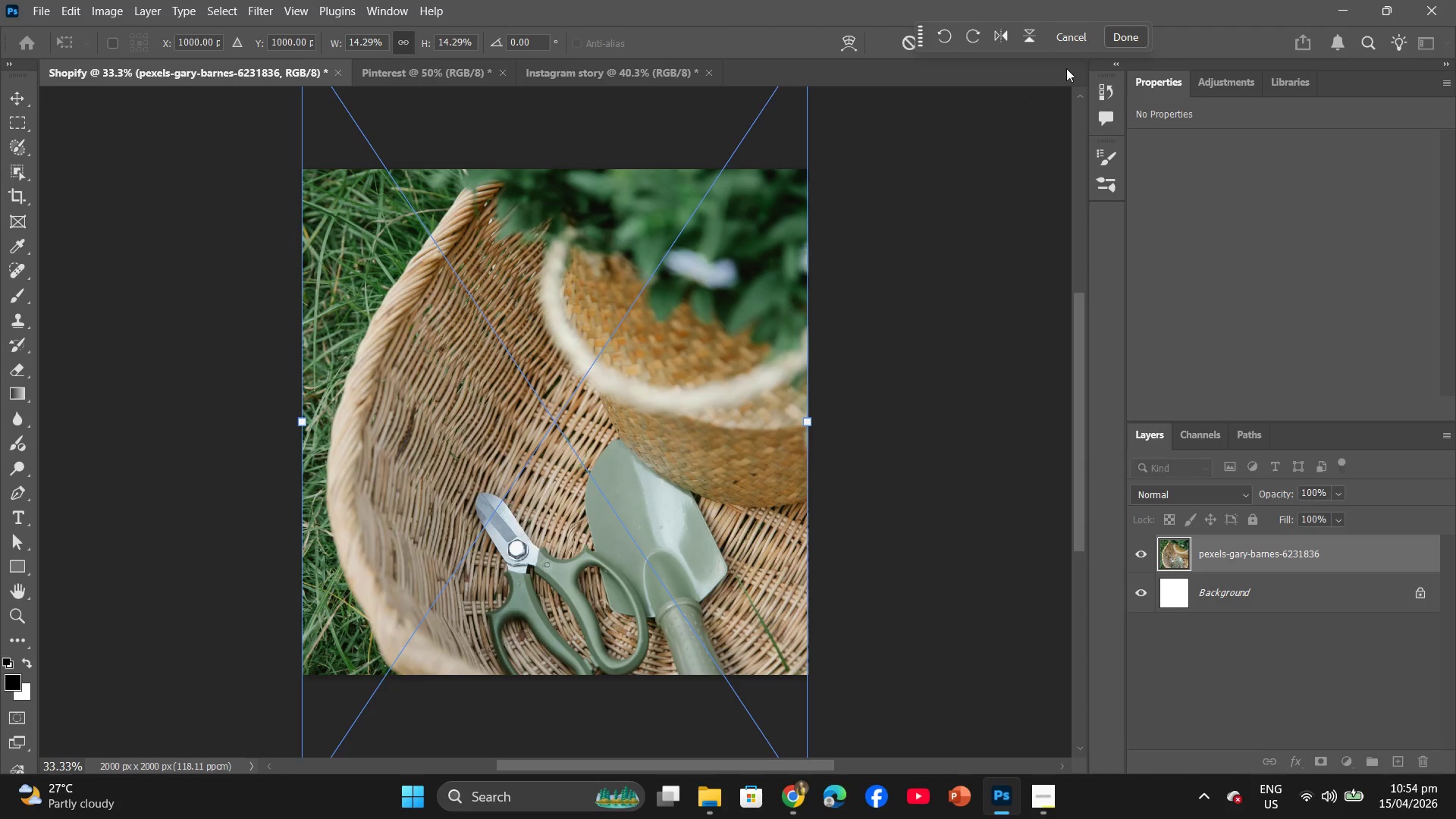 
left_click([1129, 39])
 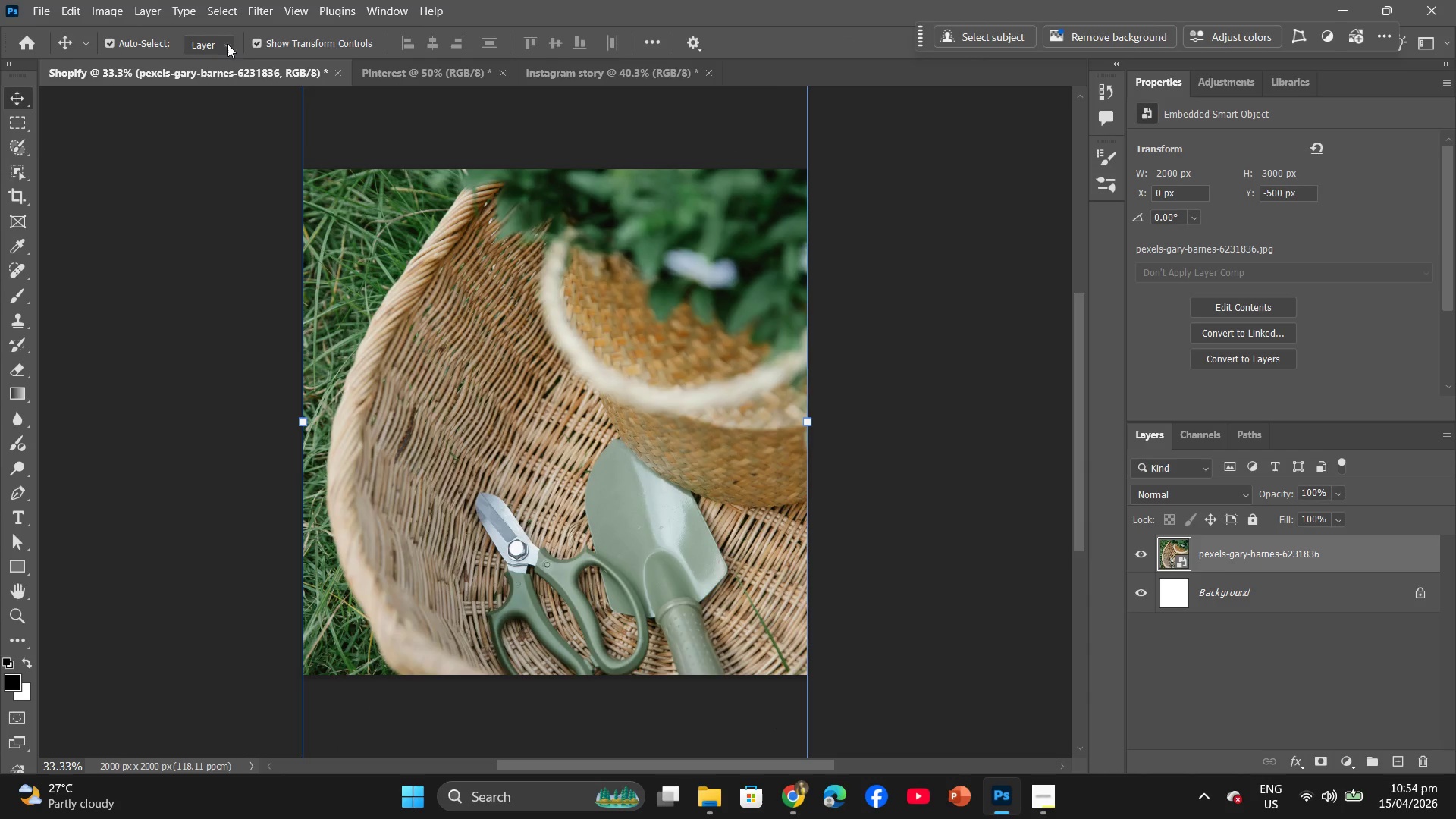 
wait(5.77)
 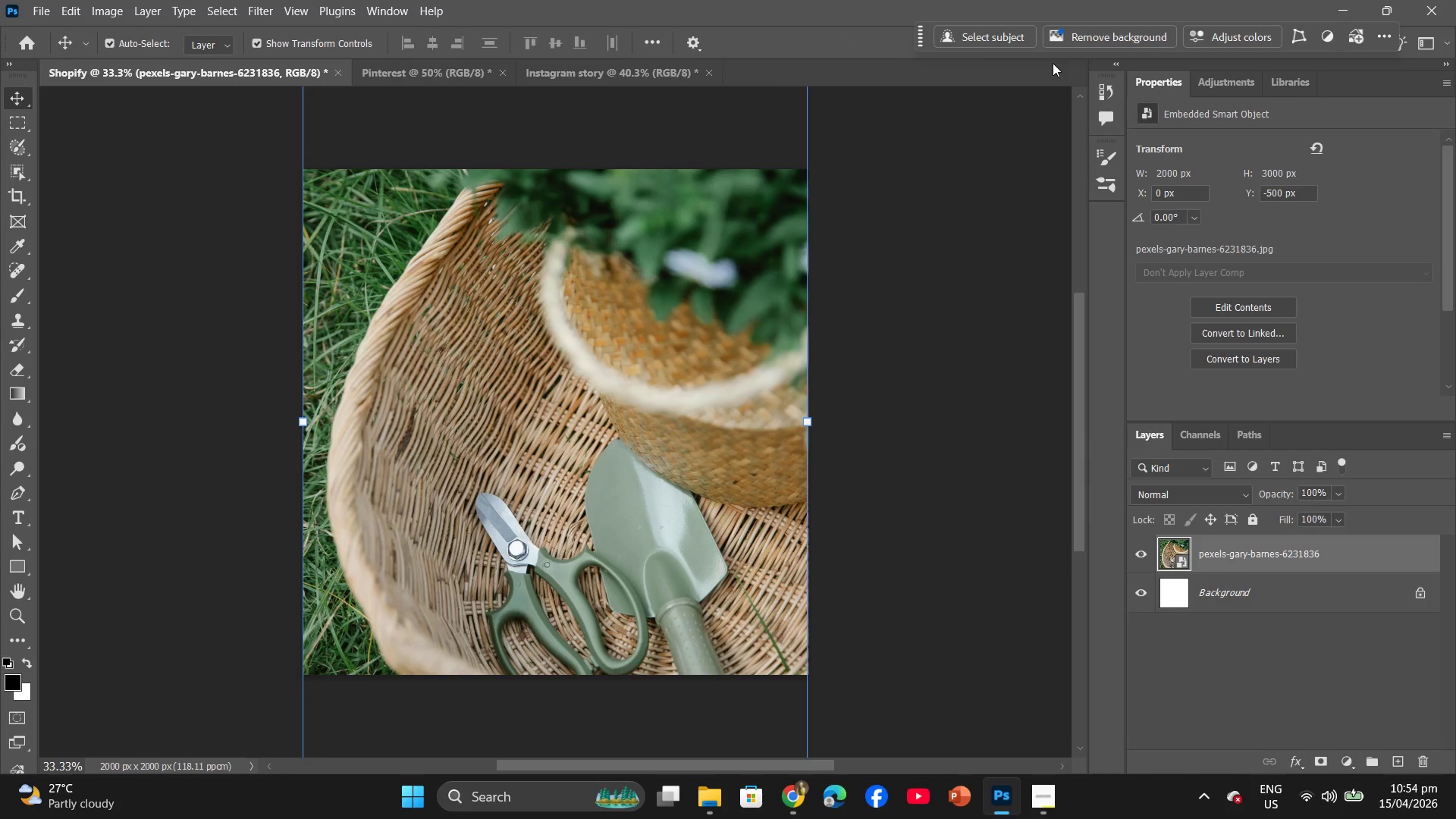 
left_click_drag(start_coordinate=[459, 333], to_coordinate=[462, 243])
 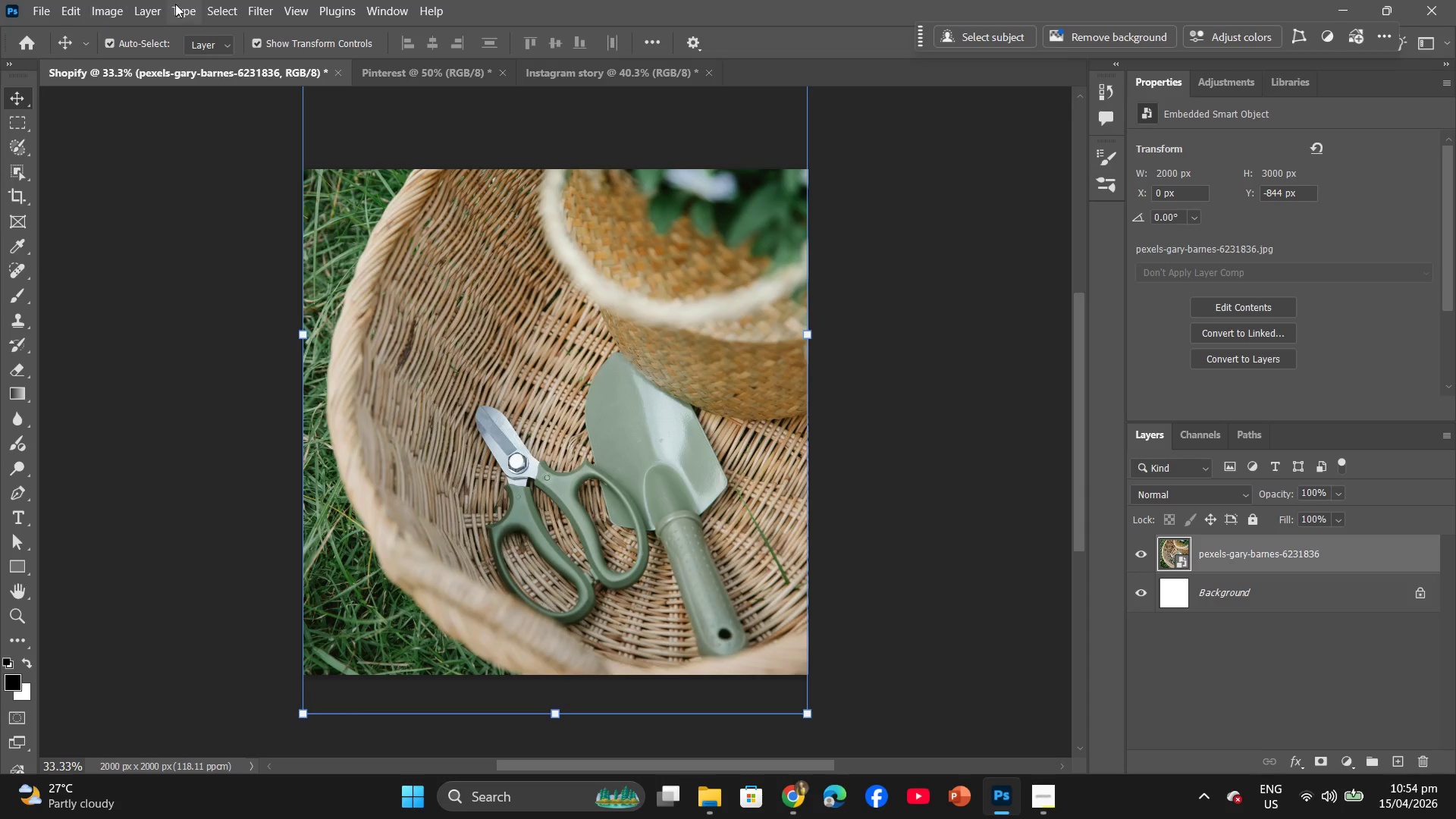 
left_click([423, 71])
 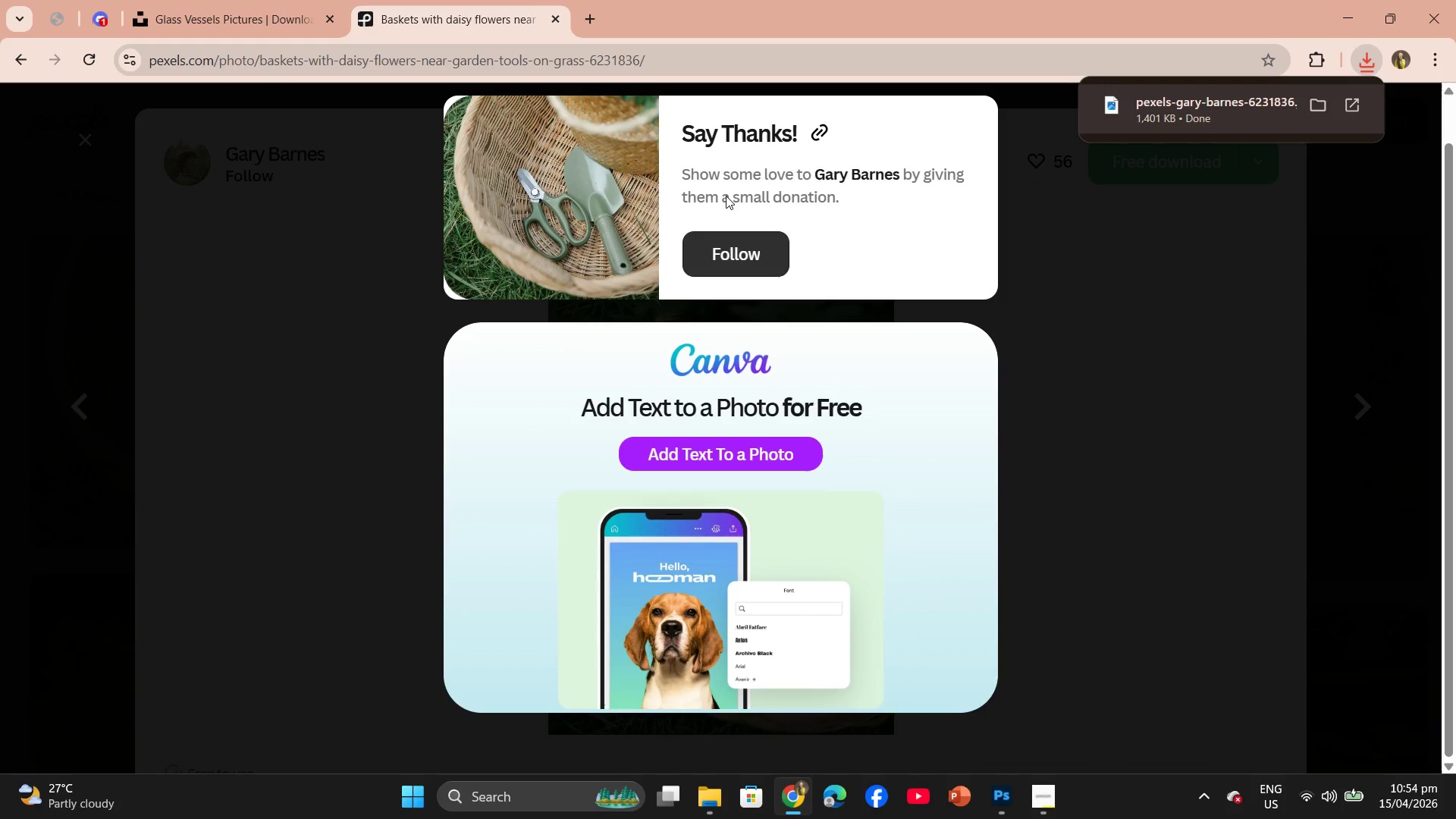 
left_click_drag(start_coordinate=[1225, 109], to_coordinate=[572, 364])
 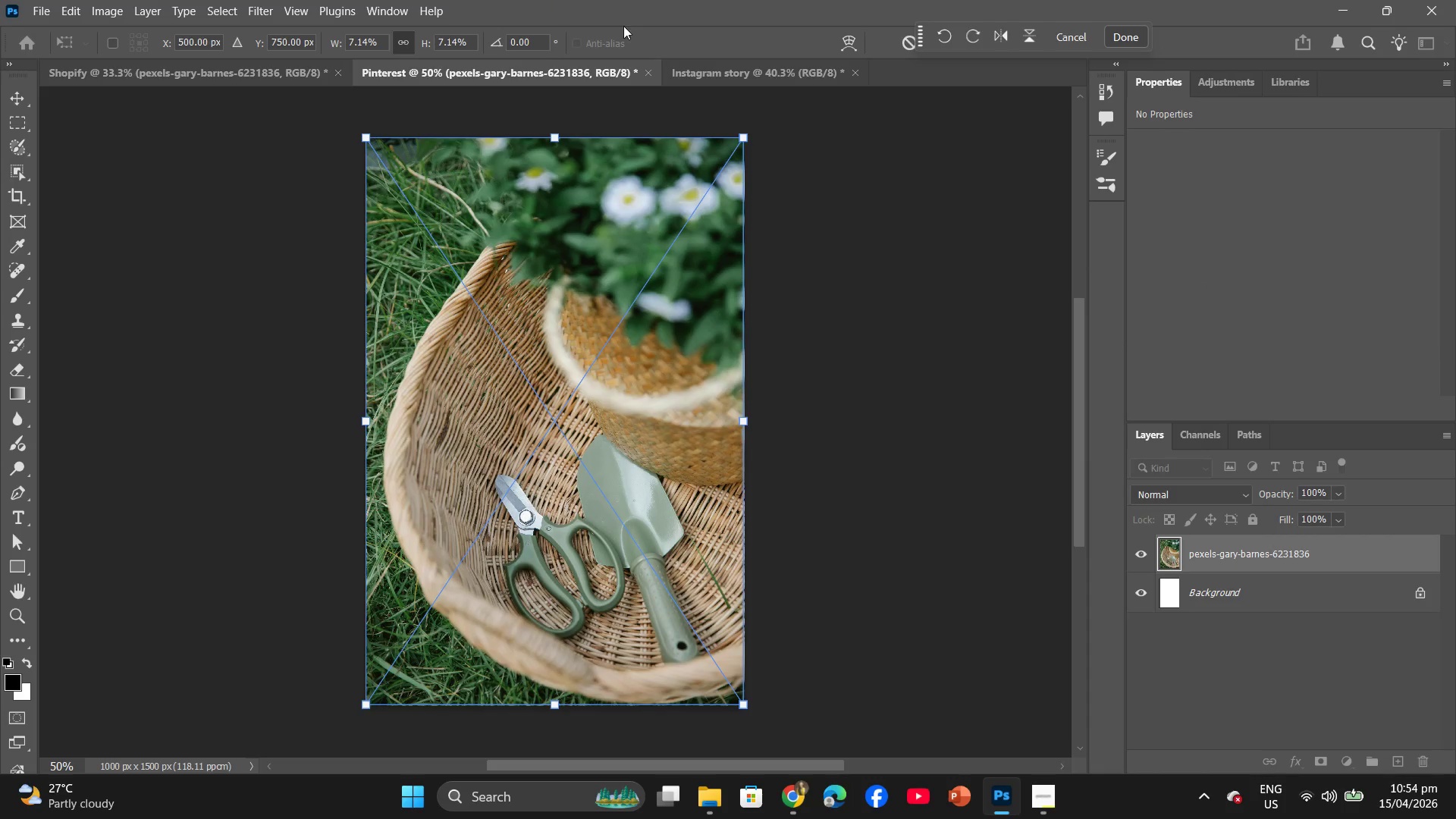 
left_click([734, 71])
 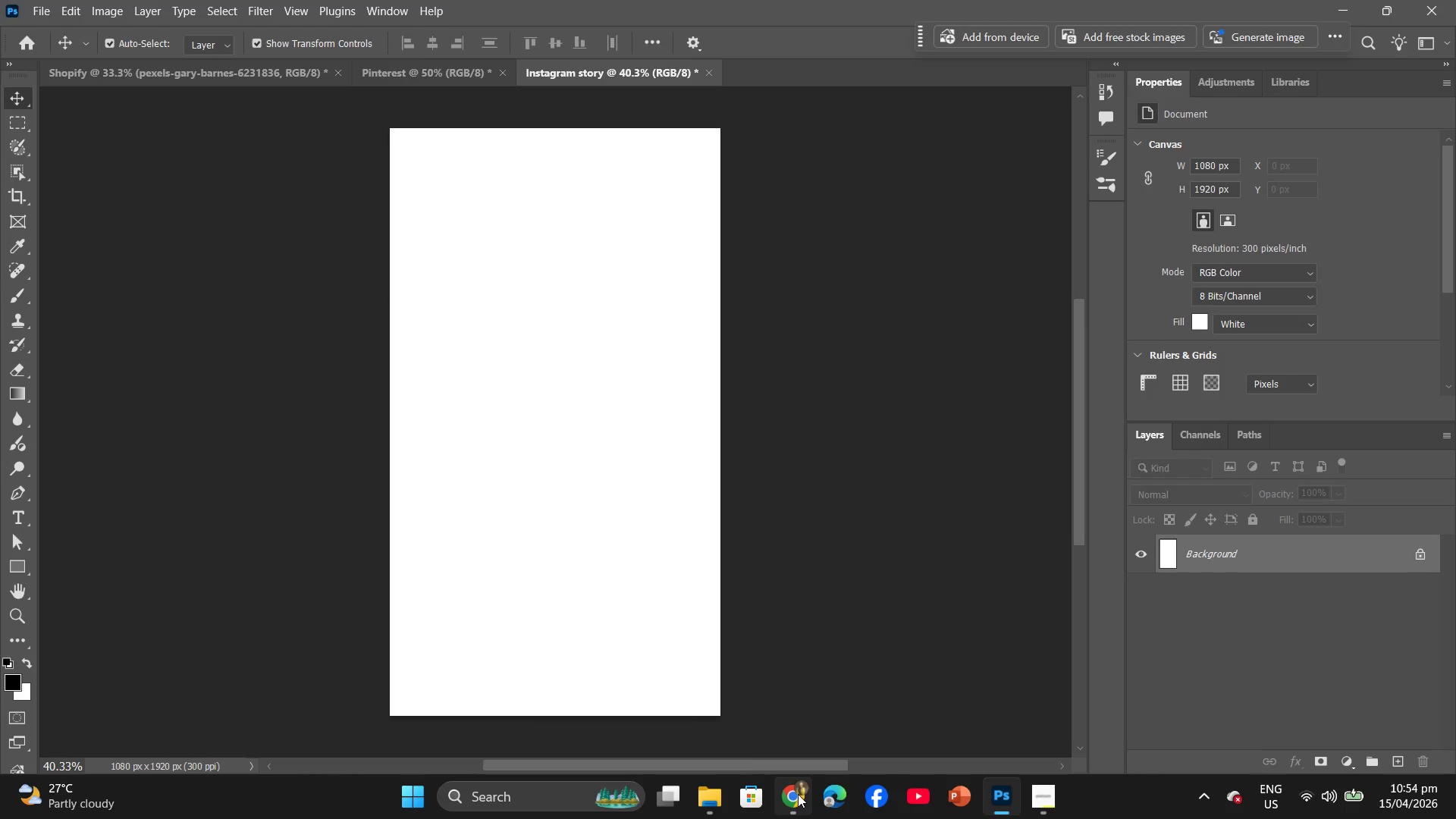 
left_click([798, 794])
 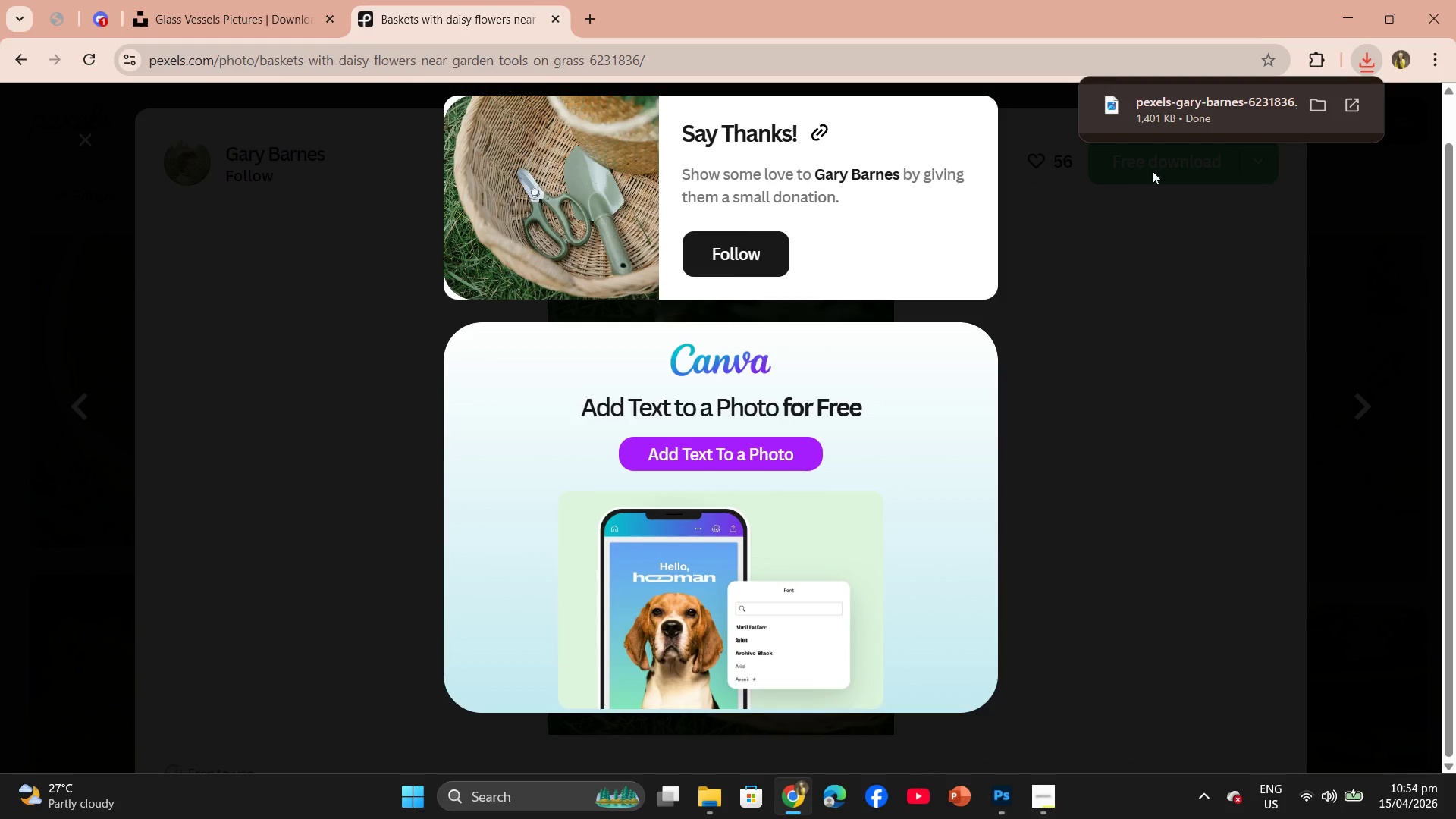 
left_click_drag(start_coordinate=[1188, 98], to_coordinate=[629, 320])
 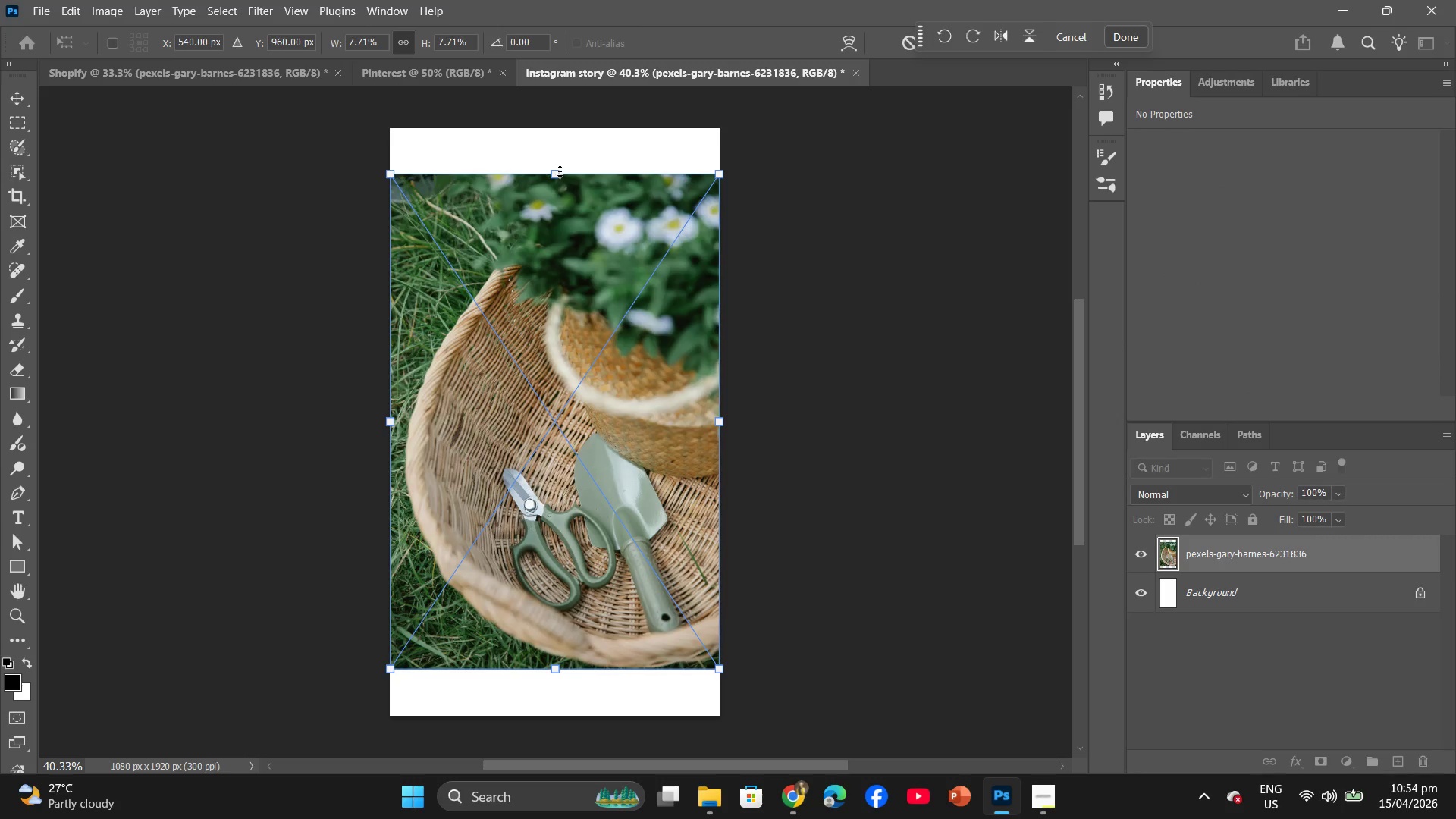 
left_click_drag(start_coordinate=[554, 173], to_coordinate=[555, 130])
 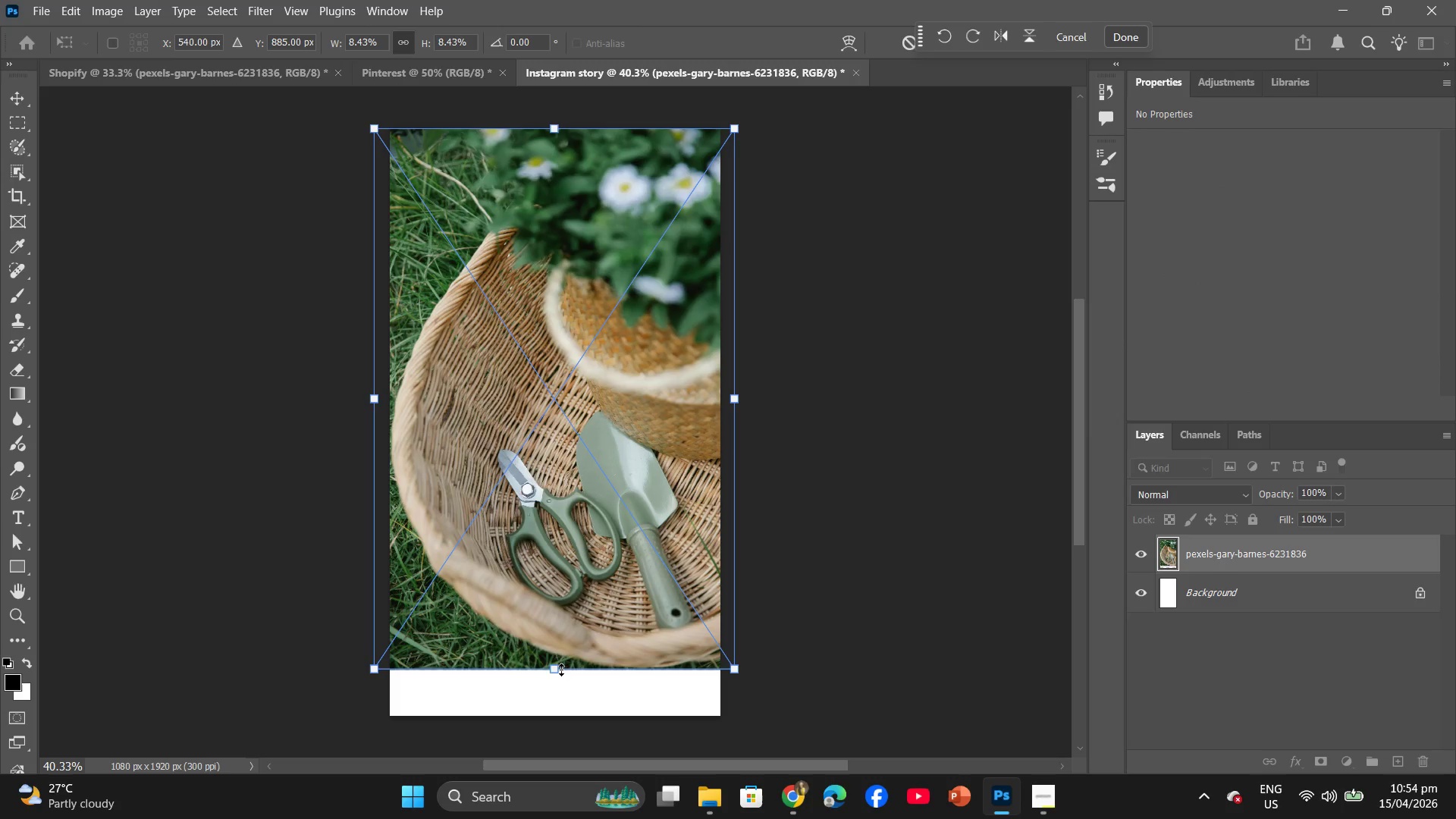 
left_click_drag(start_coordinate=[551, 668], to_coordinate=[554, 708])
 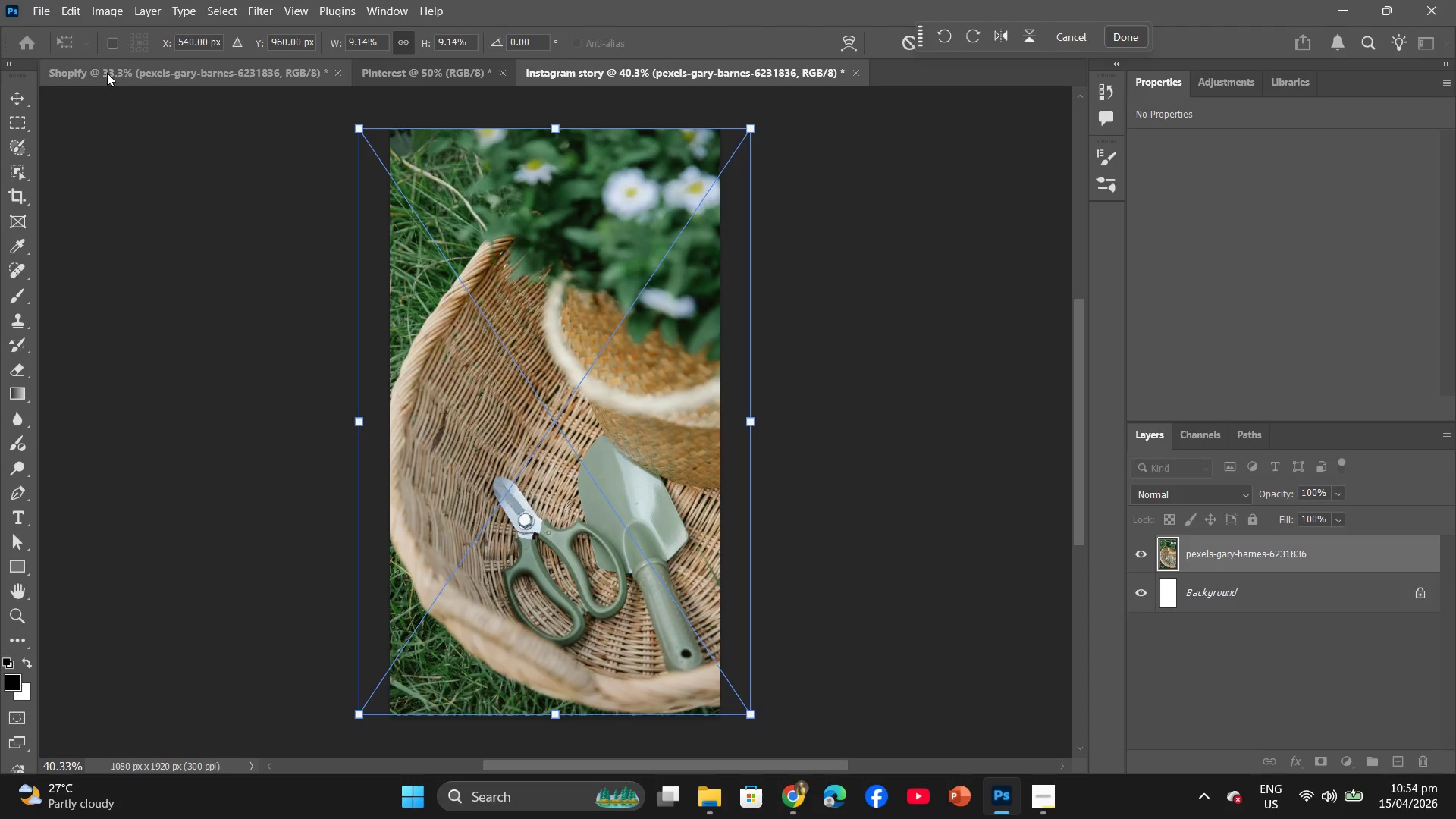 
left_click([196, 76])
 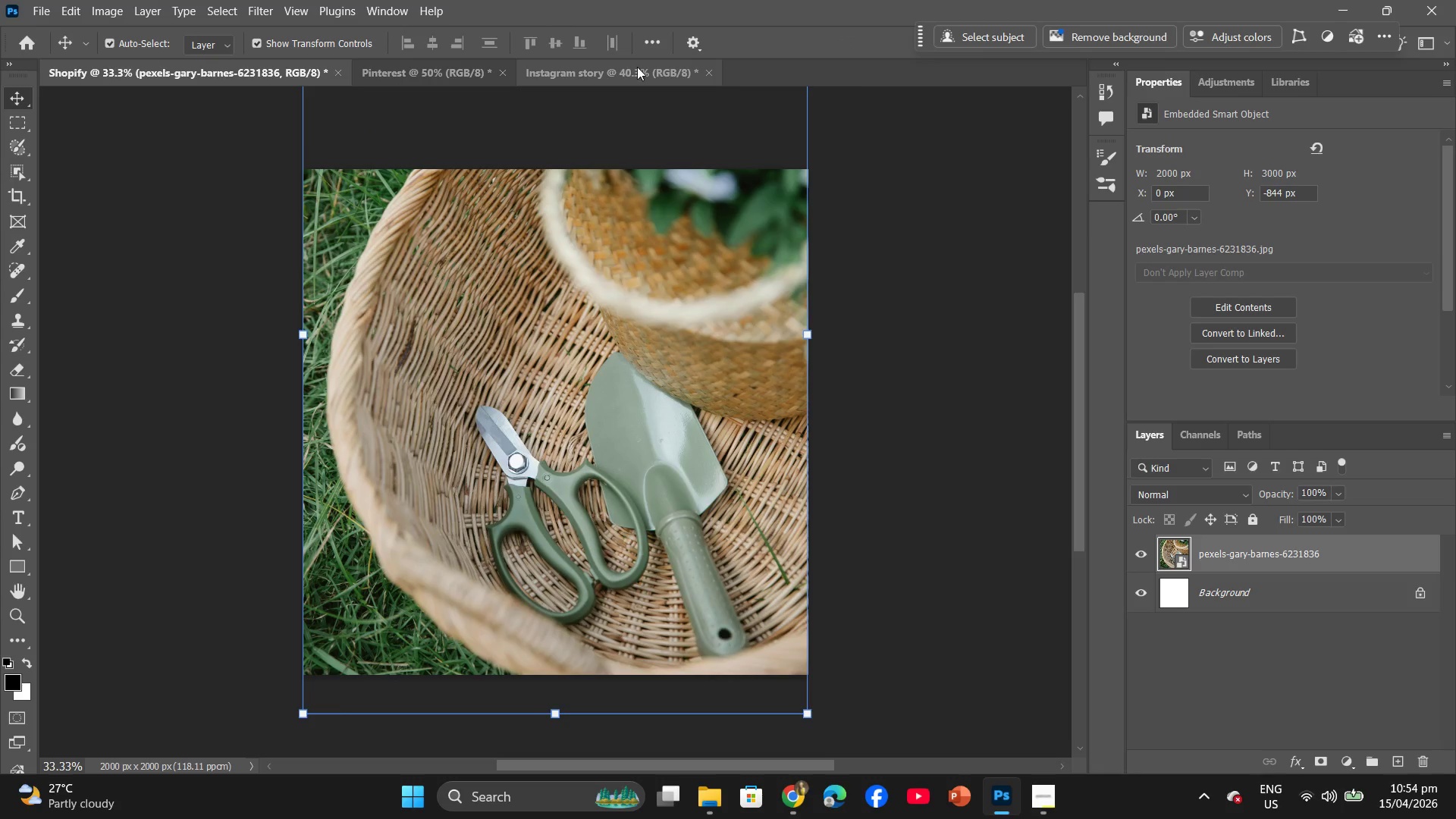 
left_click([270, 10])
 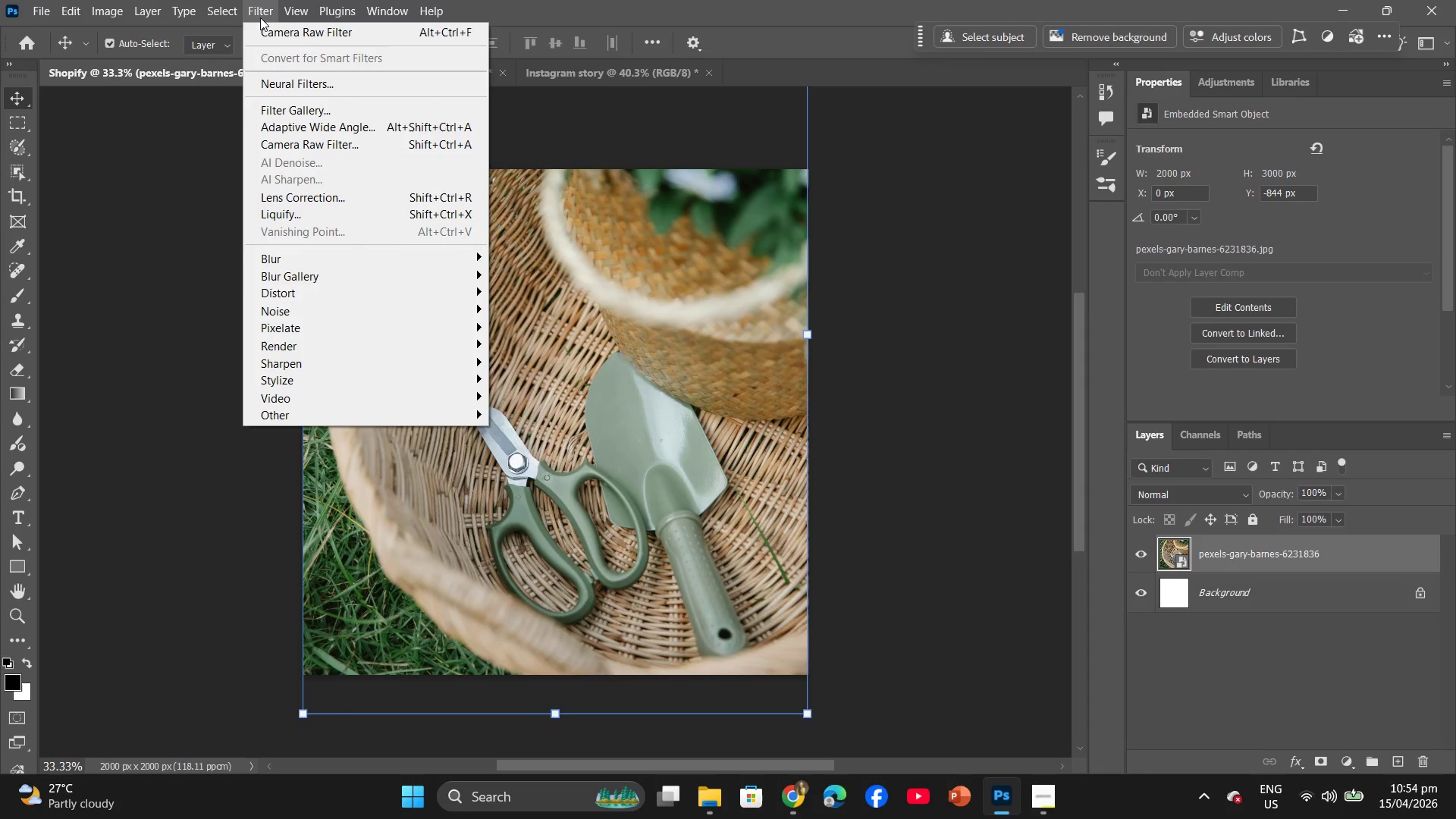 
left_click([260, 30])
 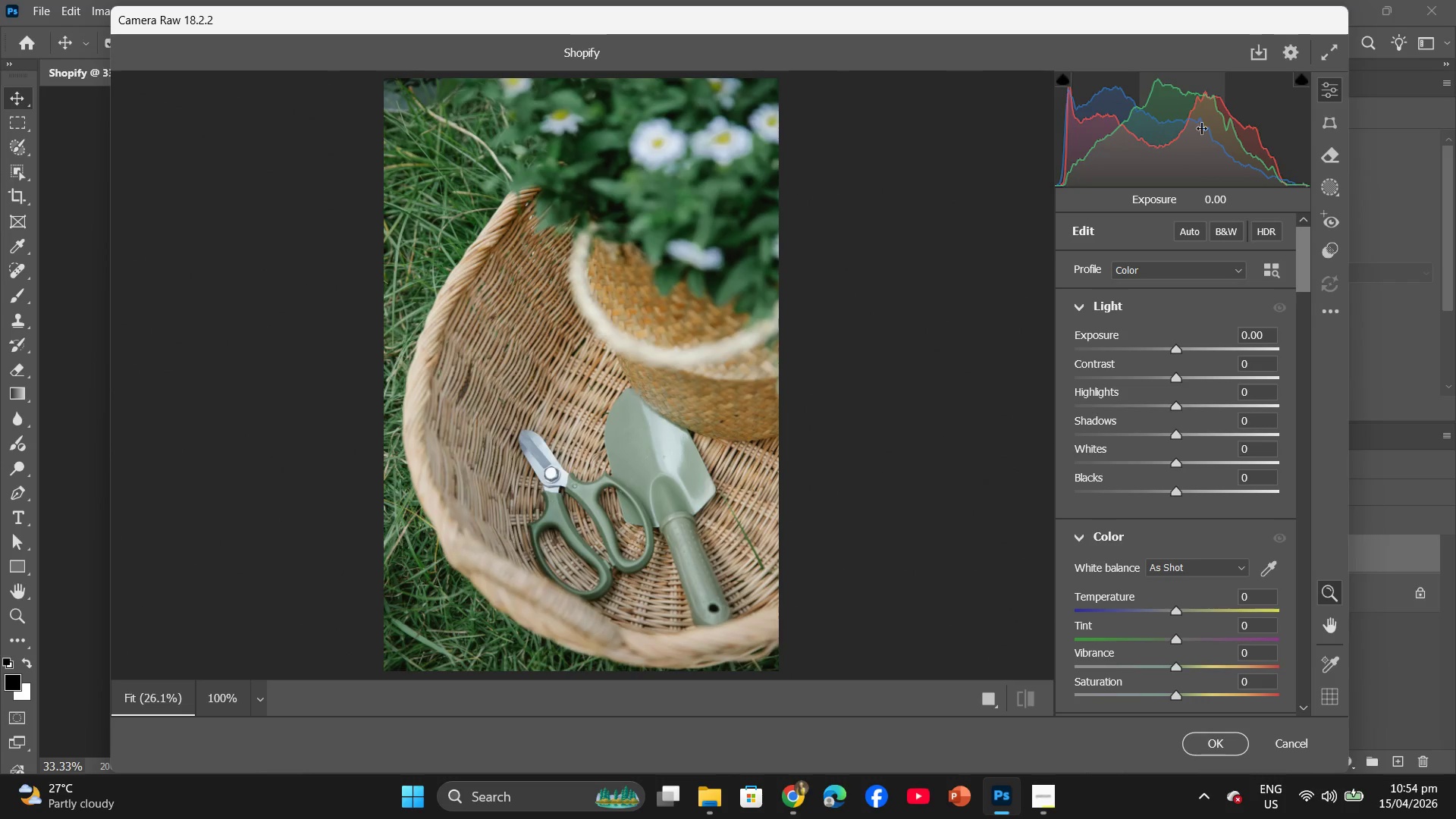 
scroll: coordinate [1208, 510], scroll_direction: down, amount: 2.0
 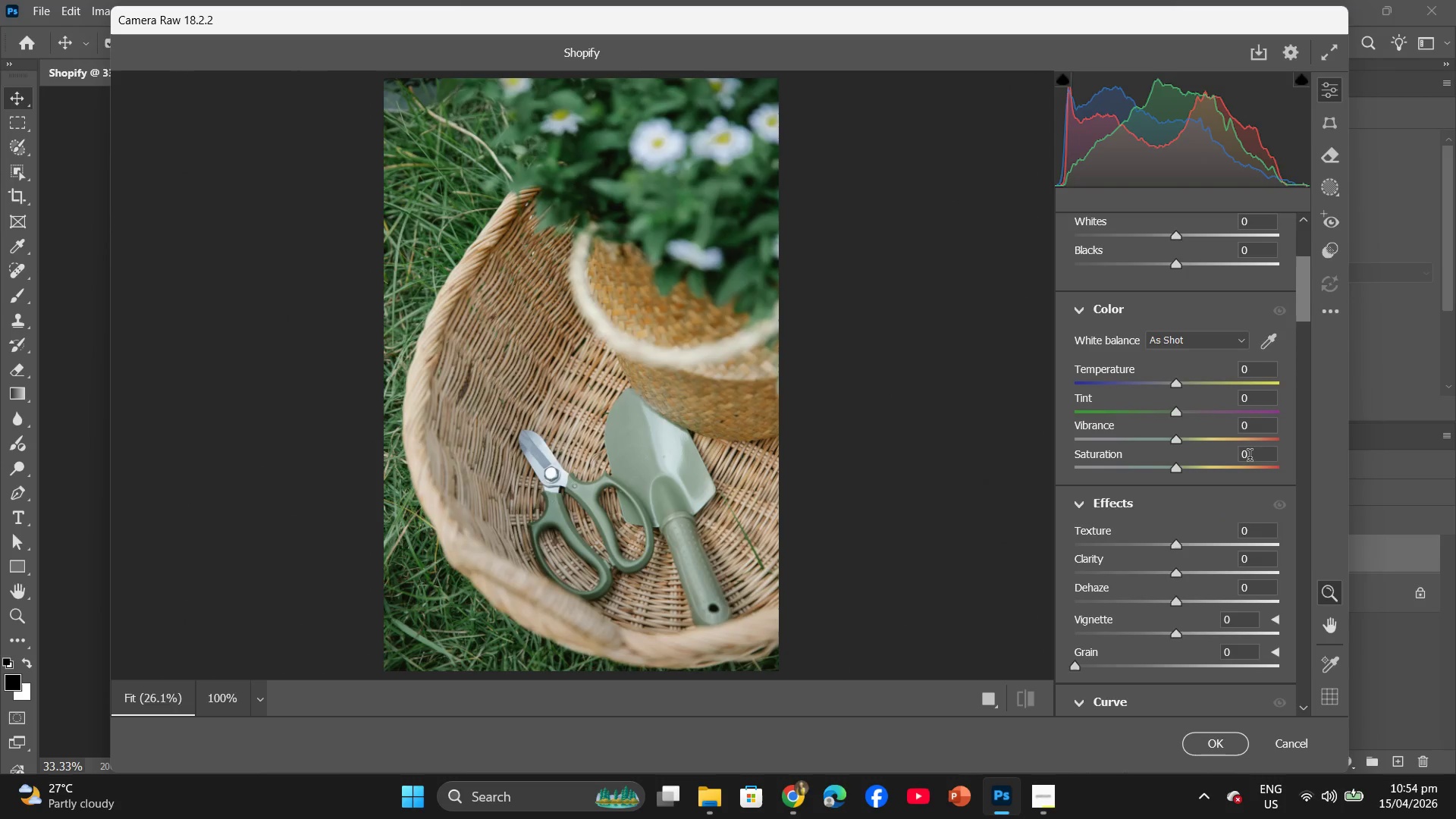 
left_click([1248, 457])
 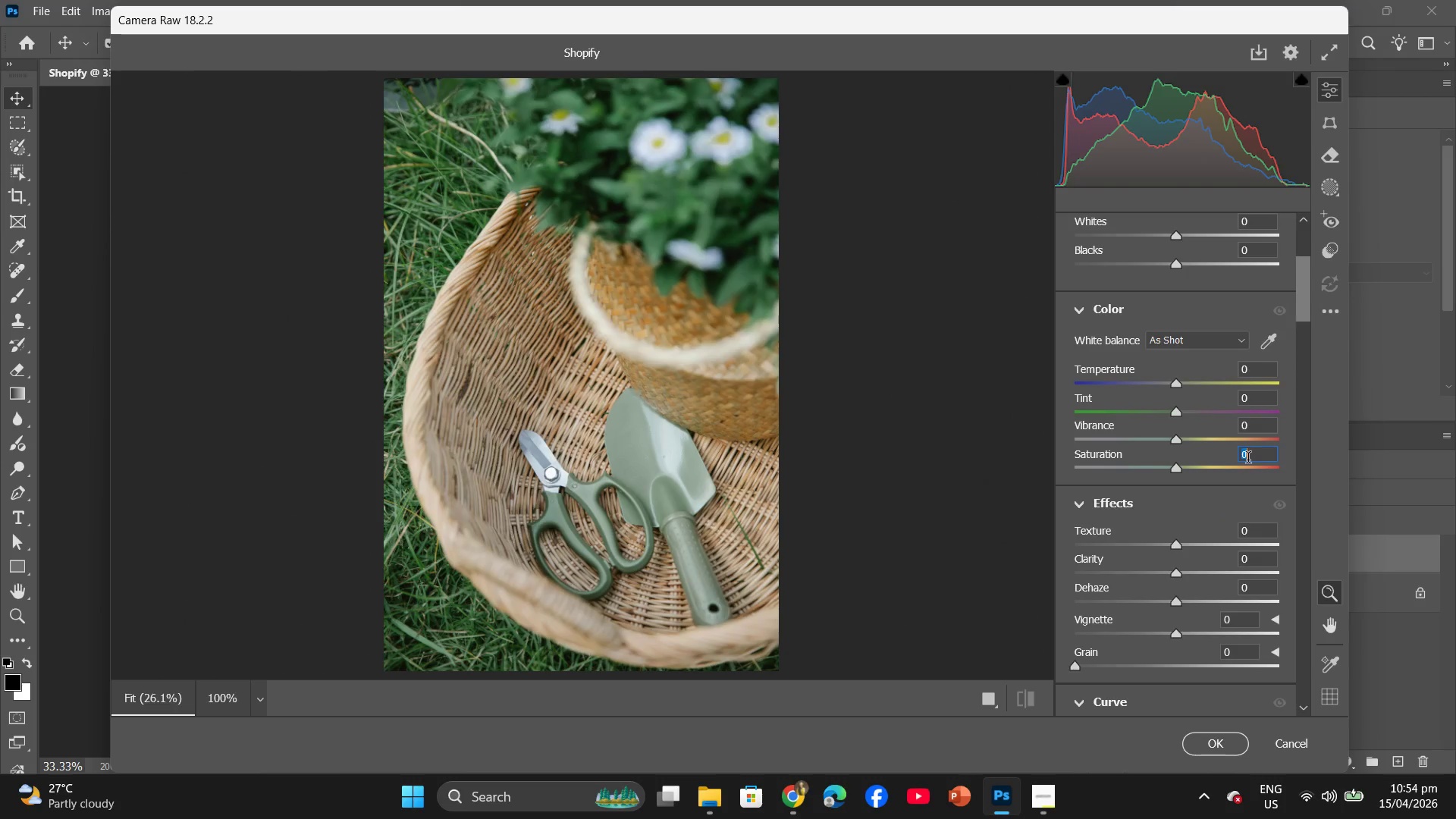 
key(5)
 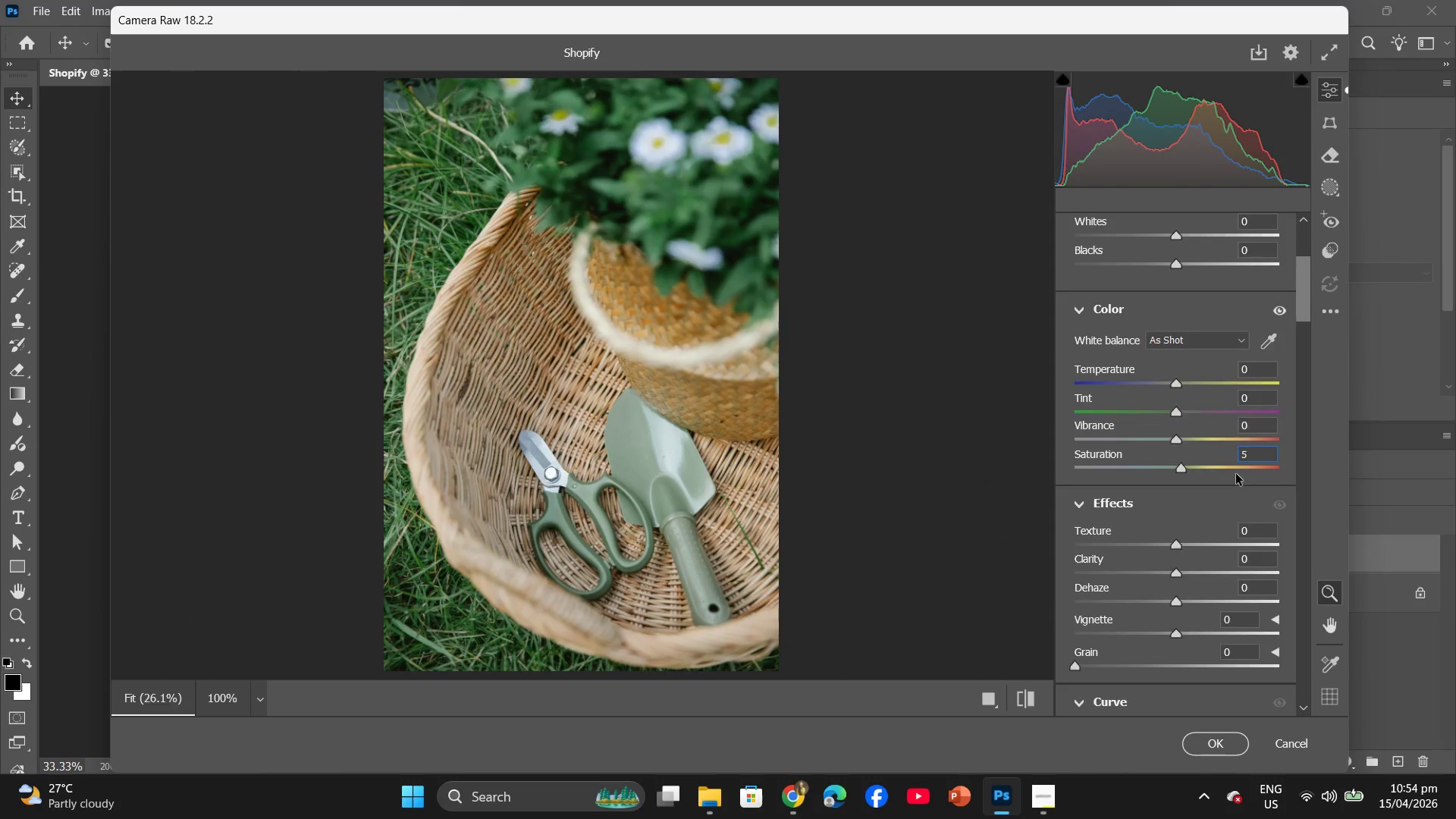 
scroll: coordinate [1229, 479], scroll_direction: down, amount: 17.0
 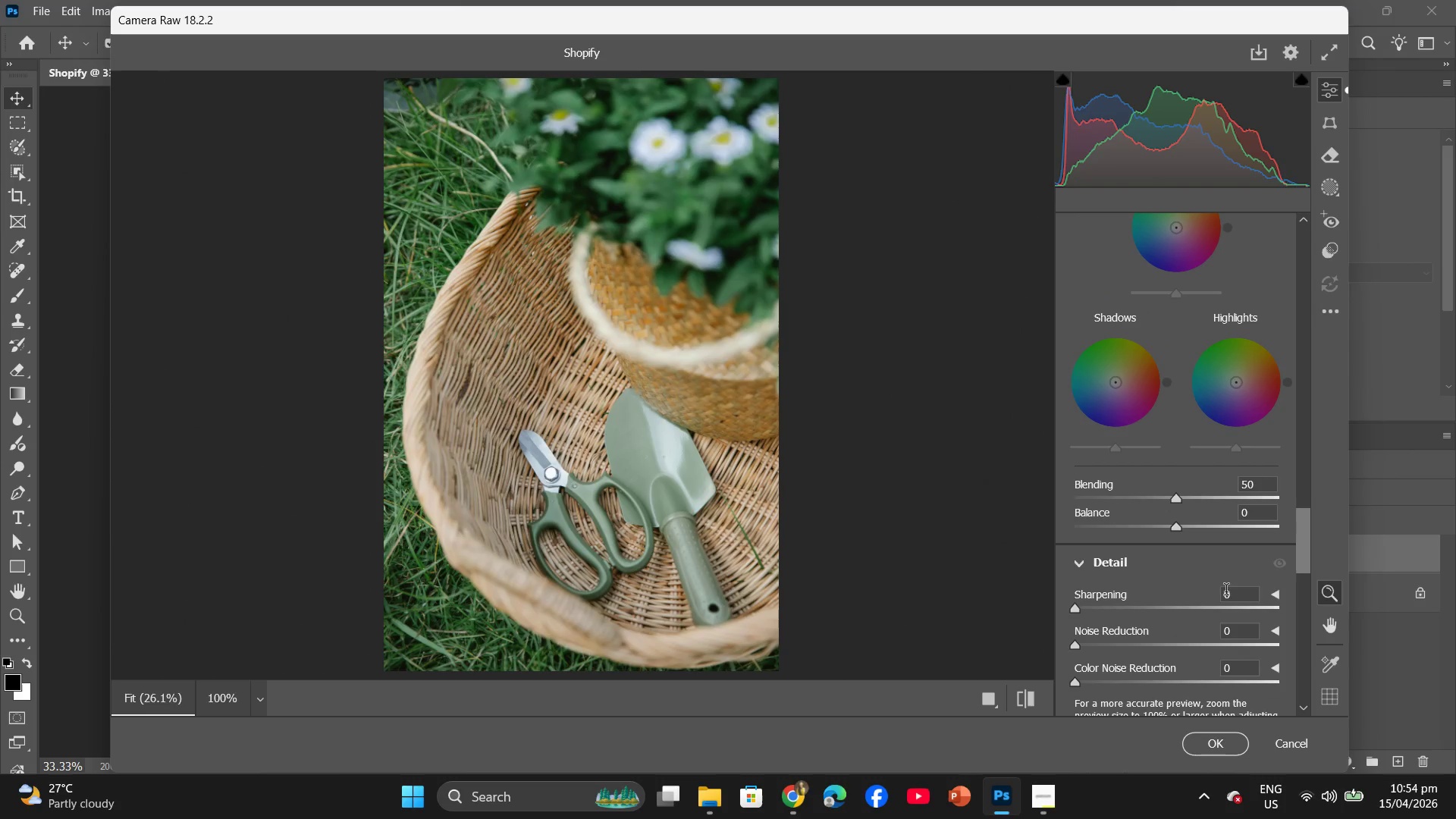 
left_click([1228, 594])
 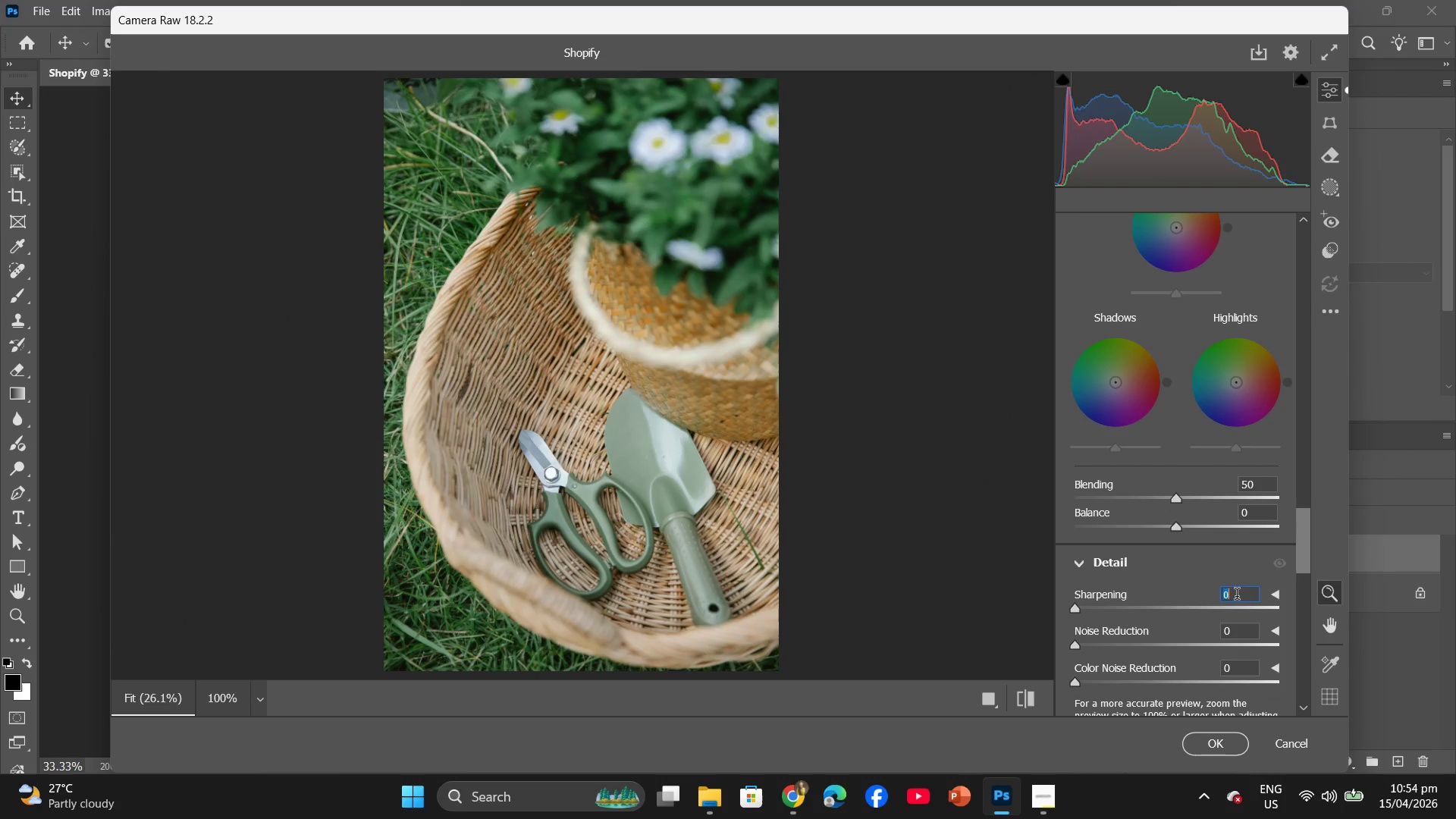 
key(5)
 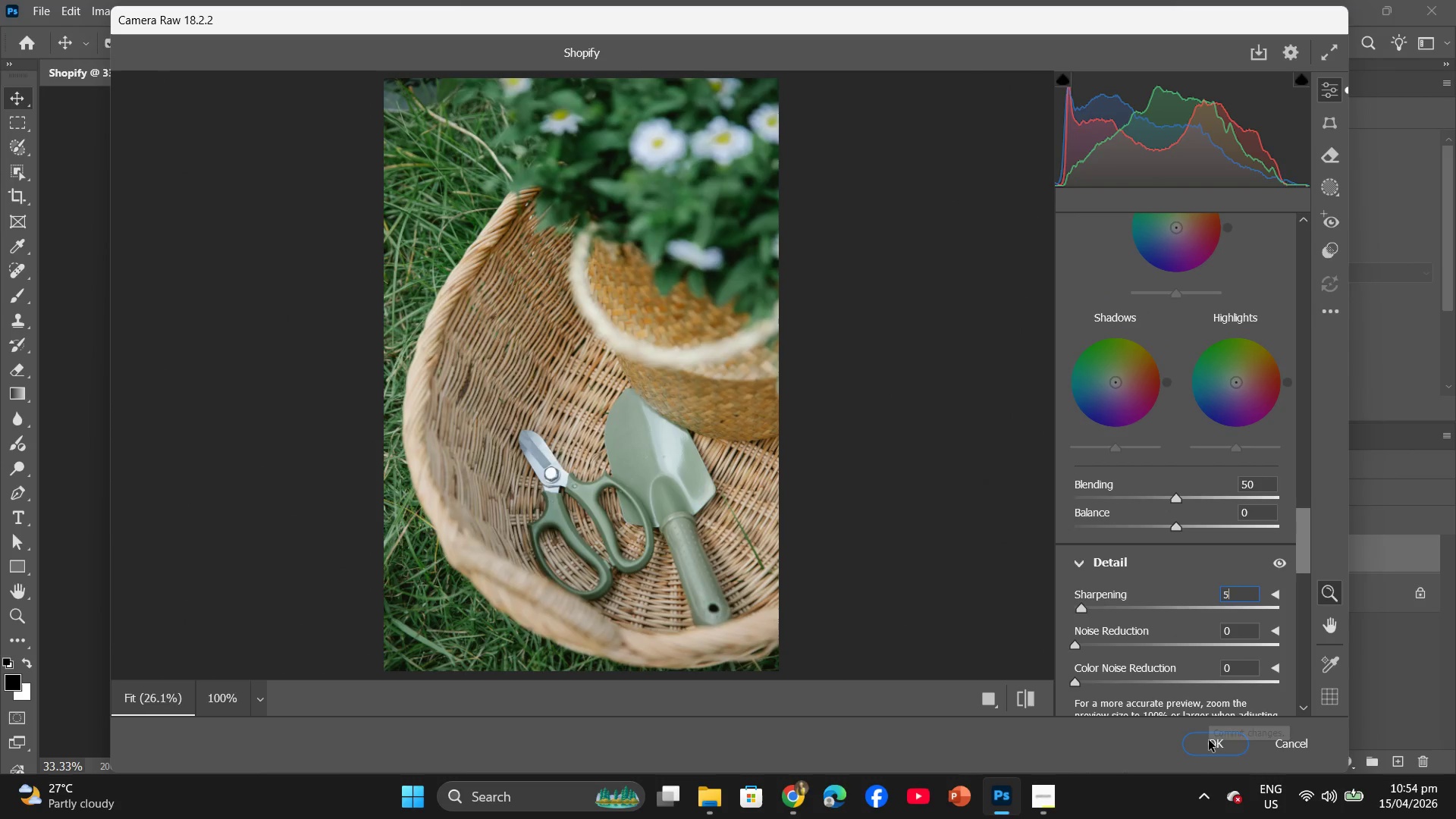 
left_click([1209, 740])
 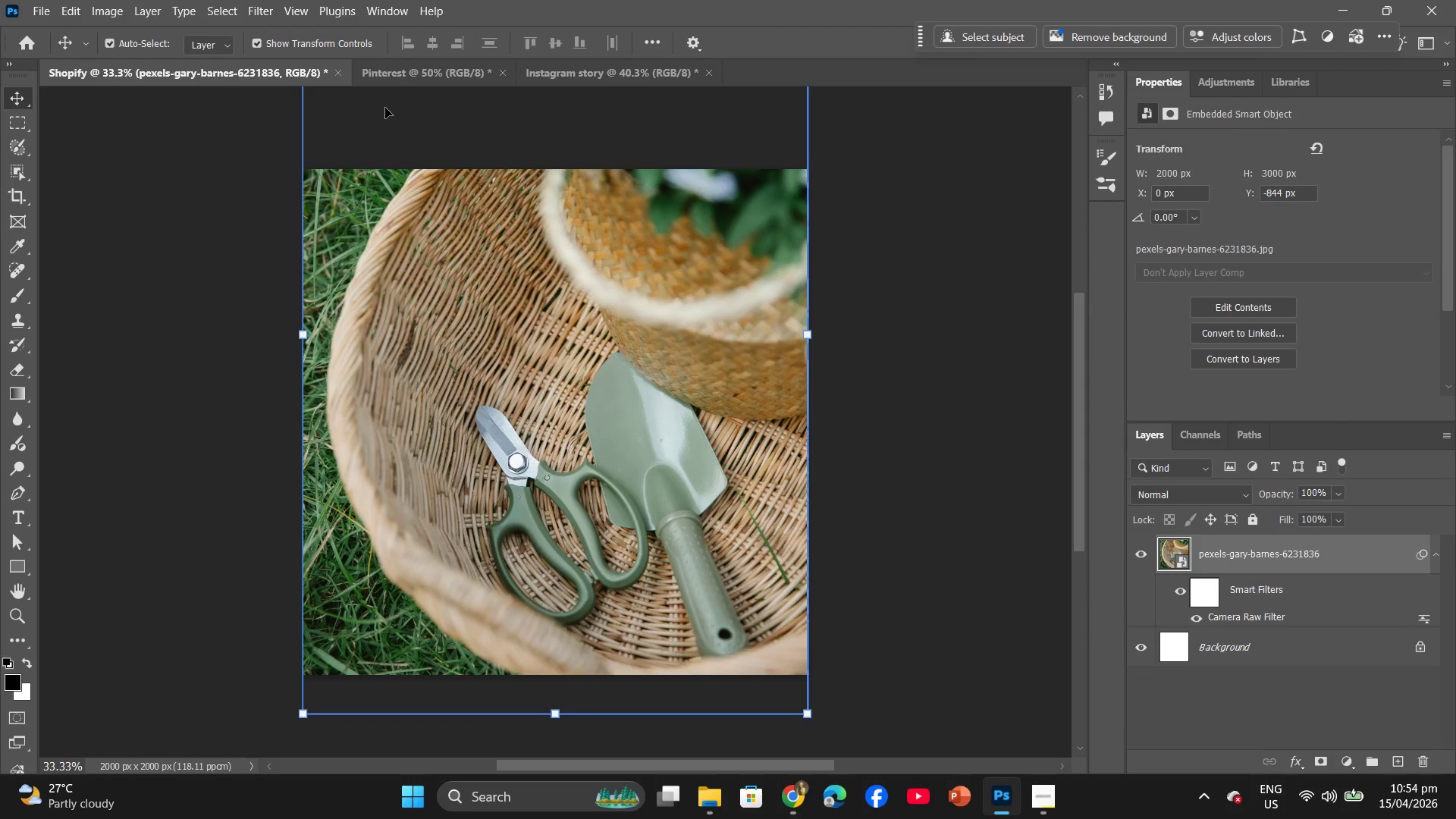 
left_click([406, 72])
 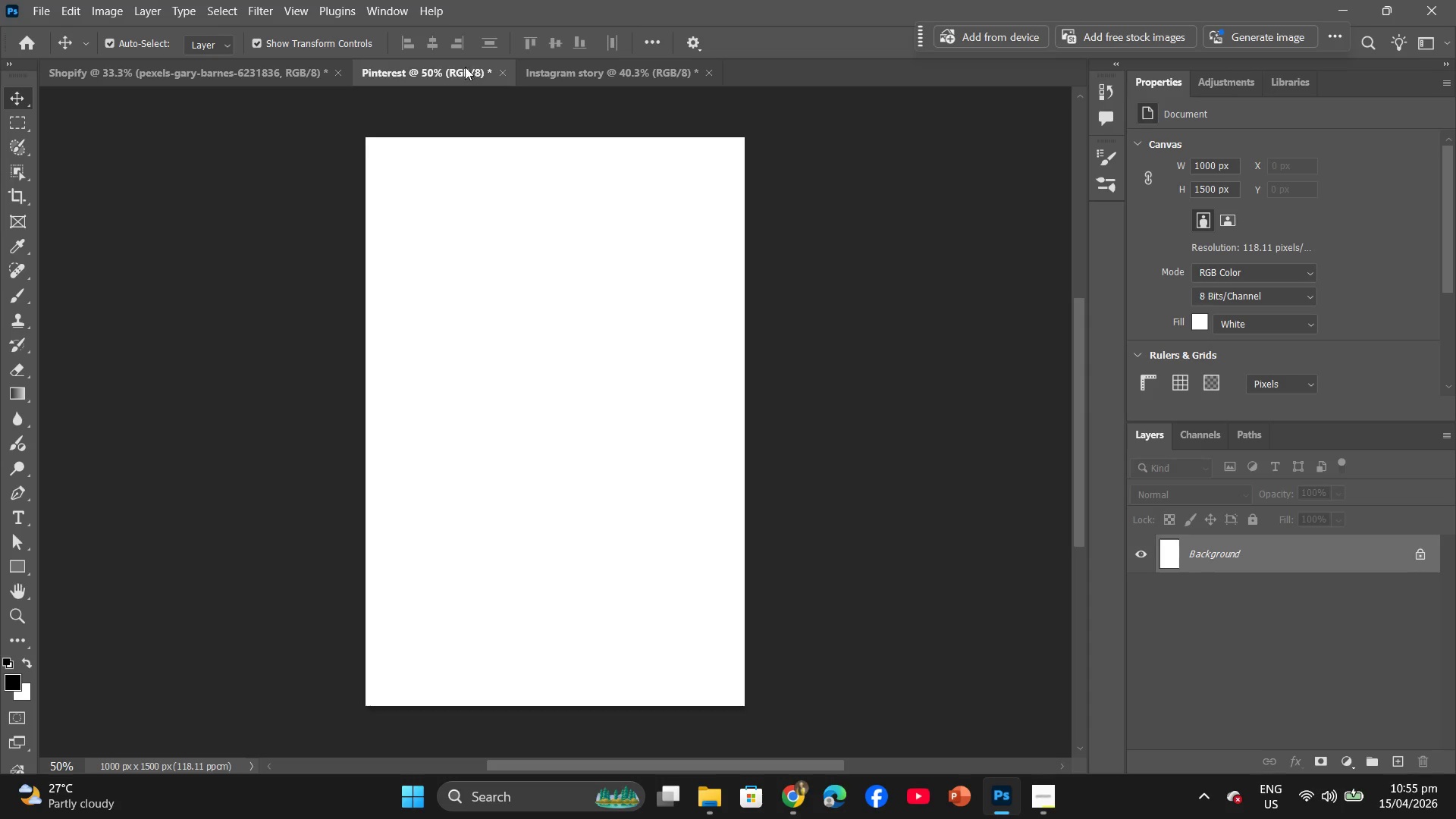 
left_click([553, 73])
 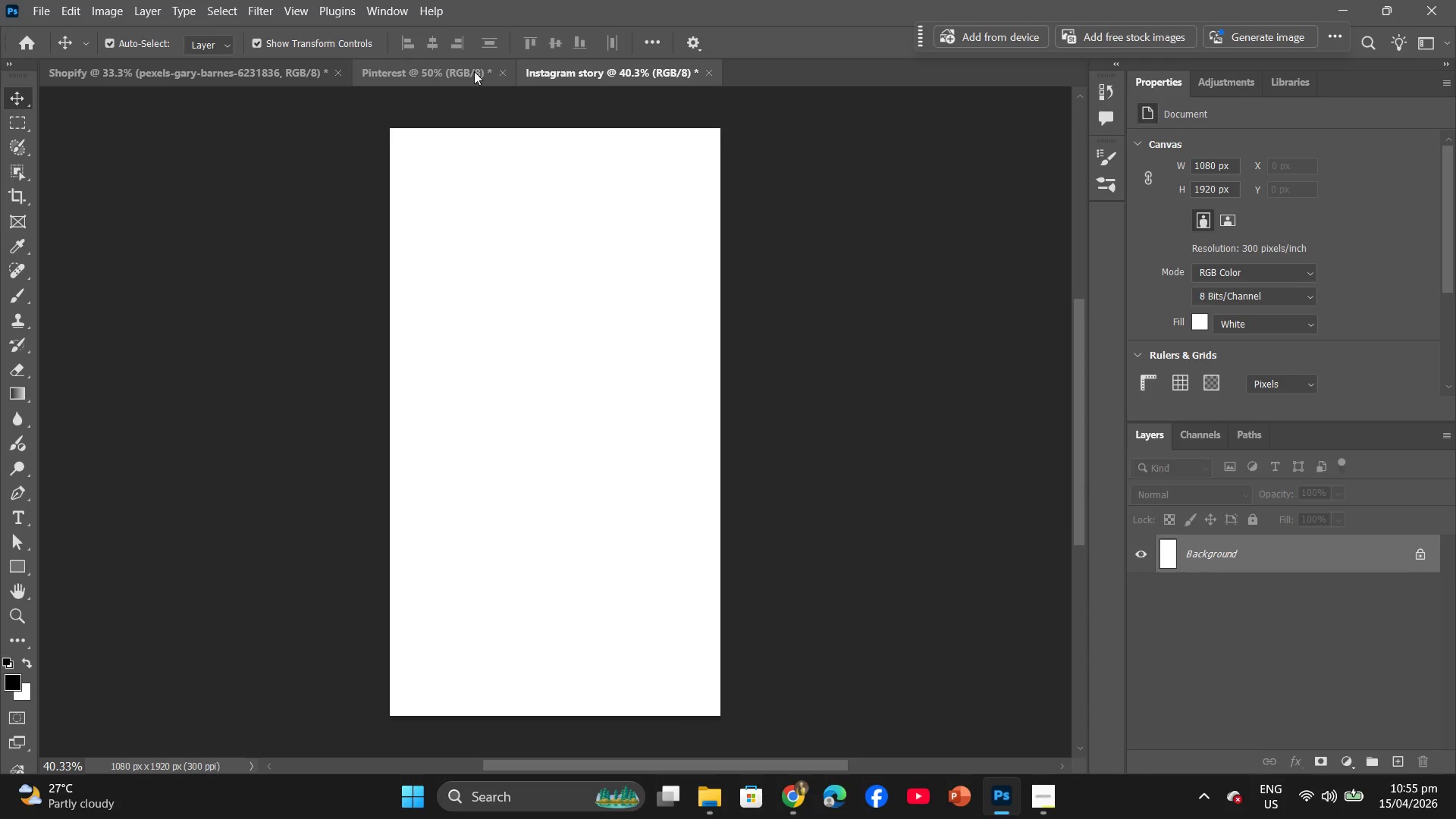 
left_click([472, 71])
 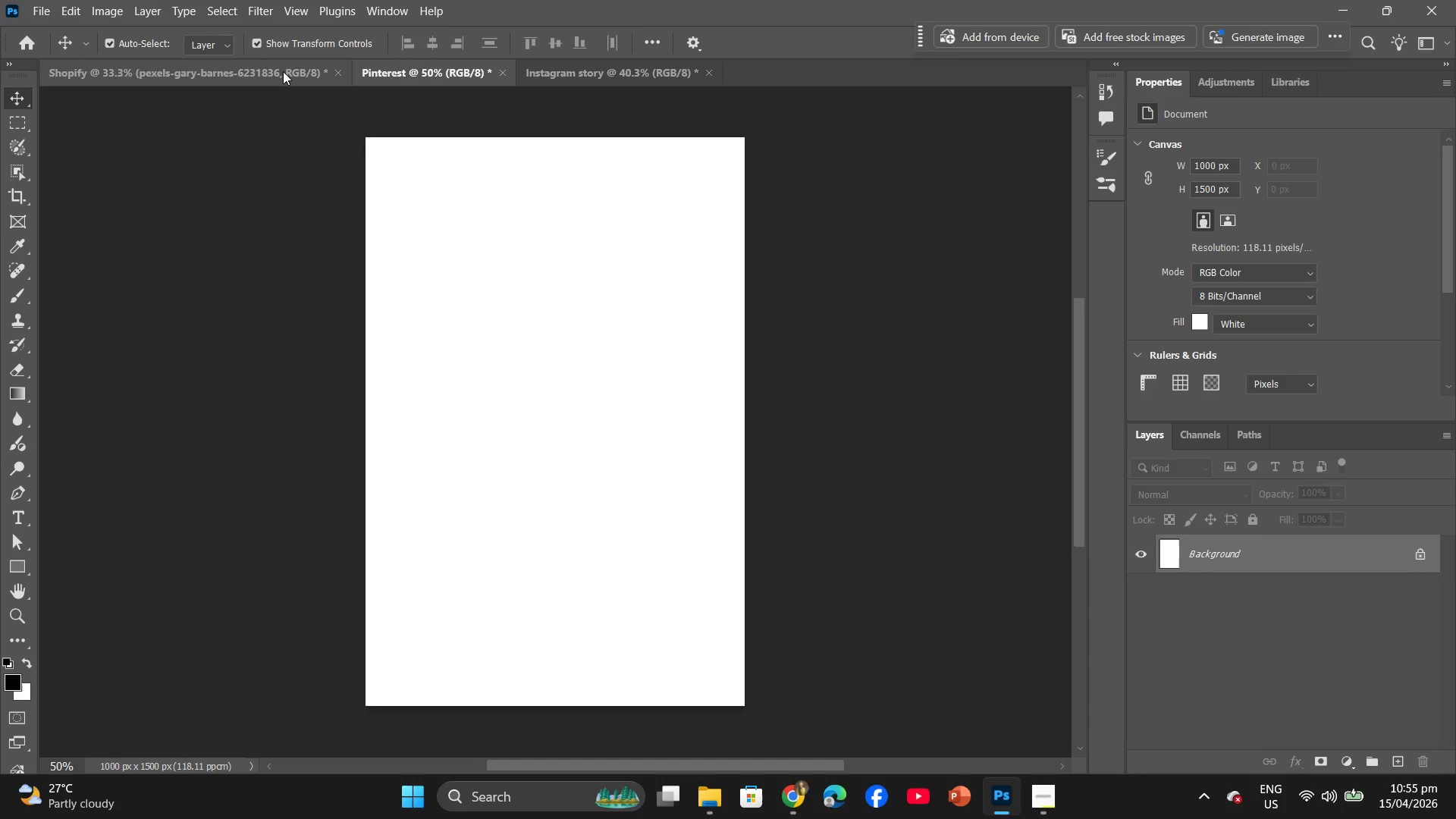 
left_click([283, 71])
 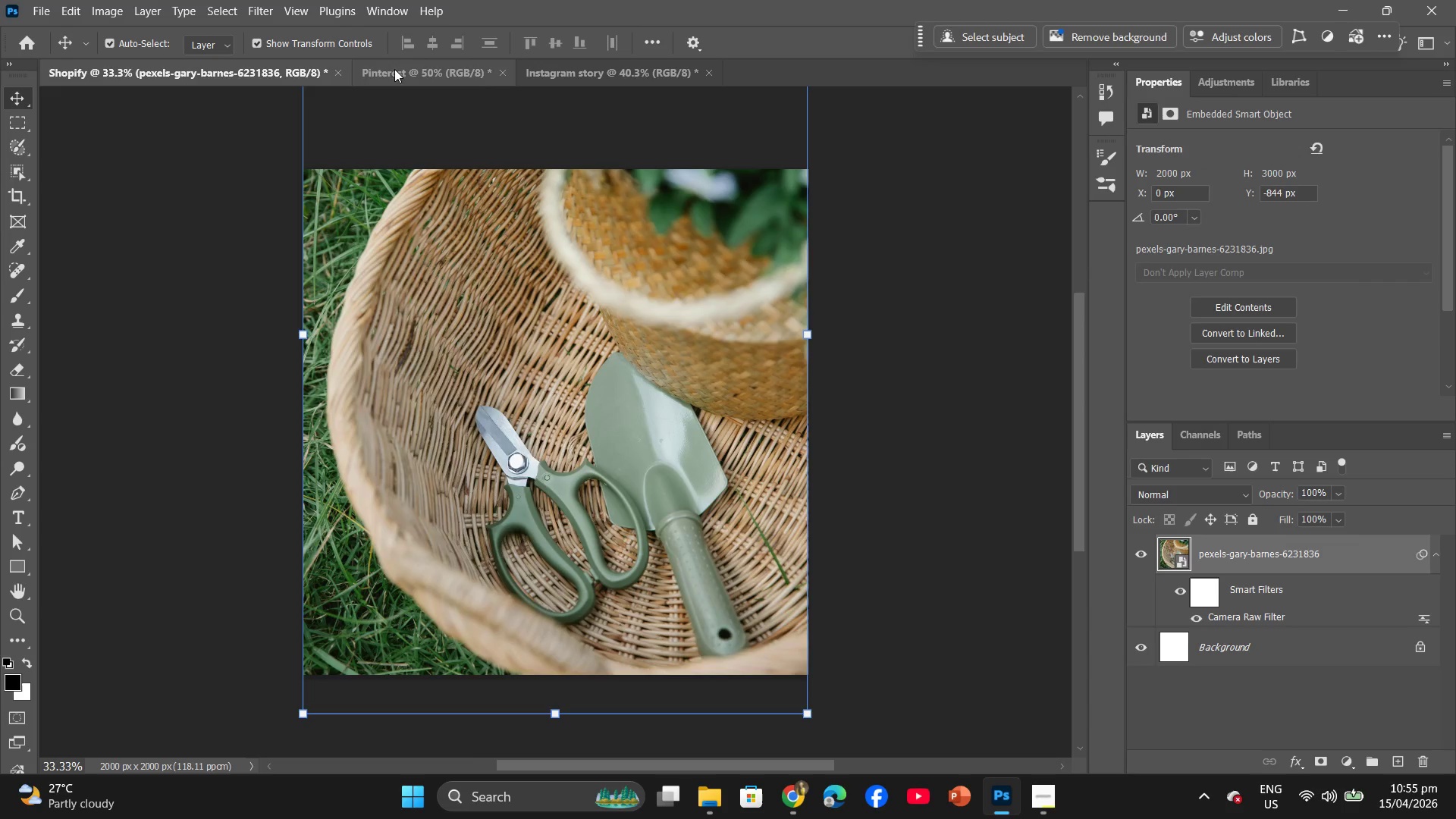 
left_click([401, 69])
 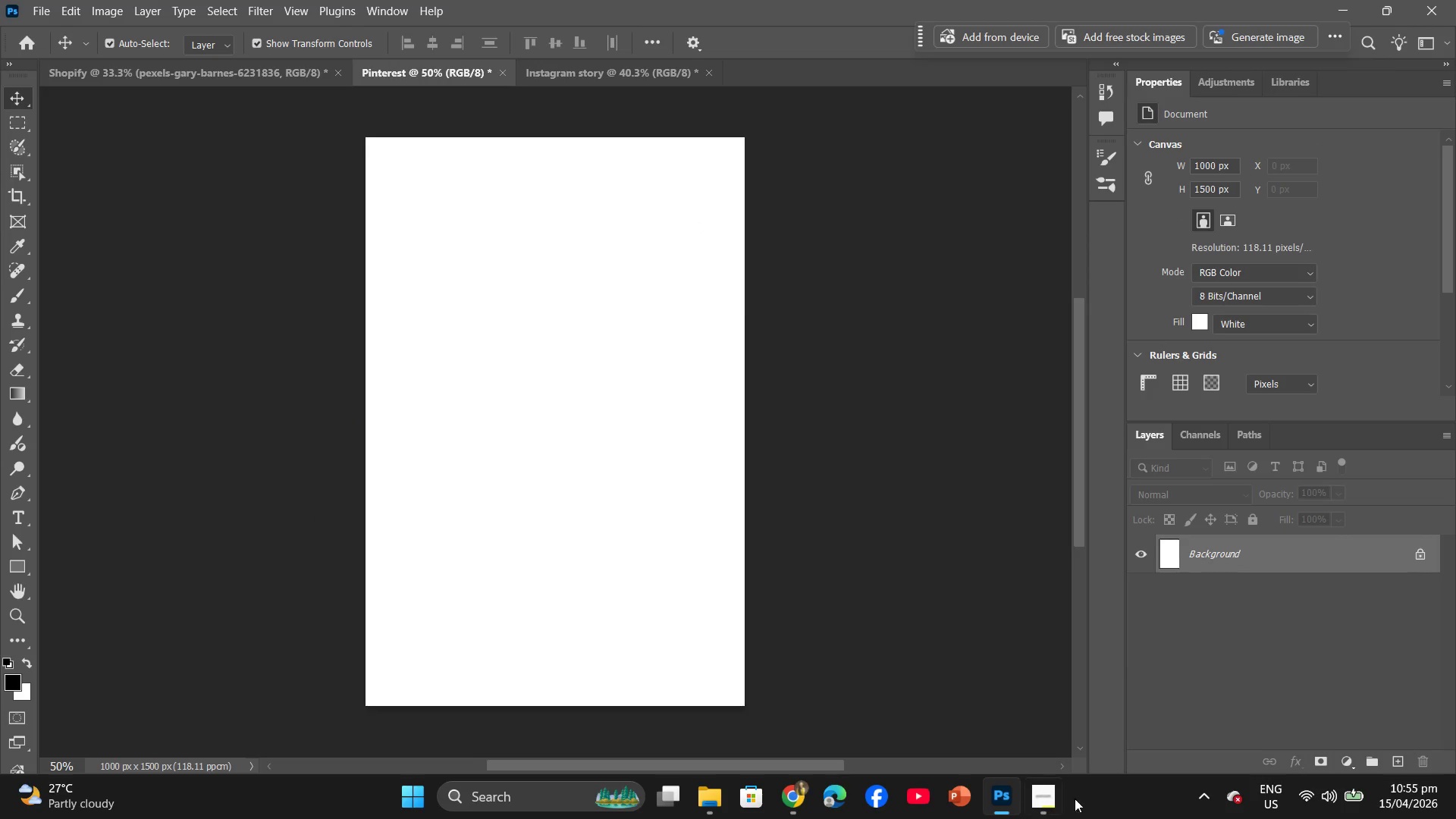 
mouse_move([1035, 782])
 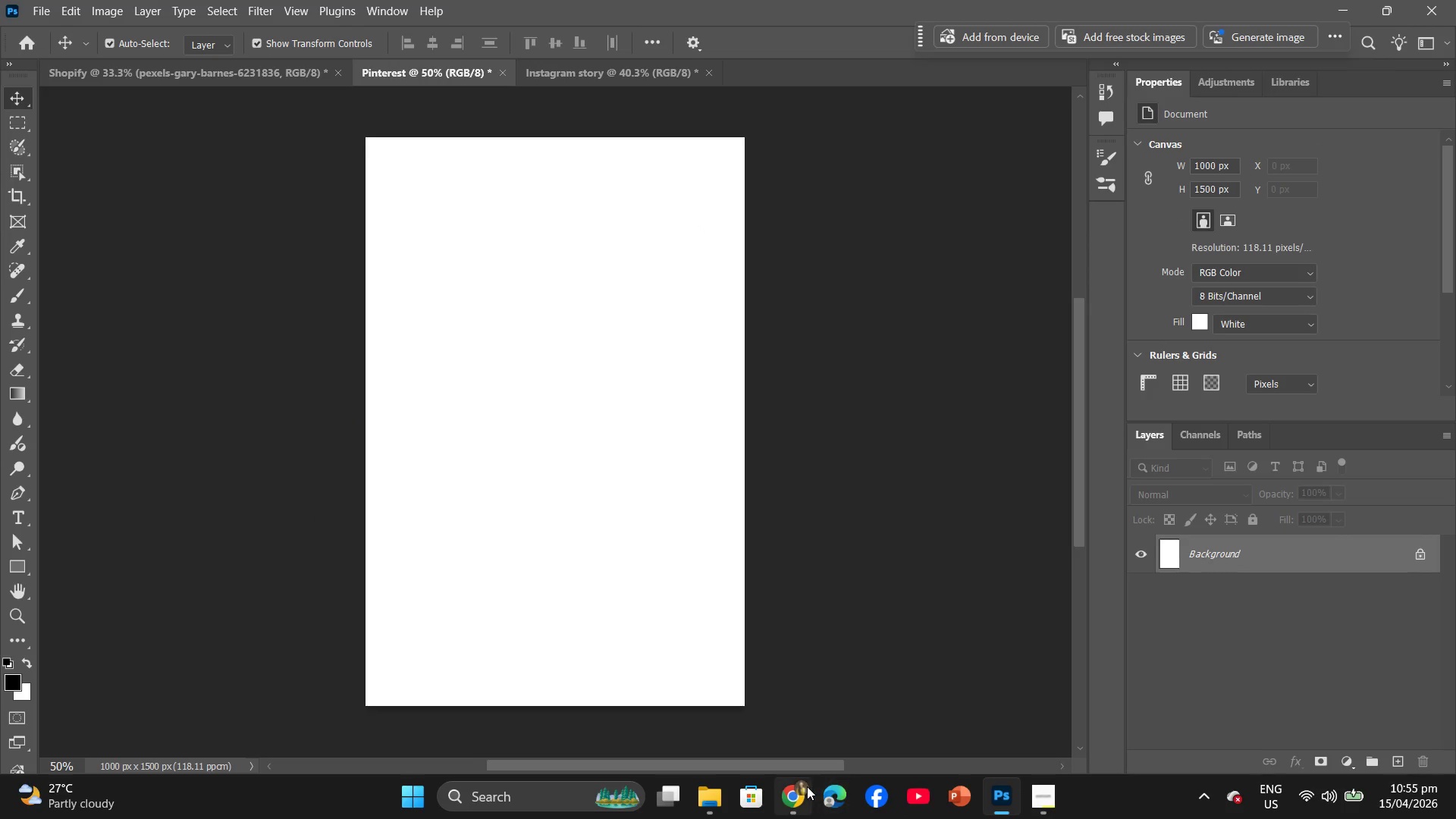 
left_click([799, 786])
 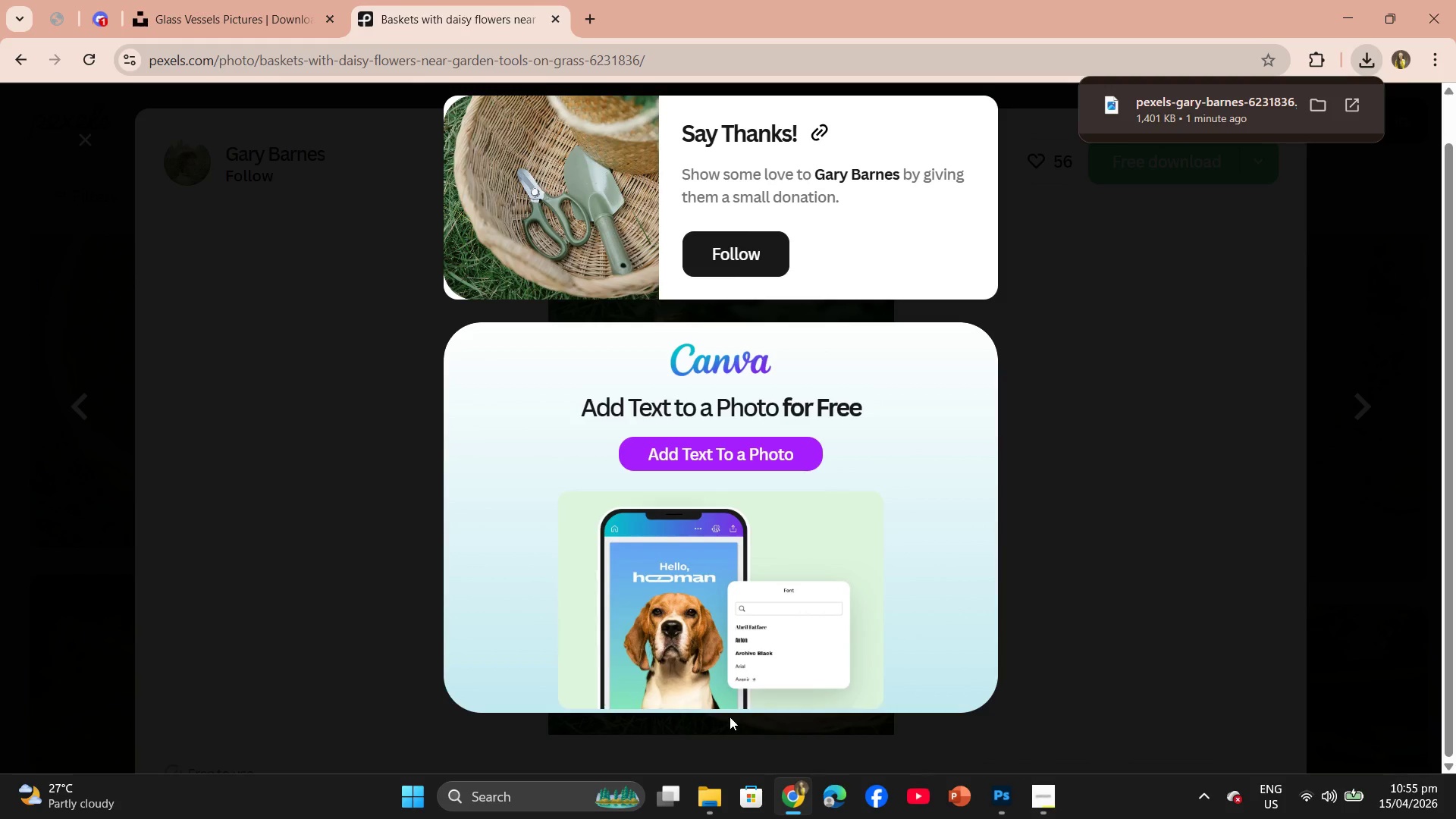 
wait(8.08)
 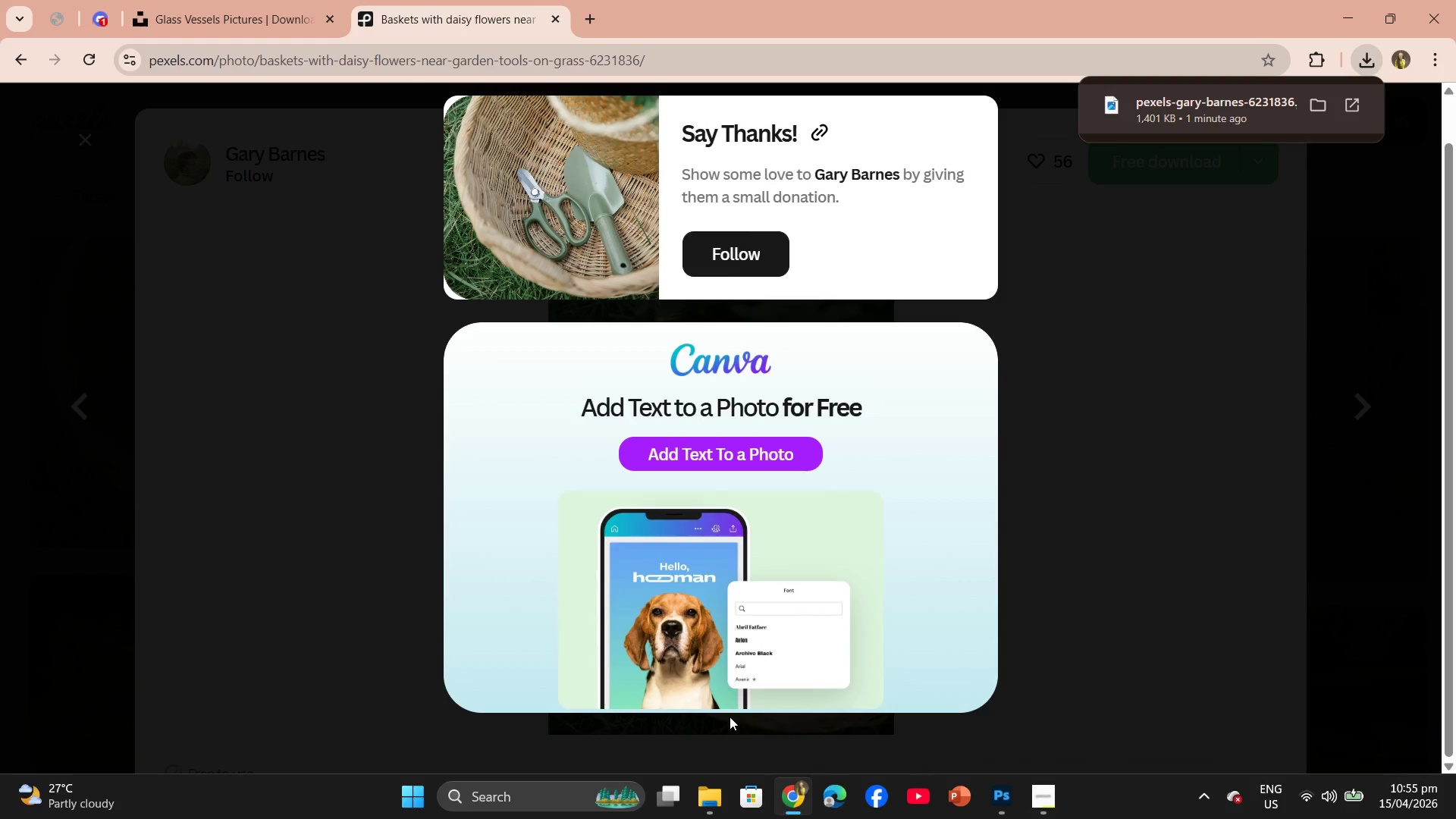 
left_click_drag(start_coordinate=[1217, 109], to_coordinate=[645, 492])
 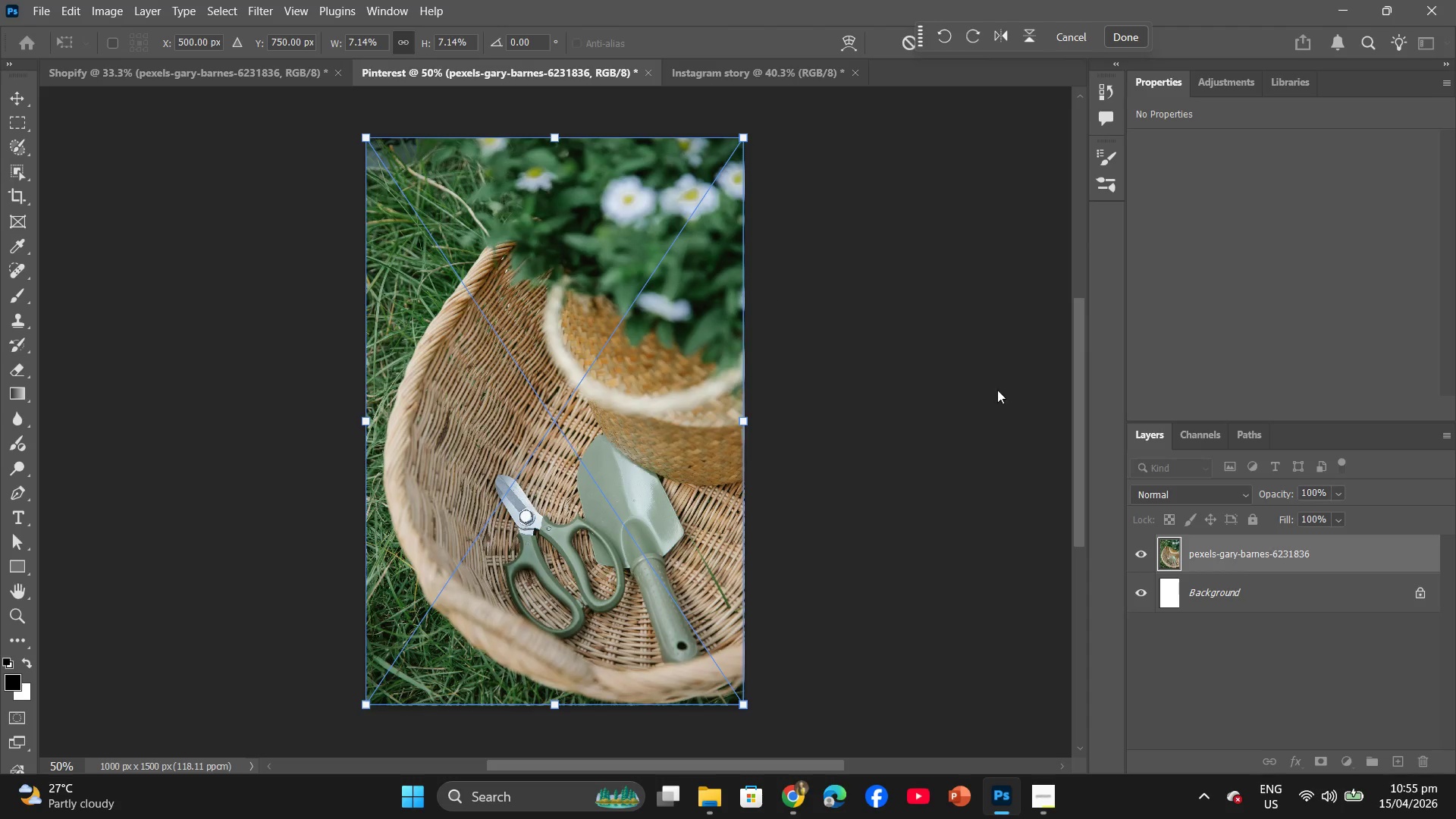 
wait(7.41)
 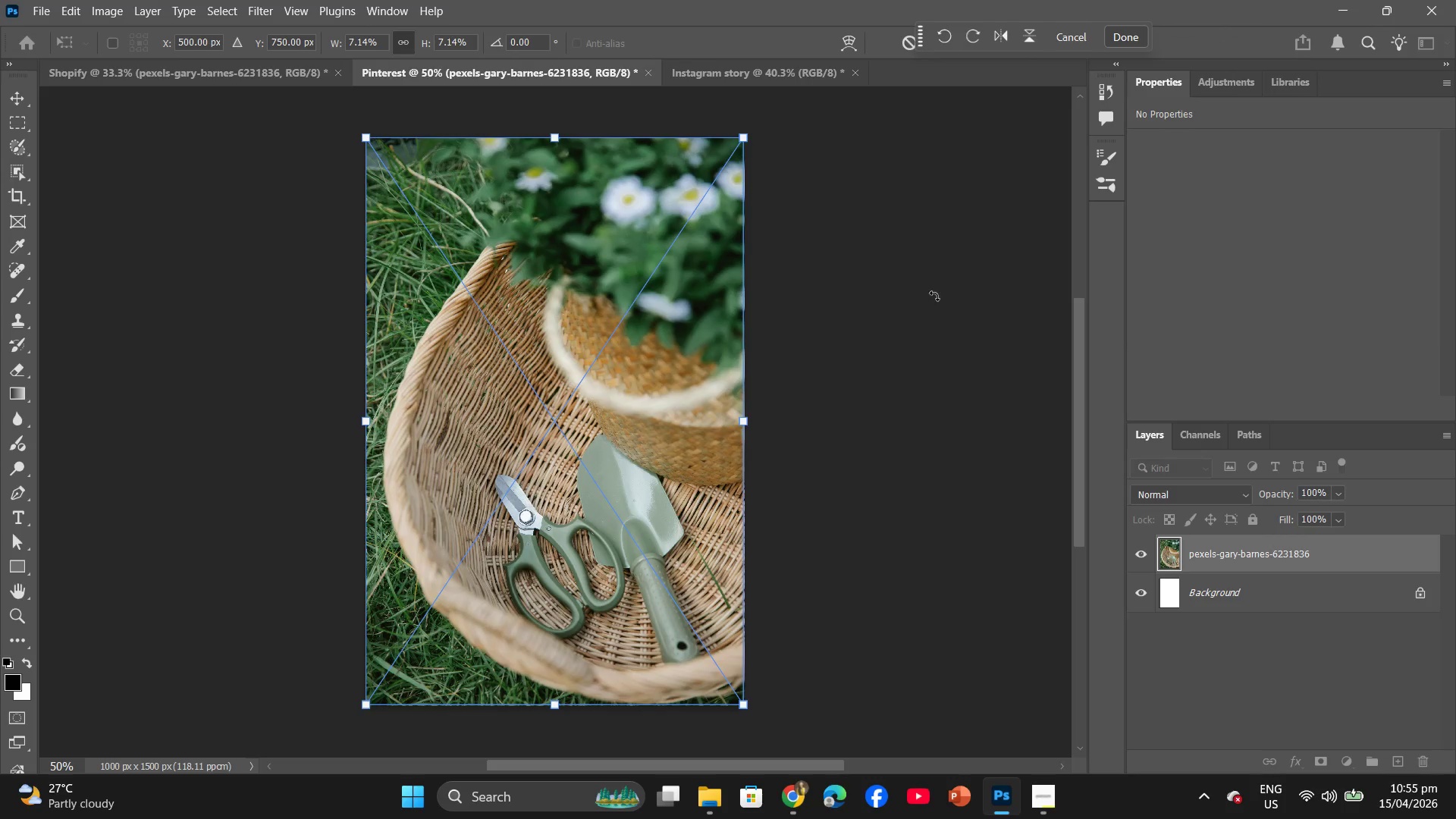 
left_click([1111, 33])
 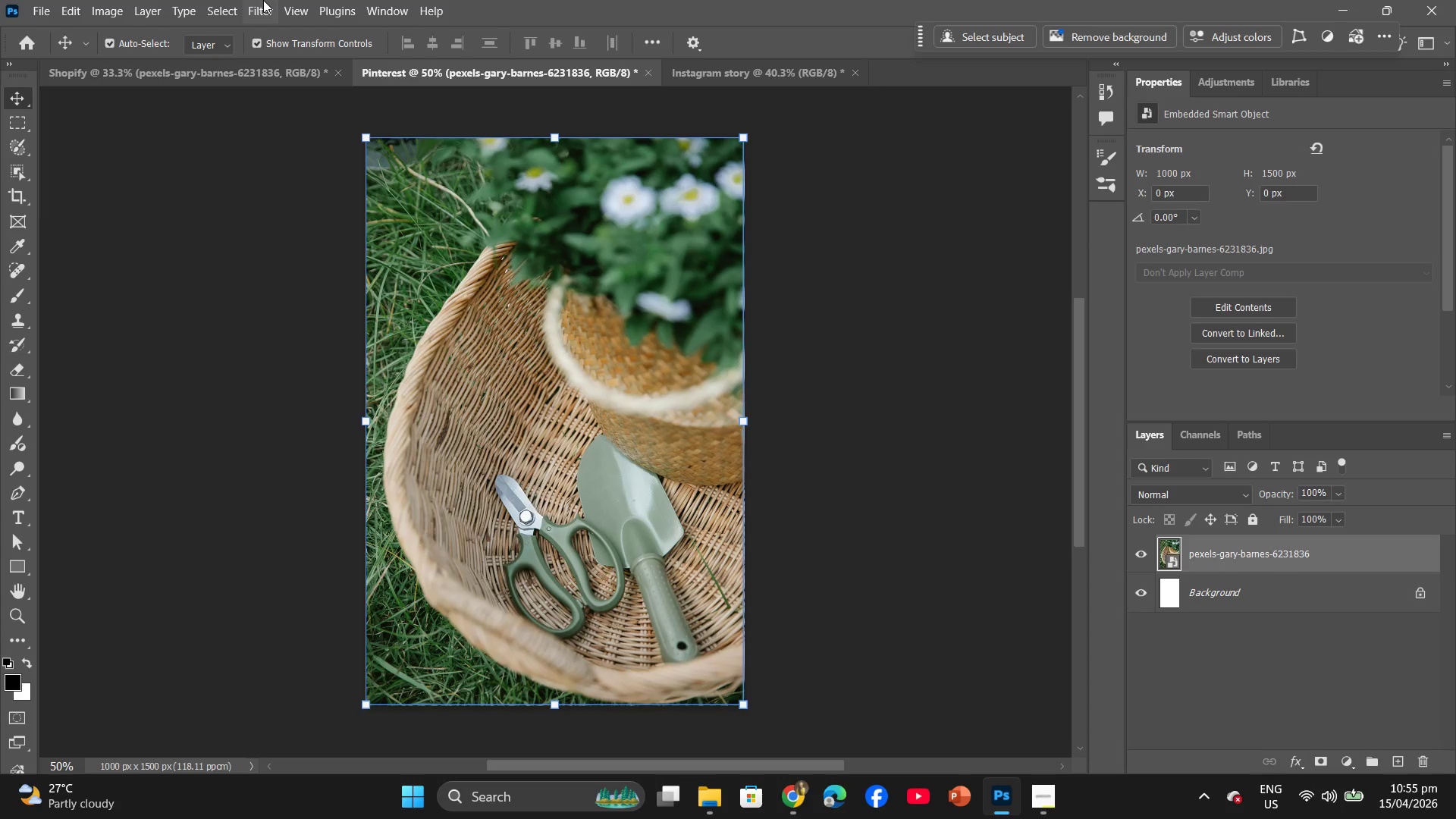 
left_click([263, 0])
 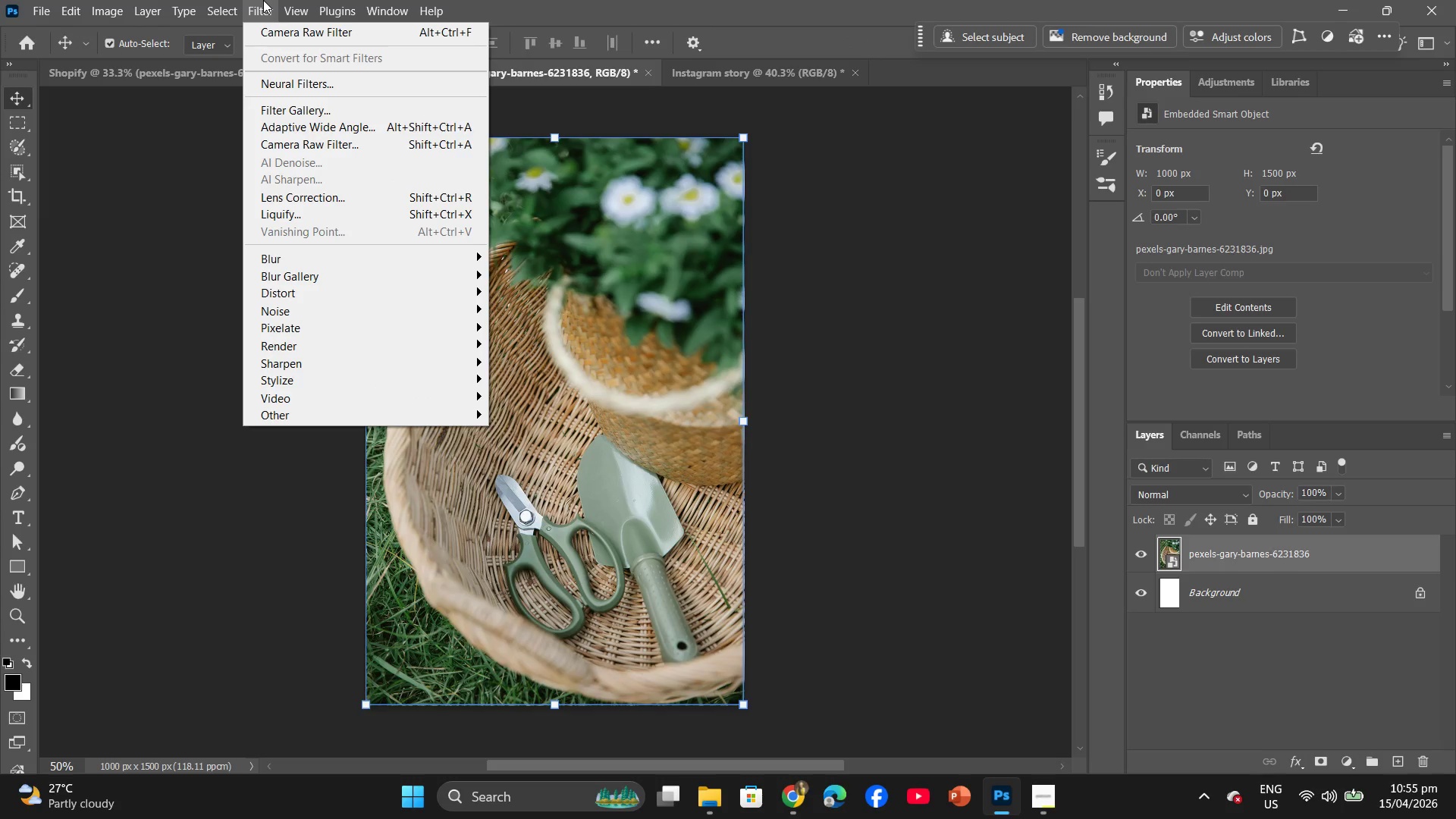 
left_click([272, 31])
 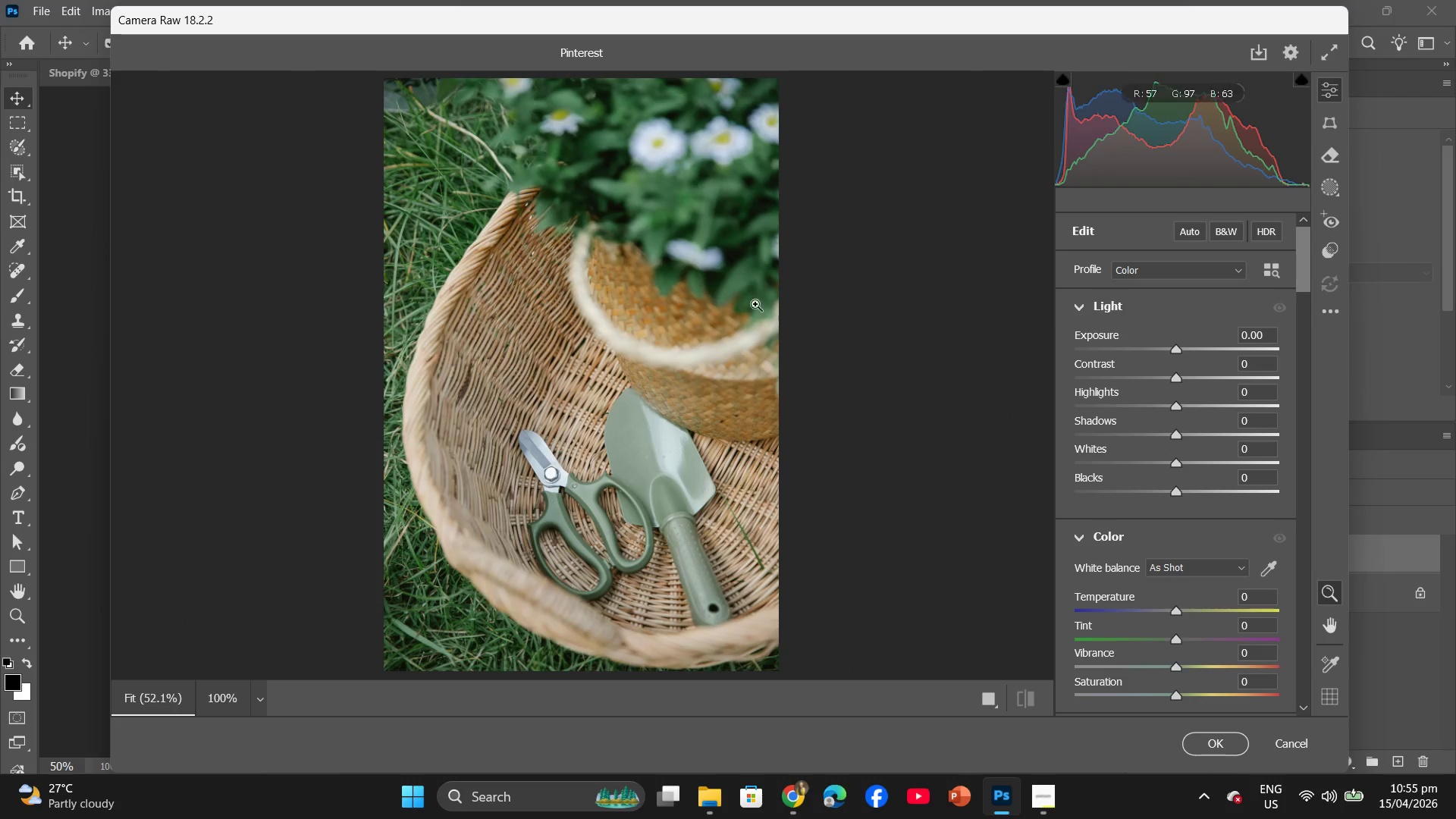 
scroll: coordinate [1194, 575], scroll_direction: down, amount: 9.0
 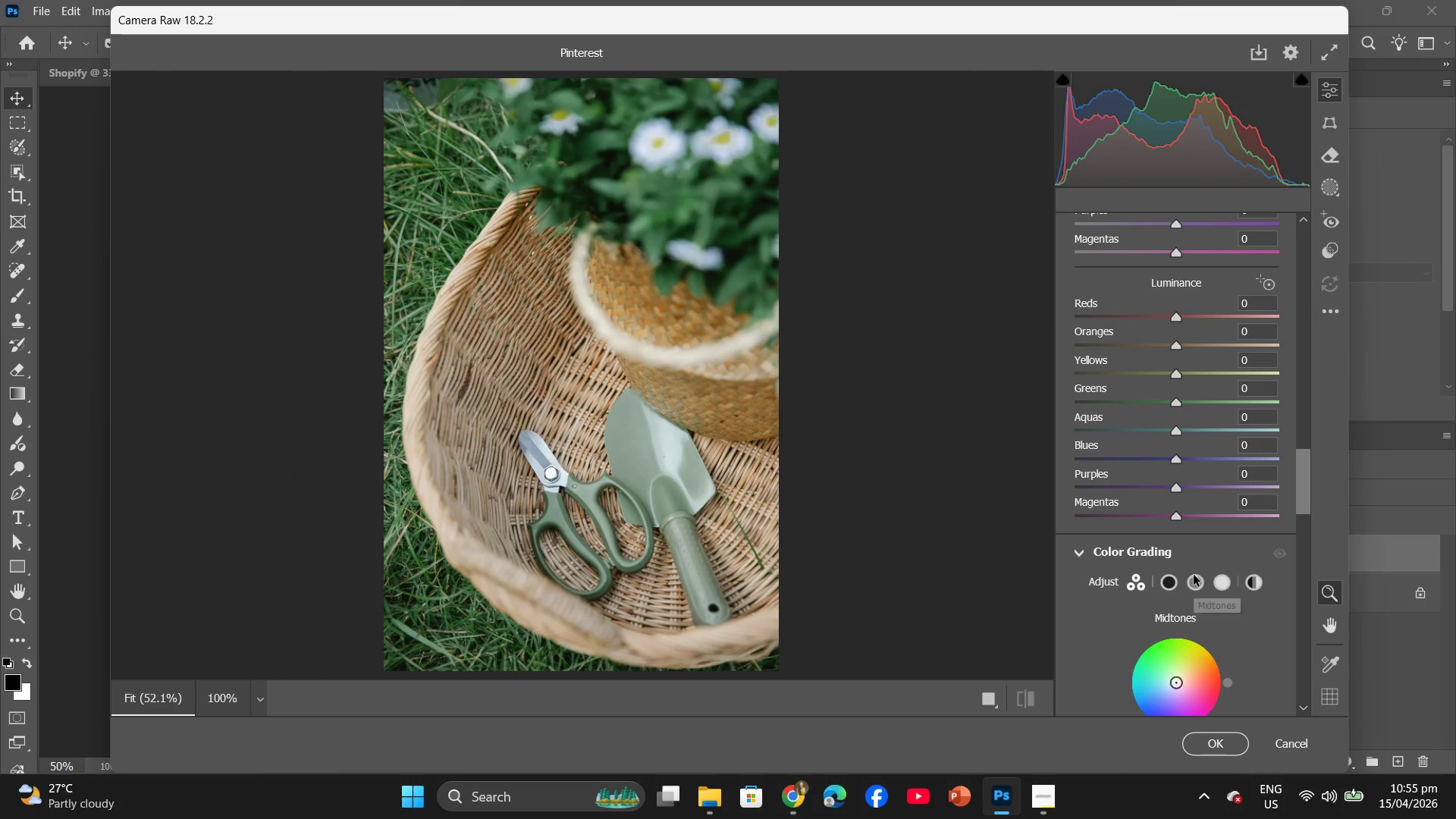 
scroll: coordinate [1197, 322], scroll_direction: up, amount: 12.0
 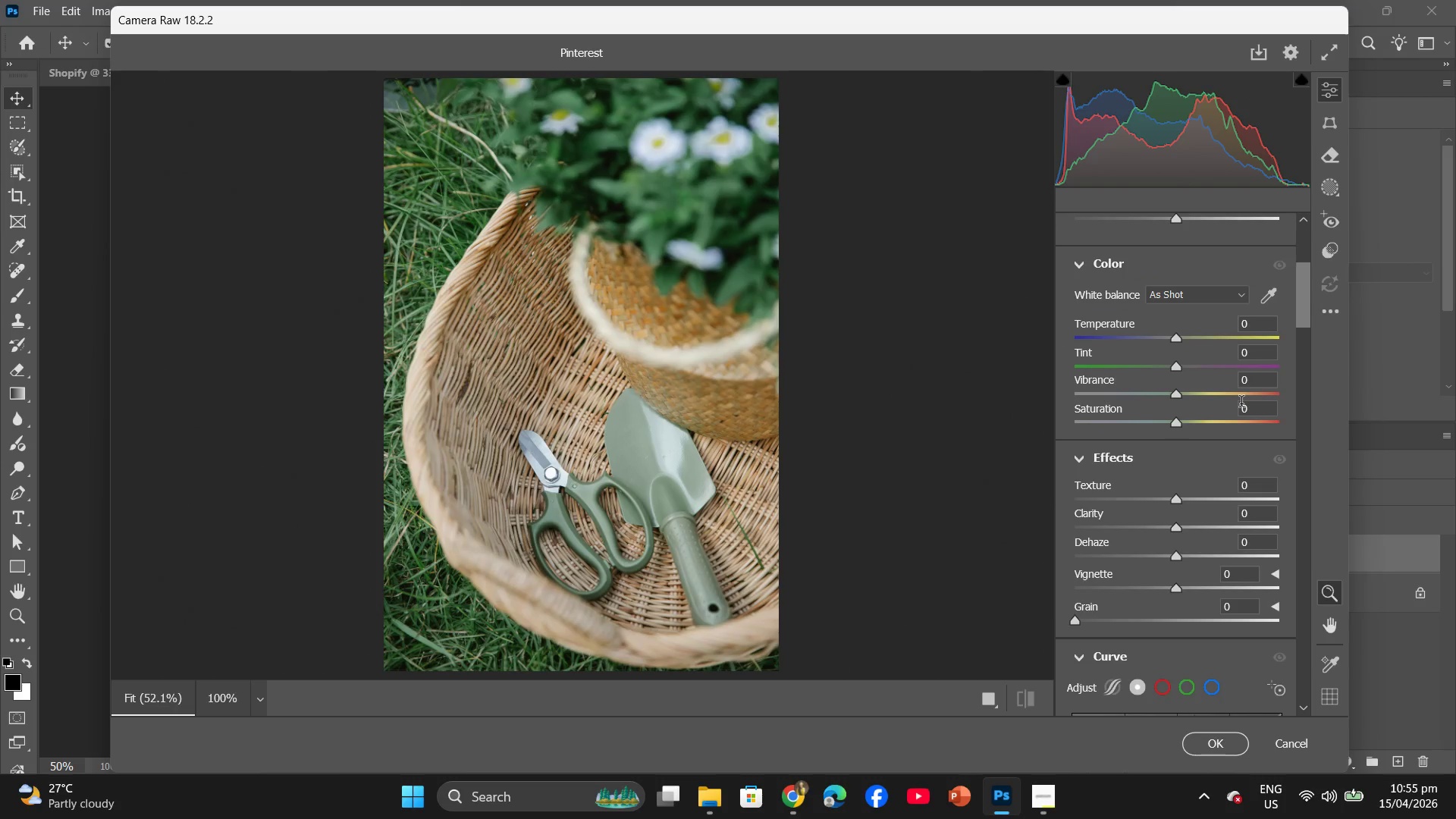 
left_click([1244, 411])
 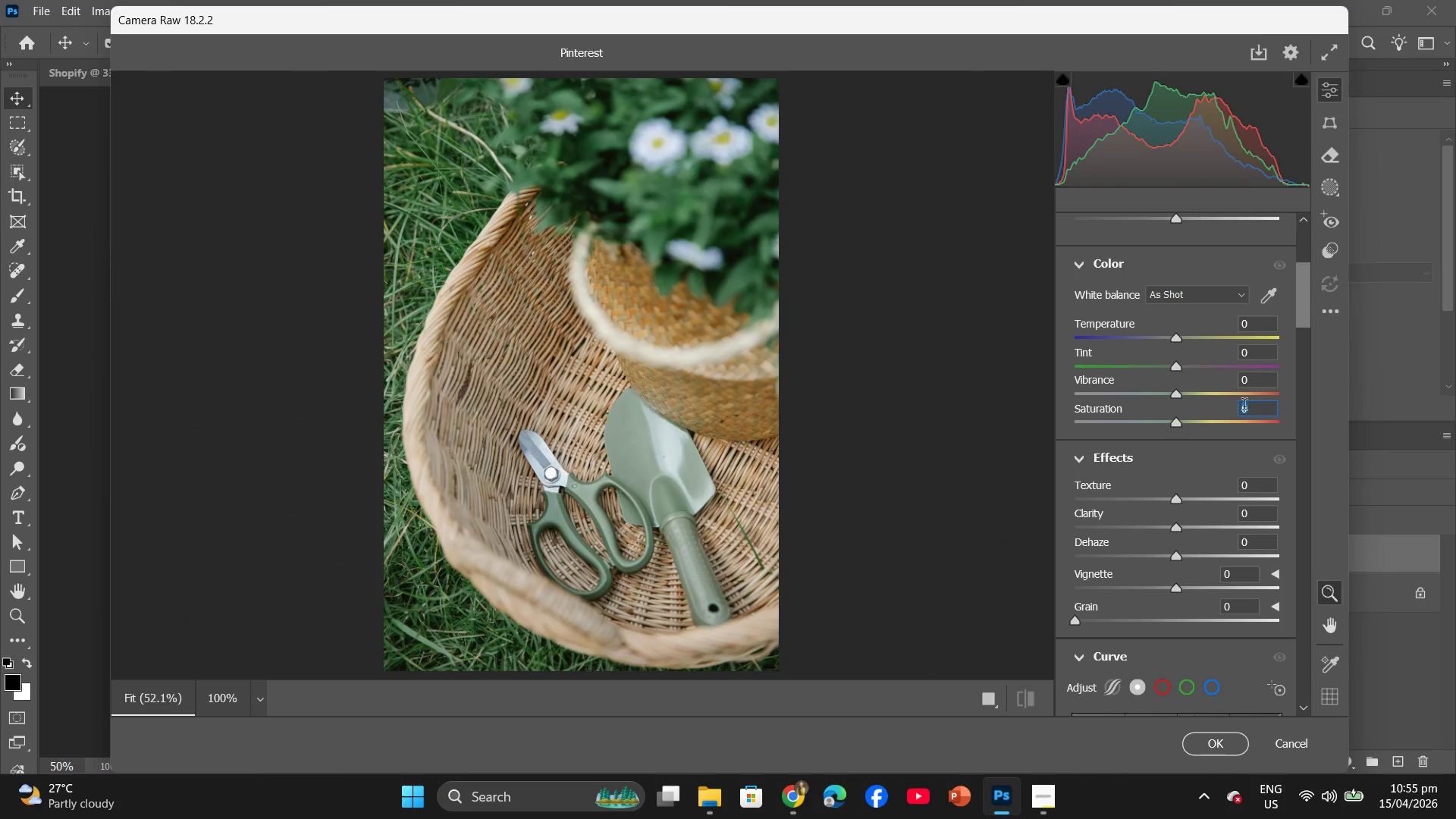 
key(5)
 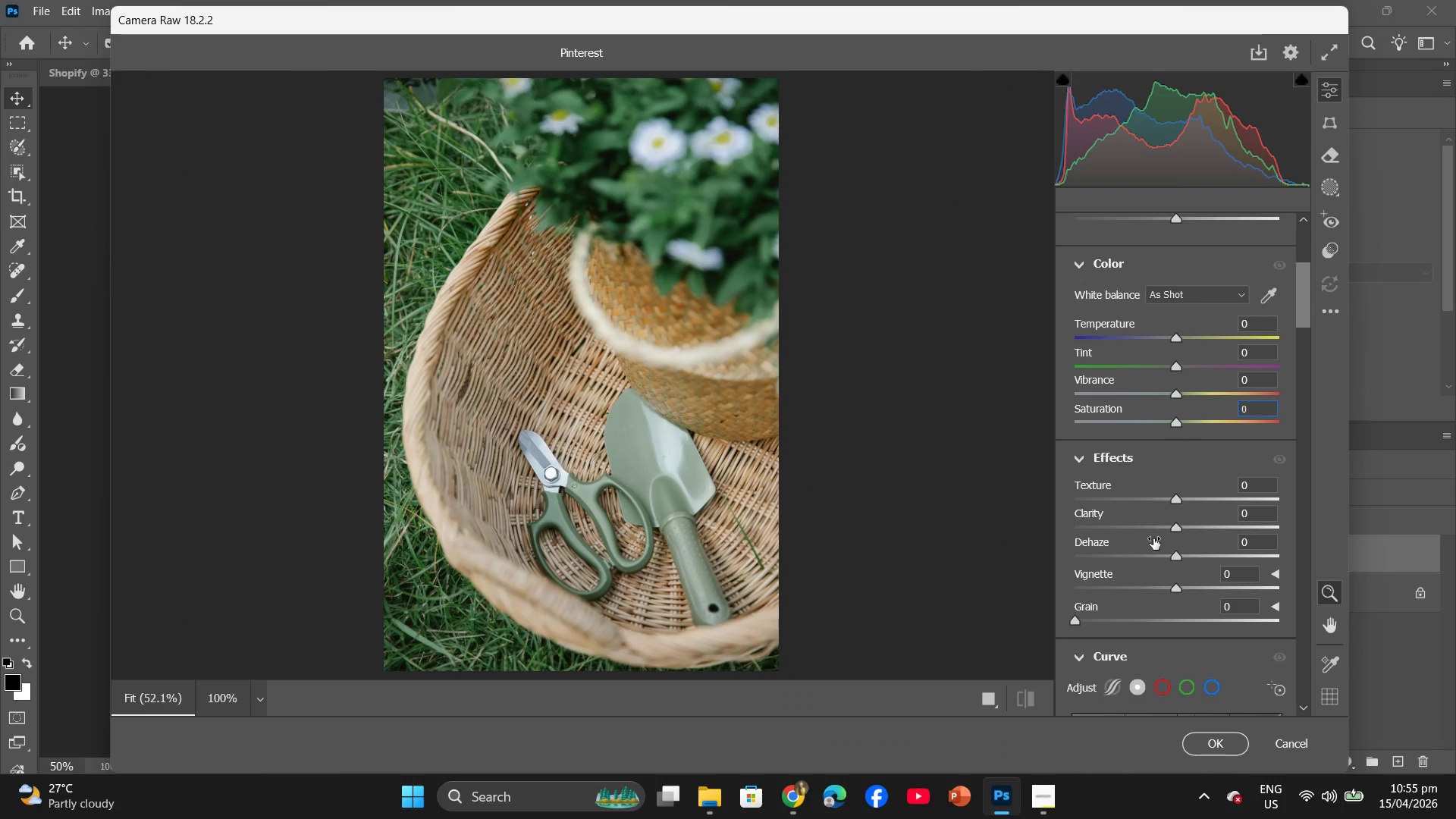 
scroll: coordinate [1154, 541], scroll_direction: up, amount: 2.0
 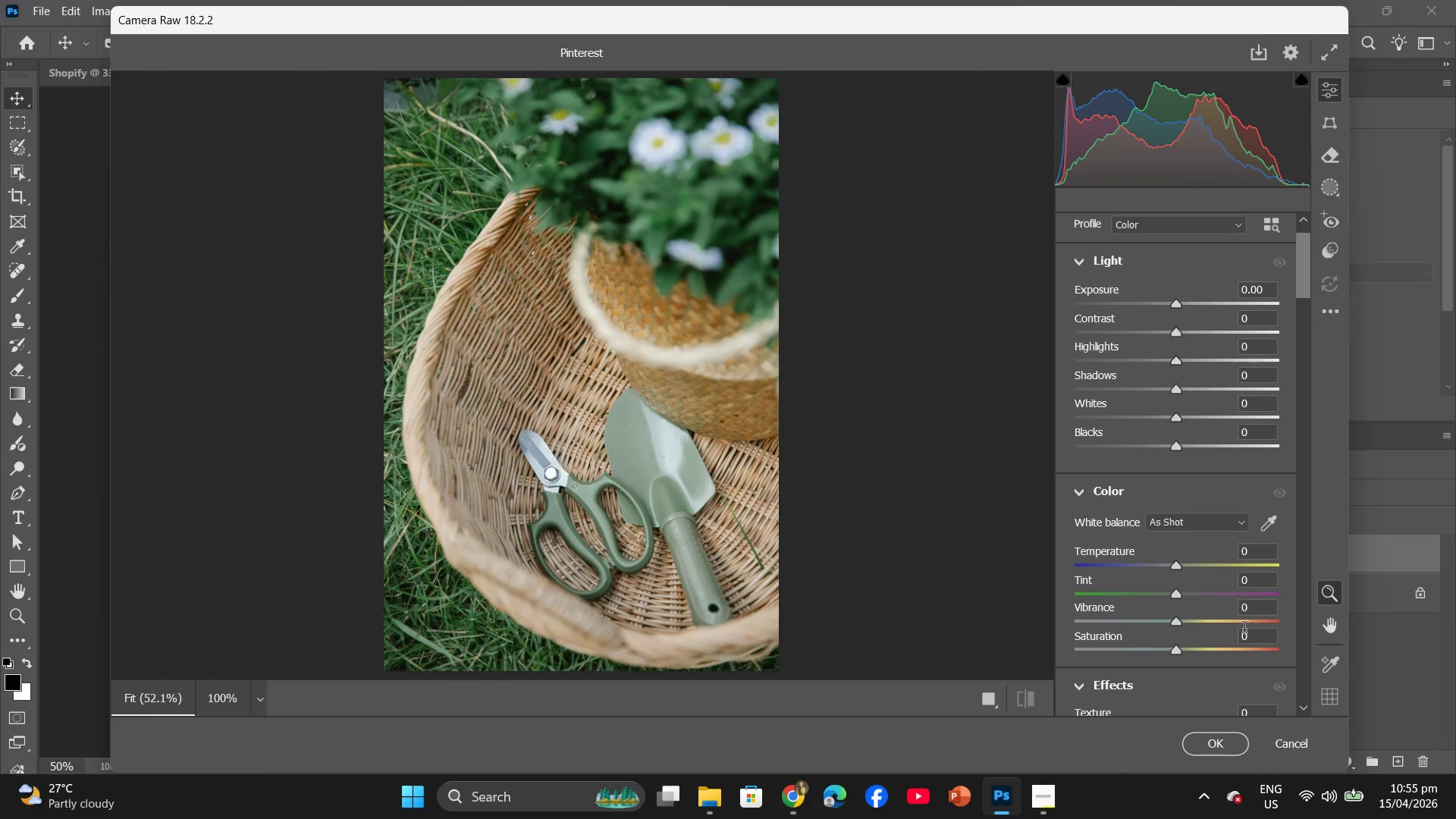 
left_click([1243, 635])
 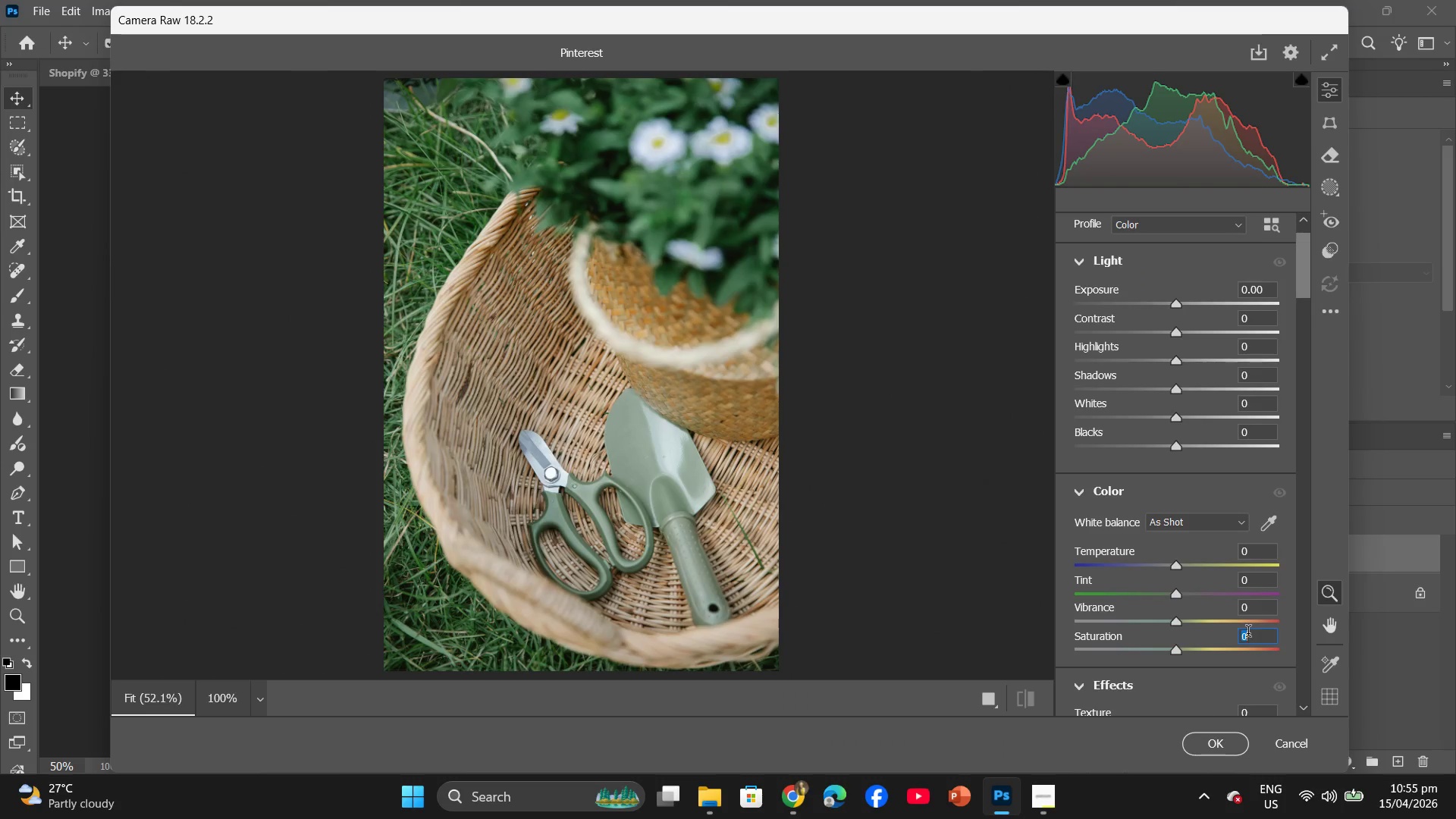 
key(5)
 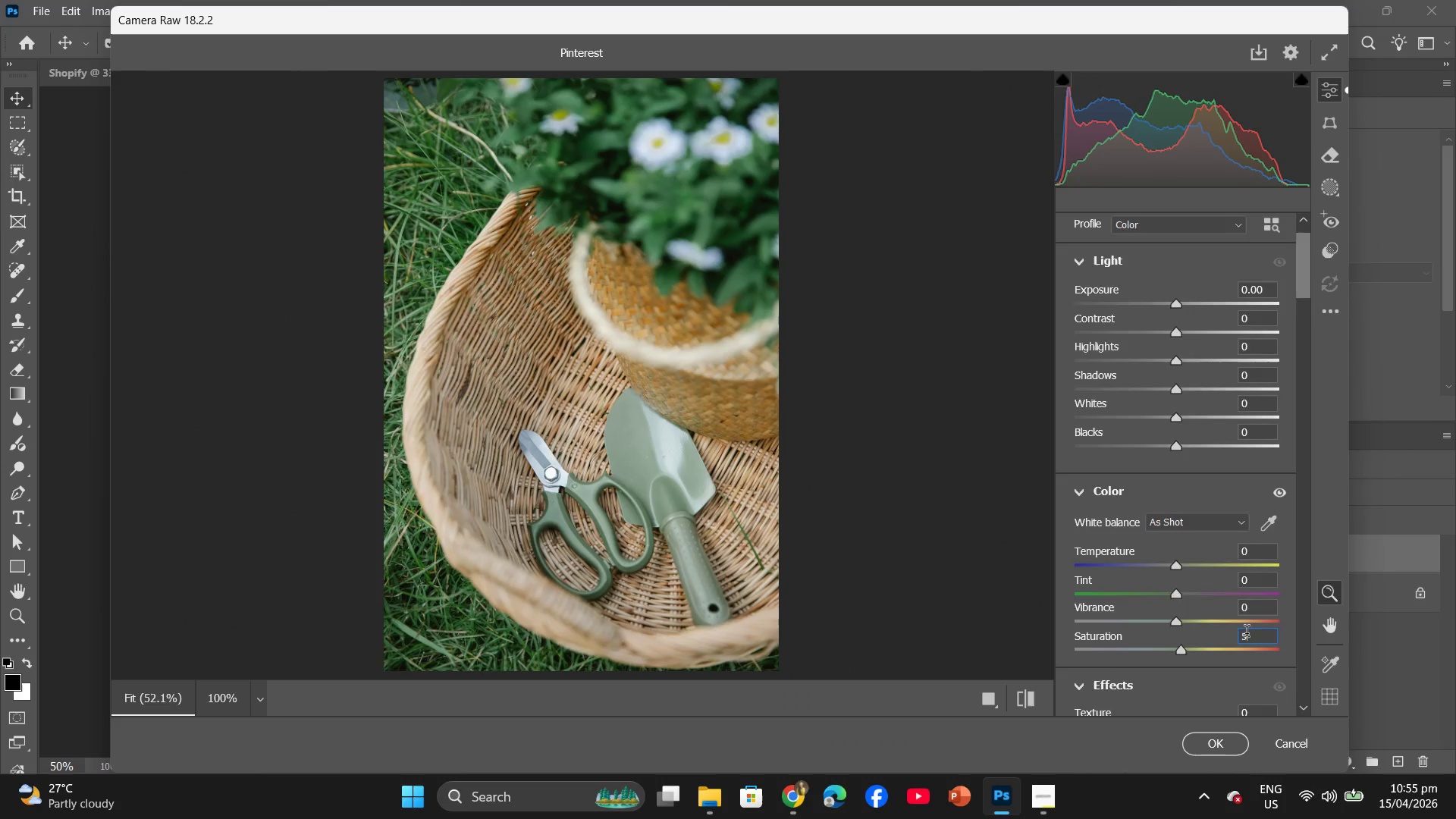 
scroll: coordinate [1244, 617], scroll_direction: down, amount: 18.0
 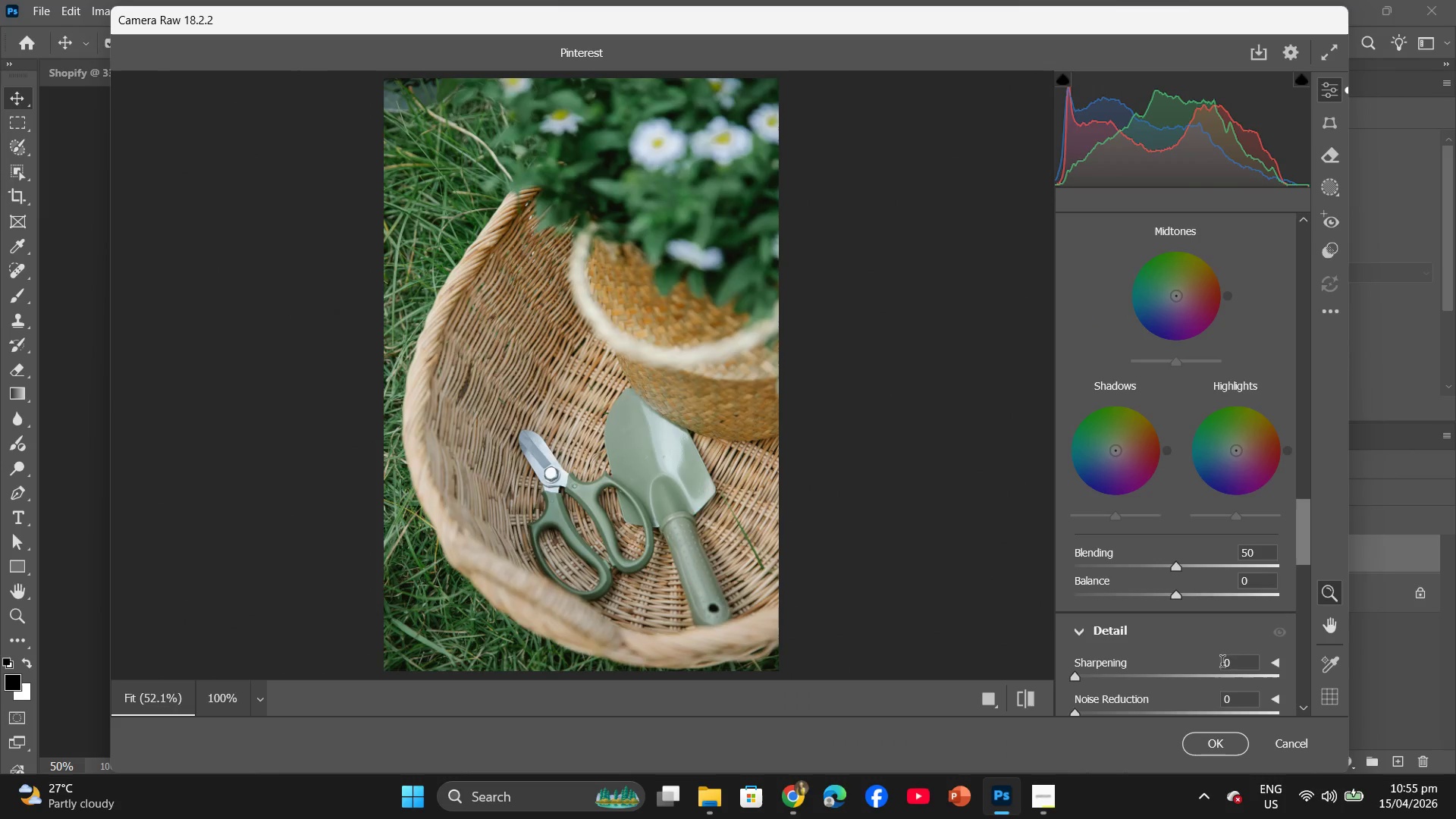 
left_click([1227, 665])
 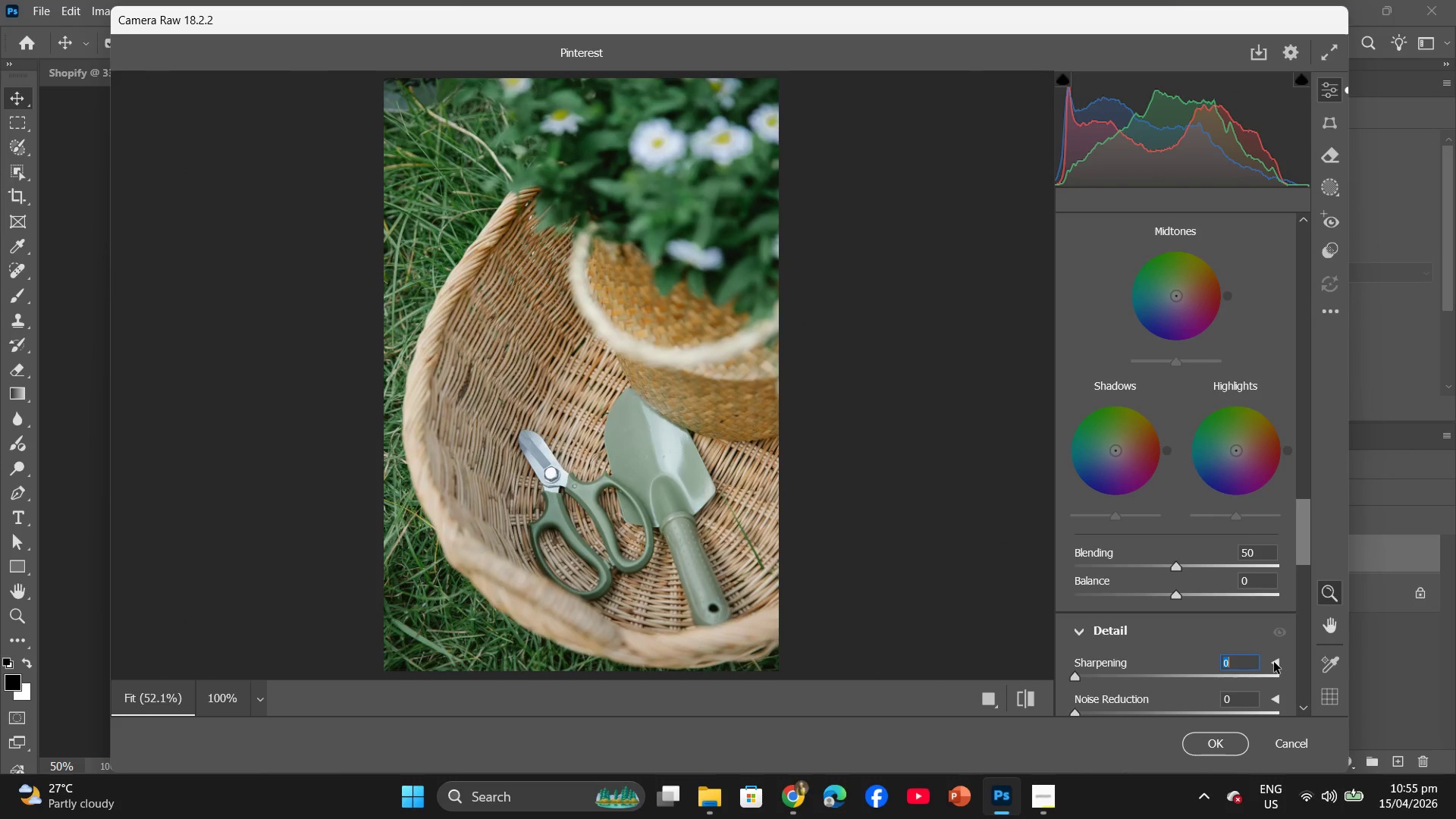 
key(5)
 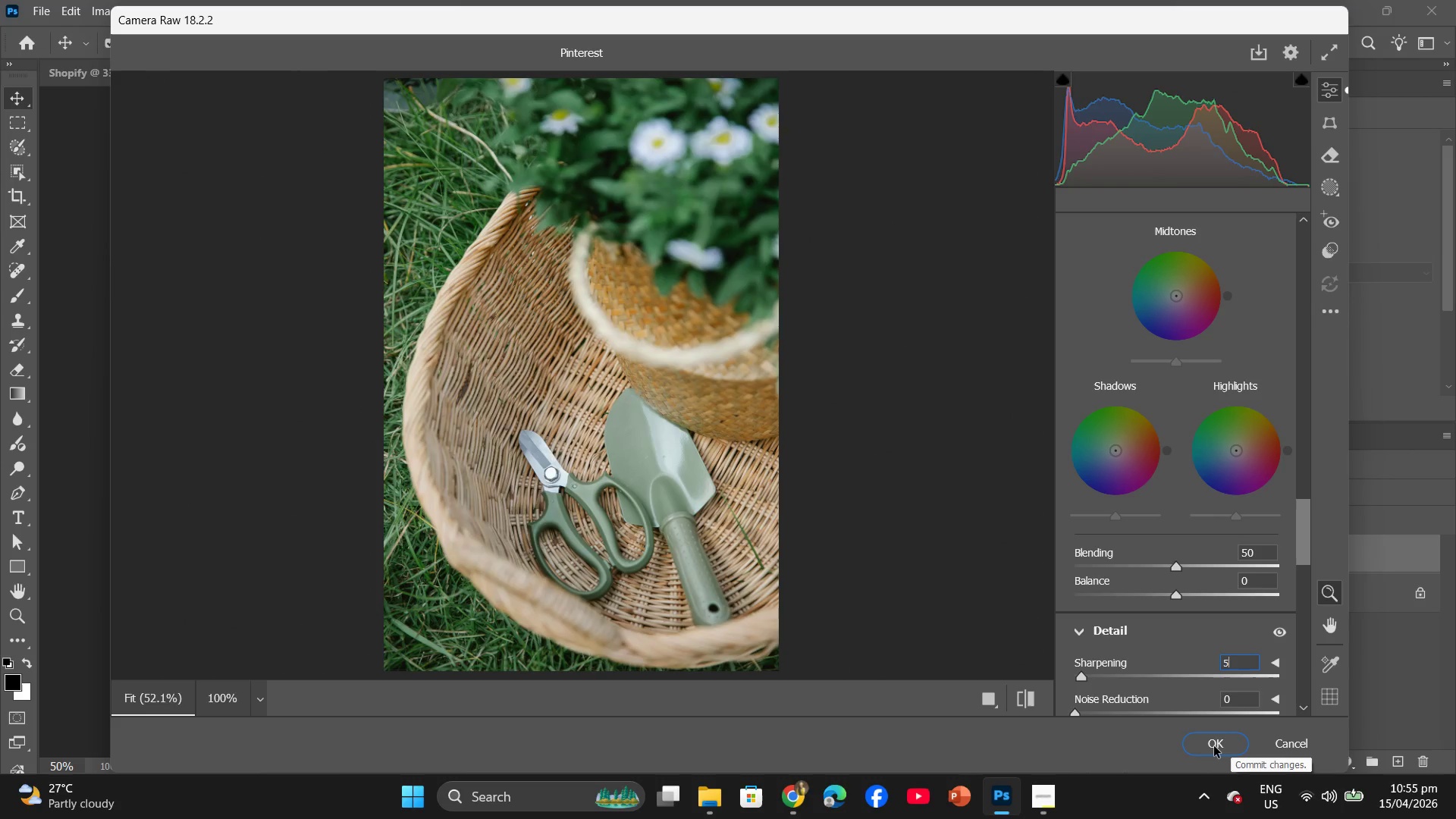 
left_click([1214, 746])
 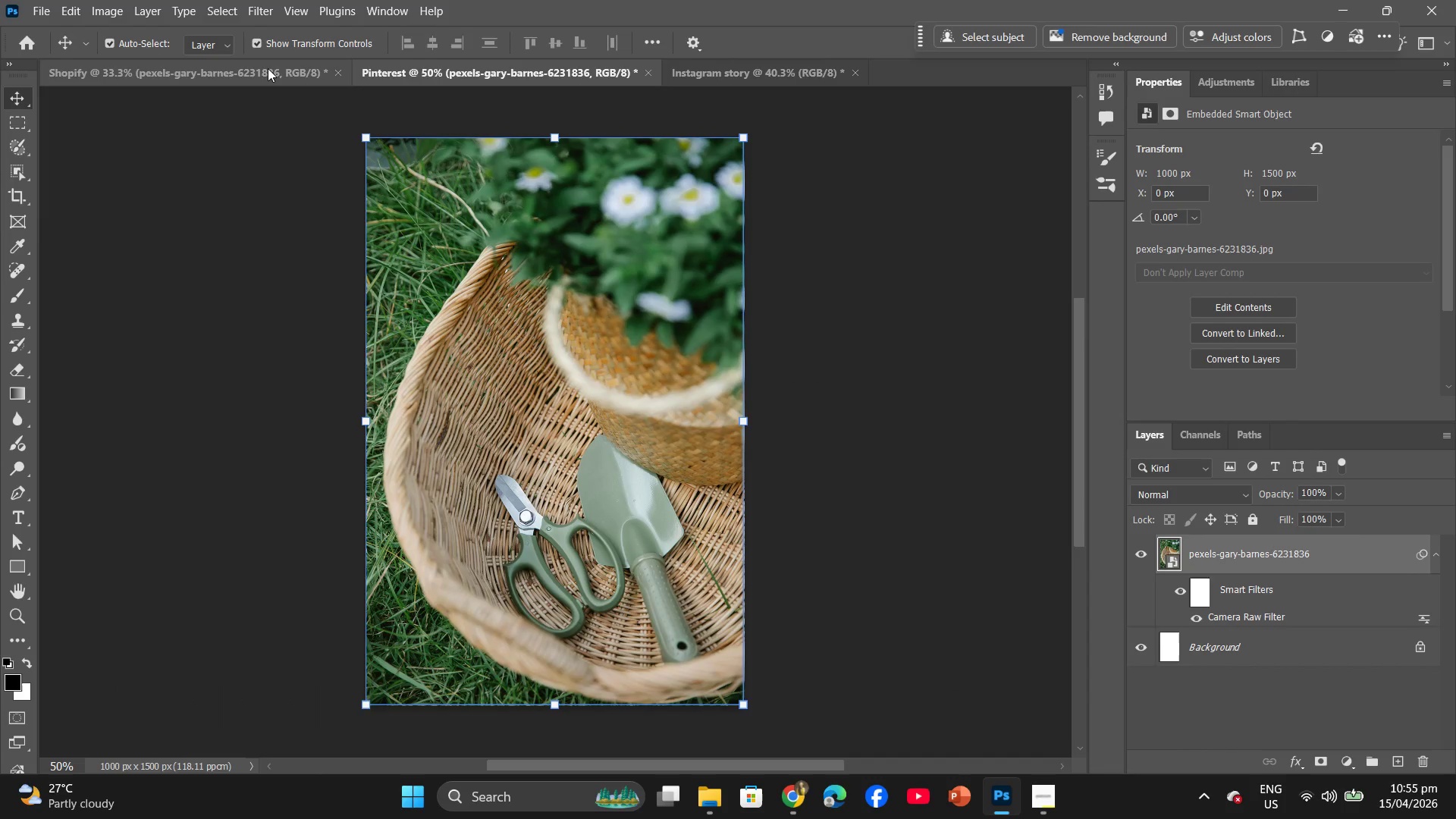 
left_click([268, 70])
 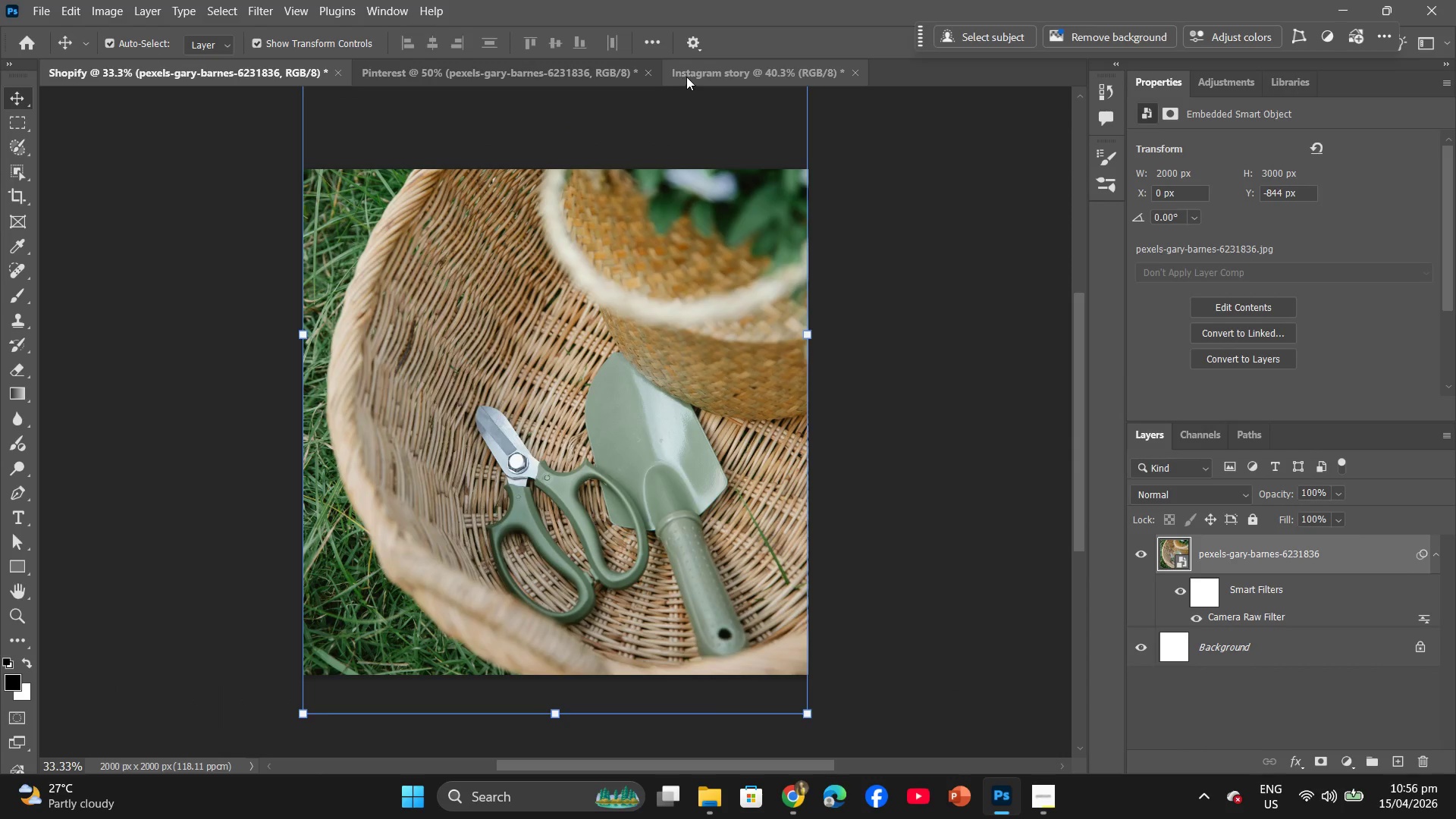 
left_click([697, 69])
 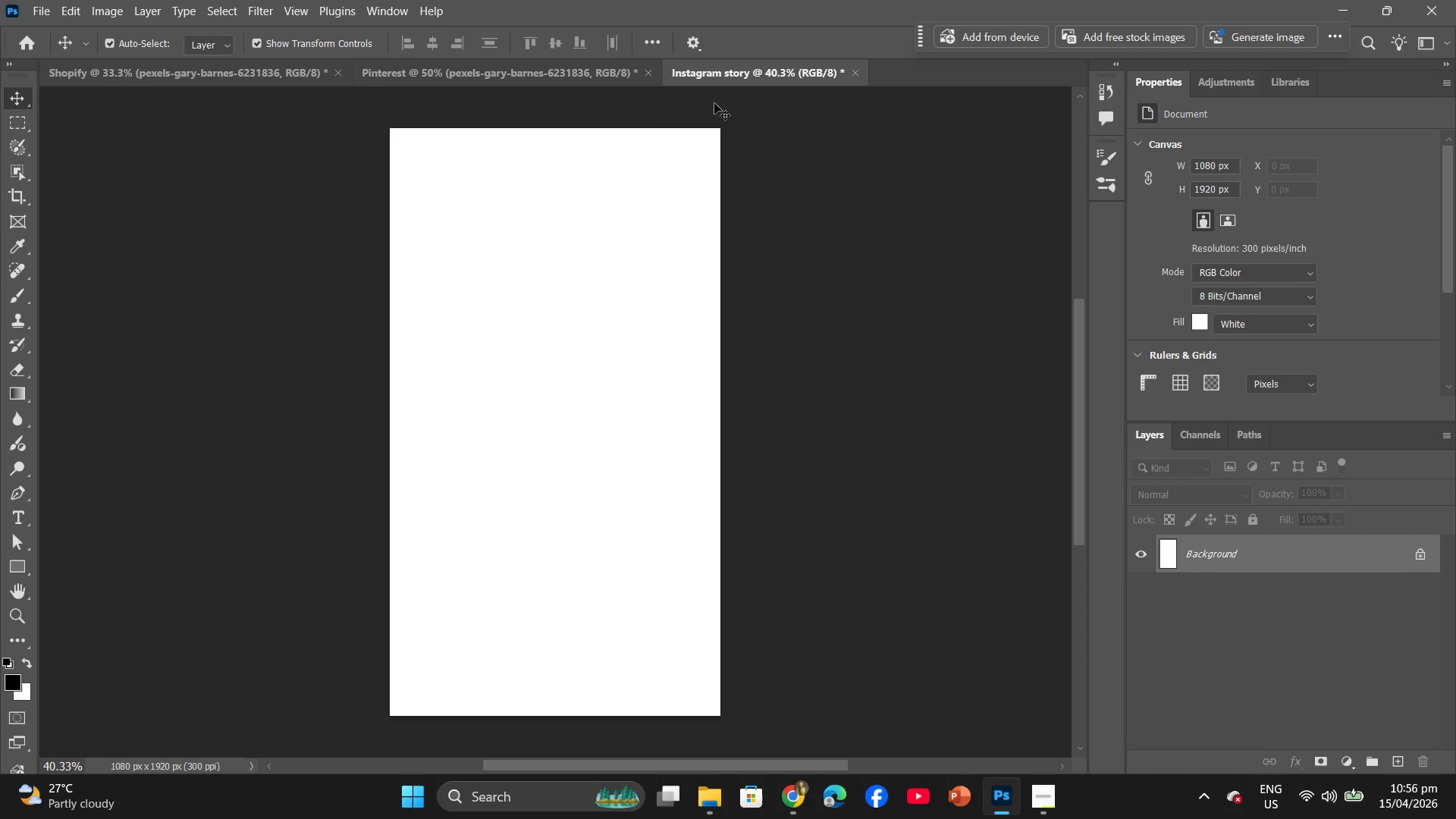 
wait(20.92)
 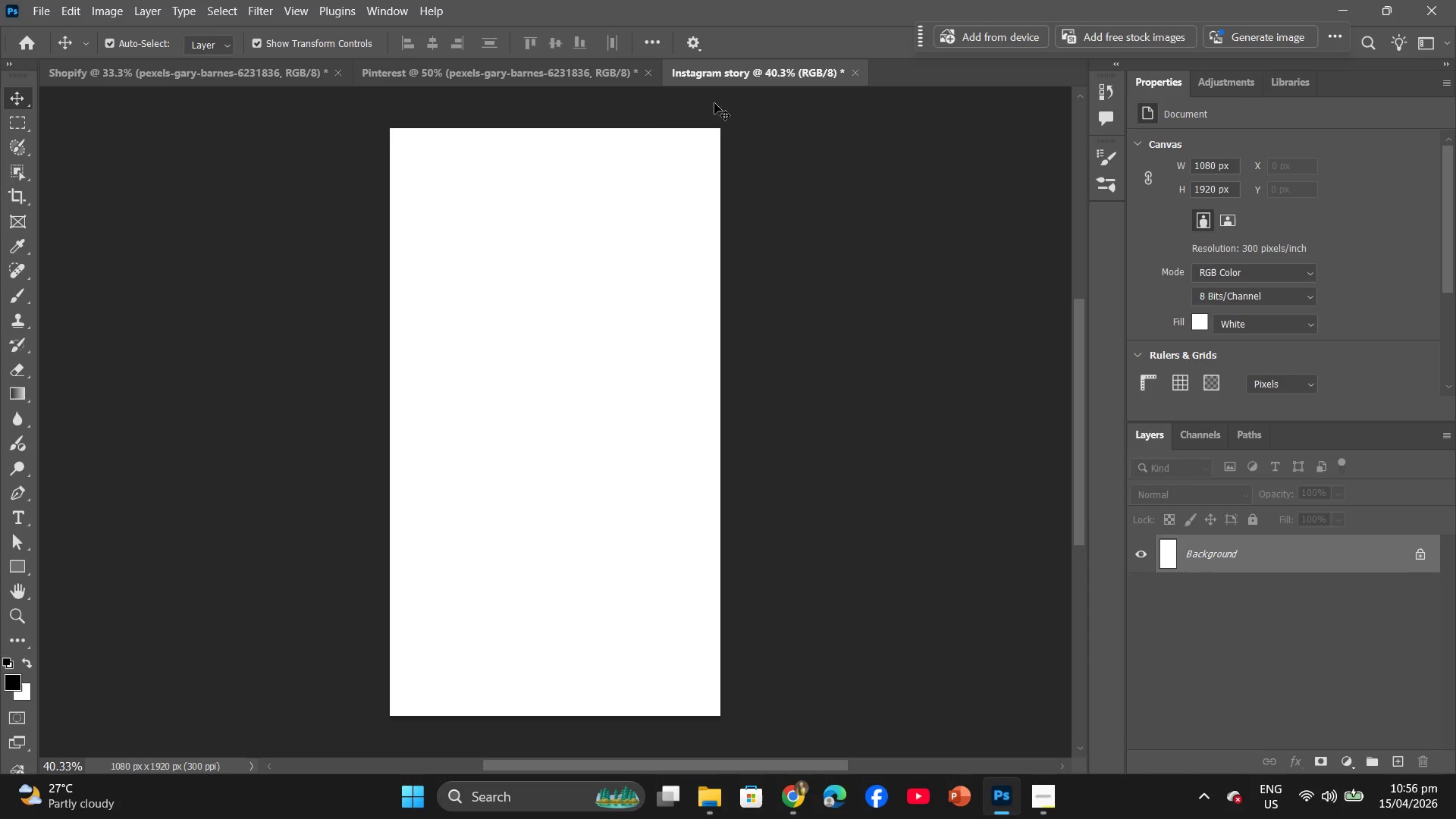 
left_click([789, 802])
 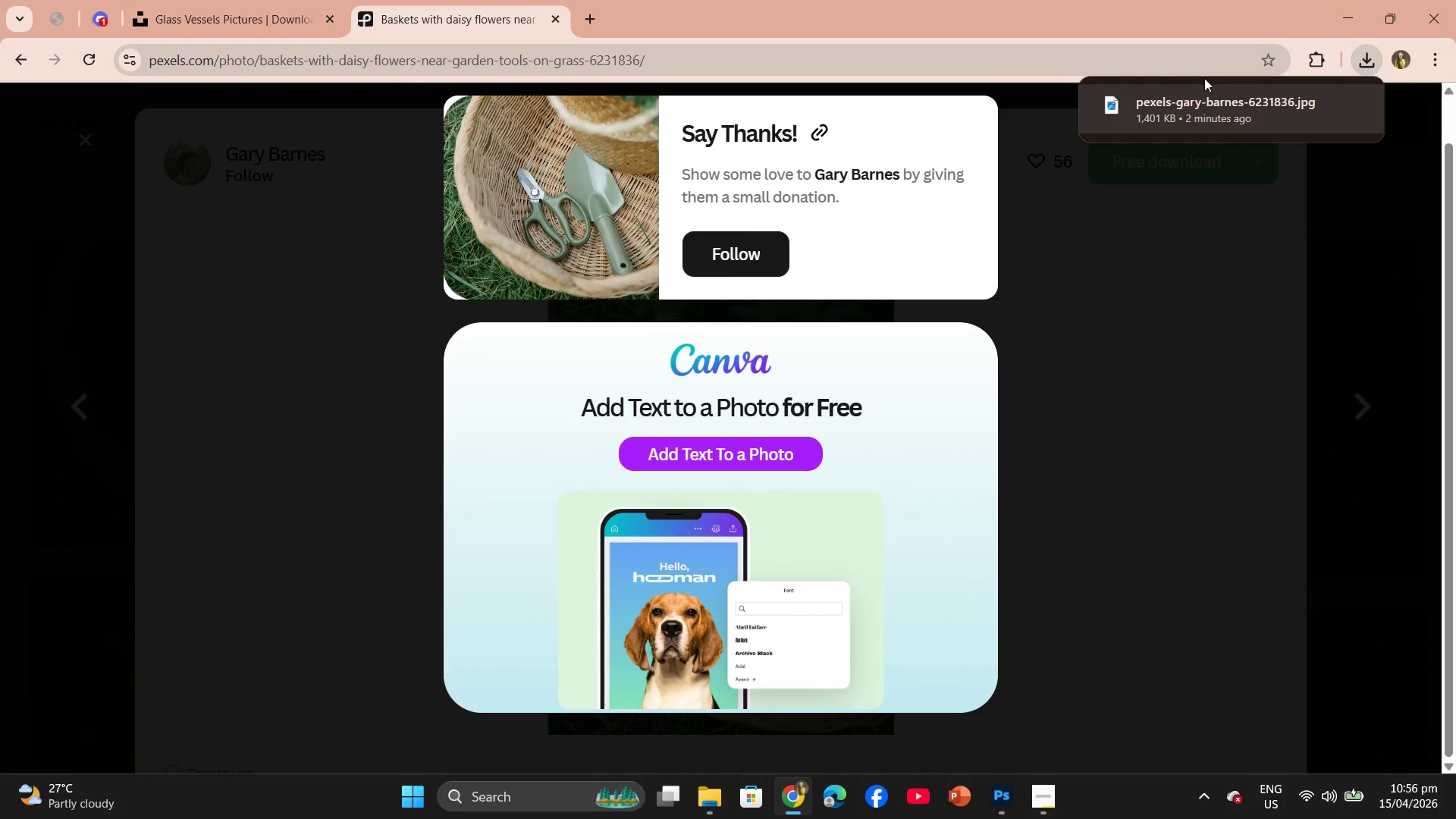 
left_click_drag(start_coordinate=[1201, 108], to_coordinate=[628, 456])
 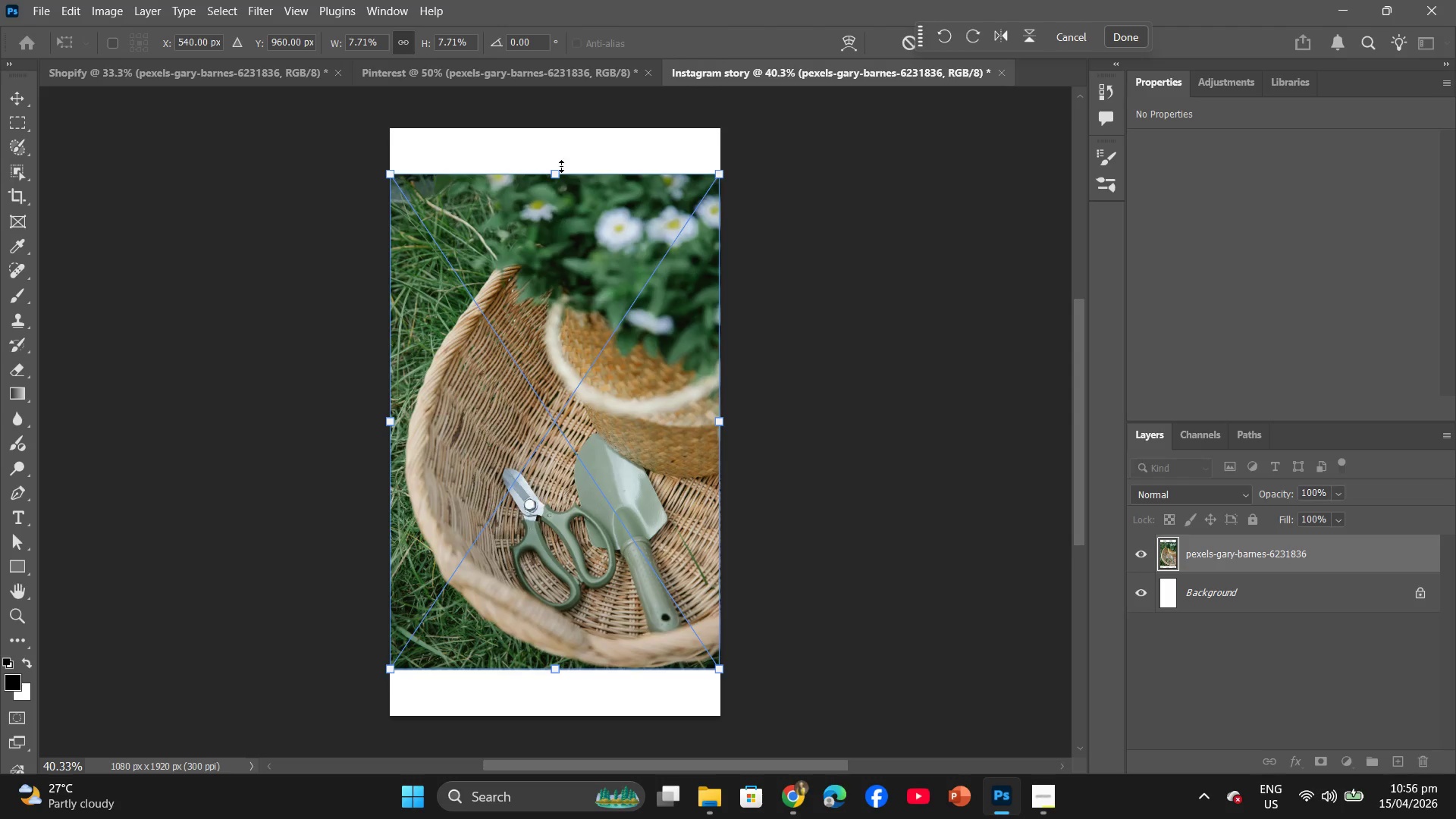 
left_click_drag(start_coordinate=[554, 175], to_coordinate=[560, 136])
 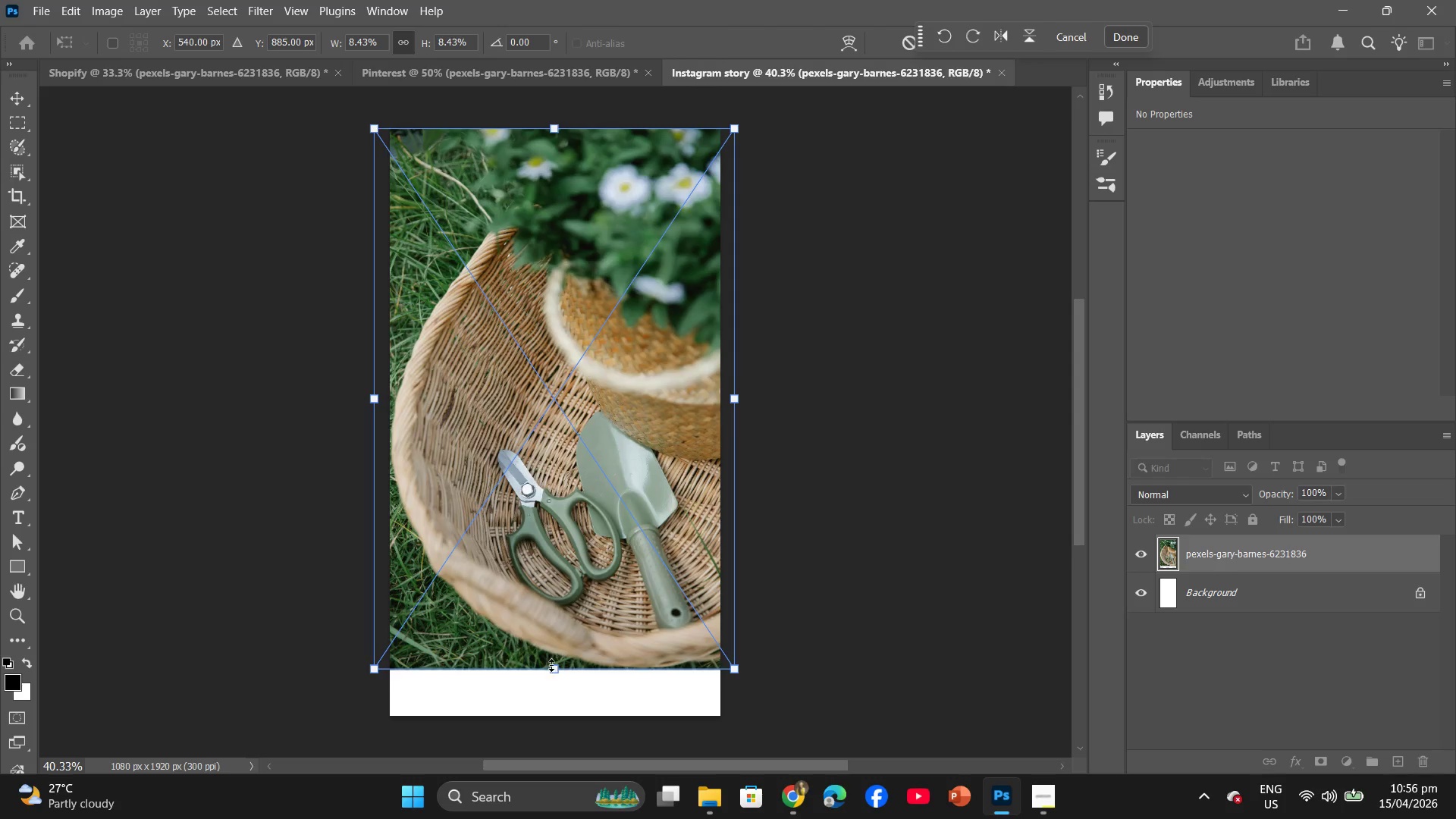 
left_click_drag(start_coordinate=[554, 668], to_coordinate=[554, 711])
 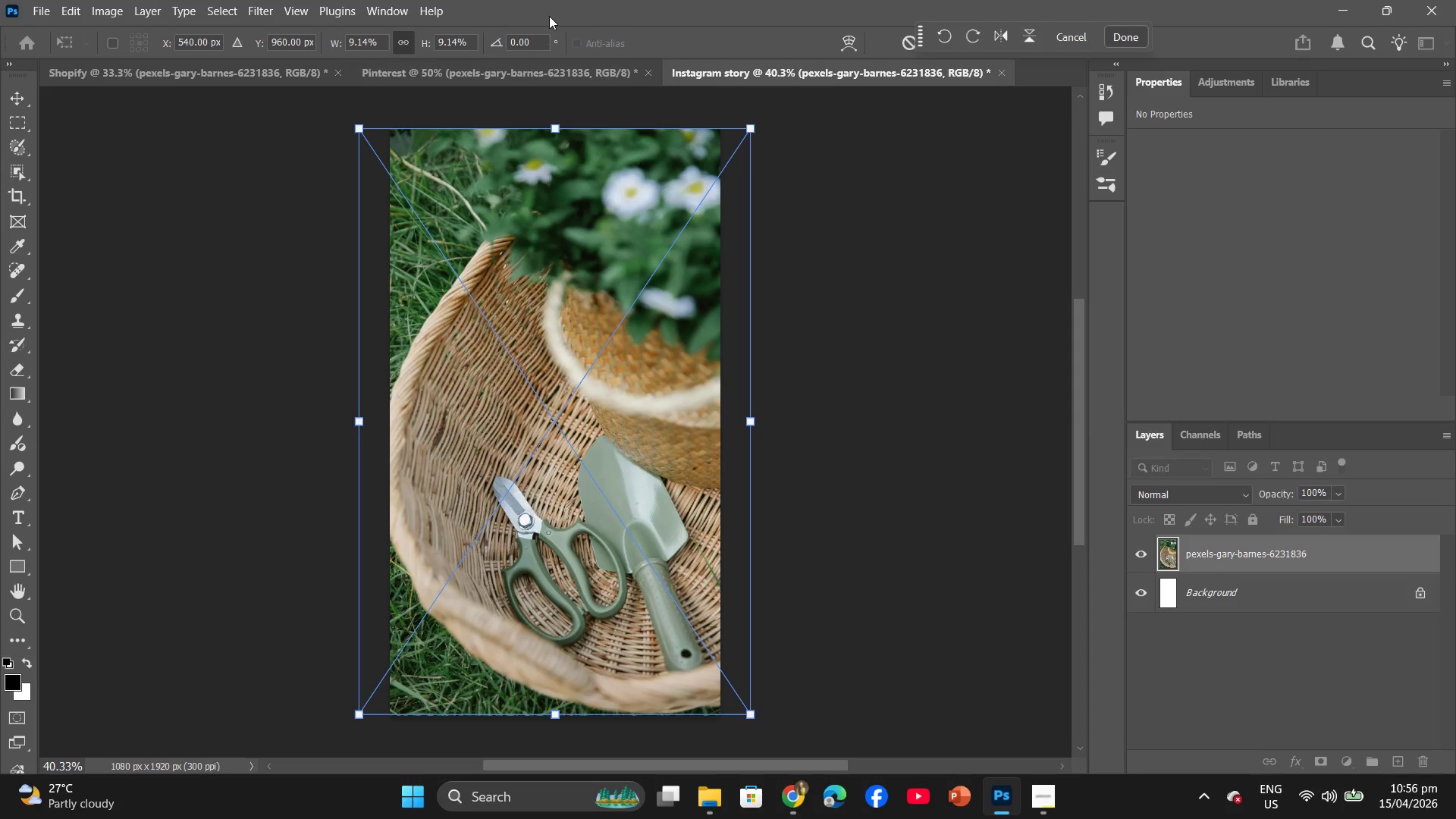 
left_click([1125, 38])
 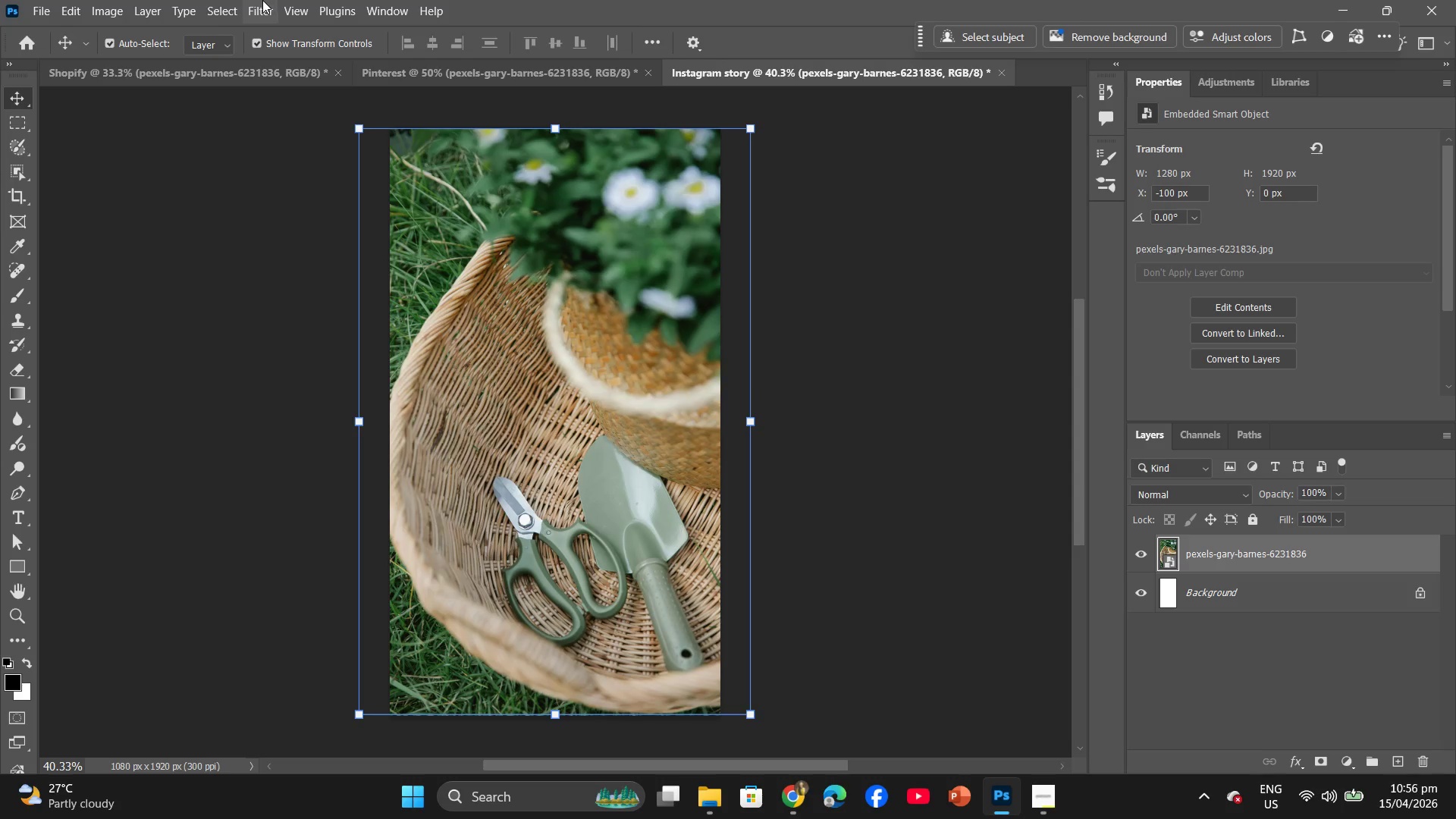 
left_click([262, 0])
 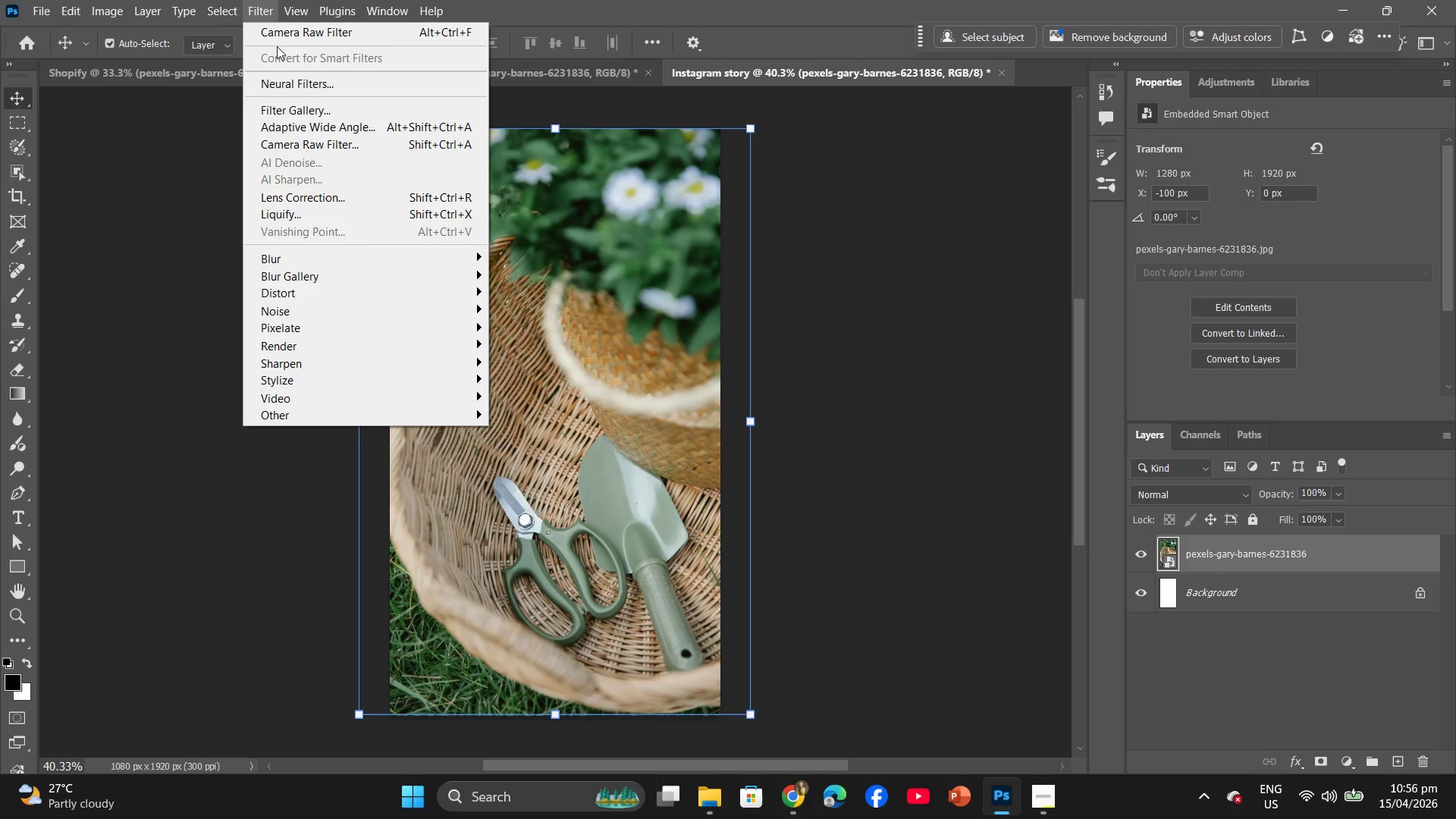 
left_click([284, 32])
 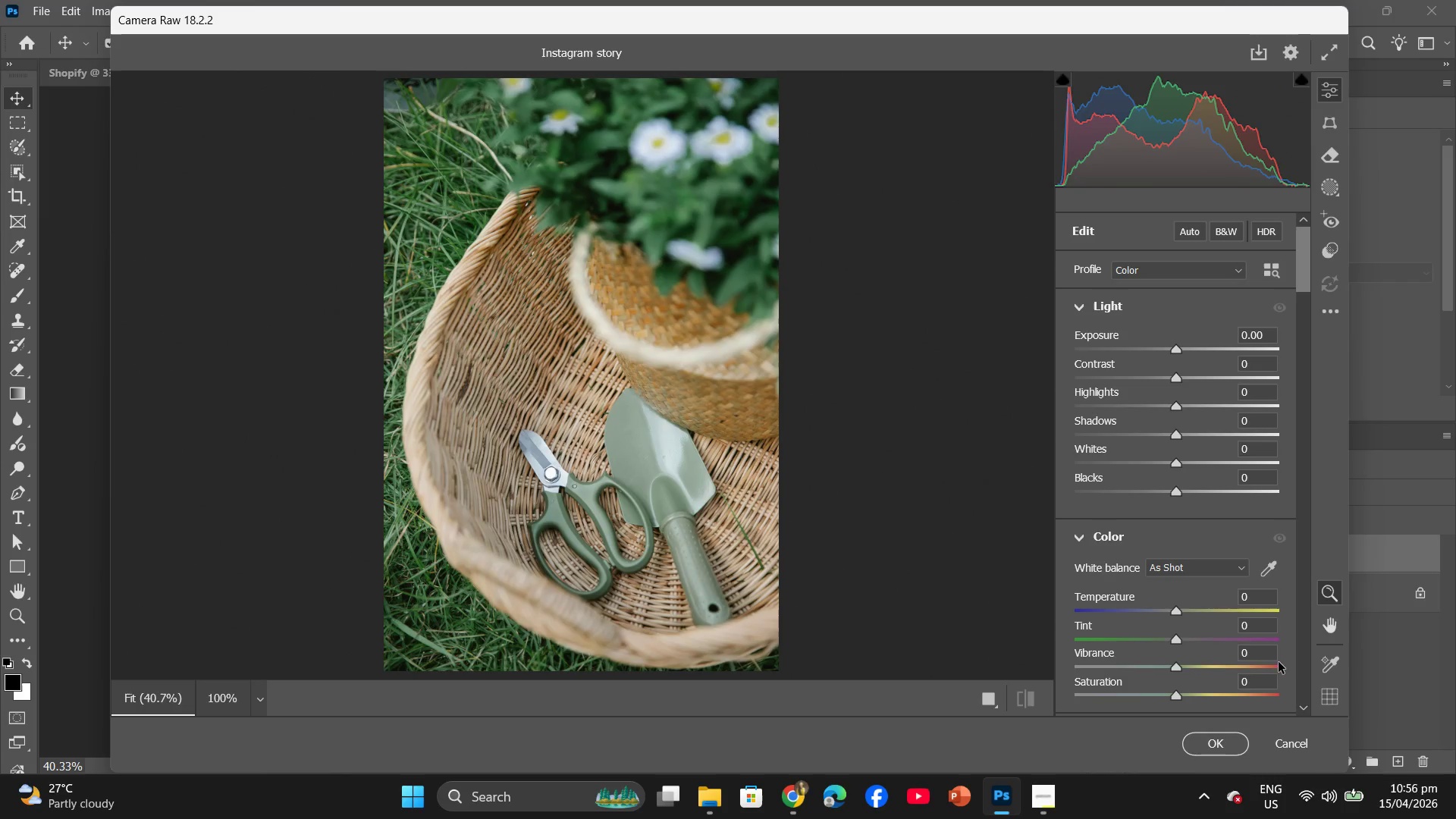 
scroll: coordinate [1197, 667], scroll_direction: down, amount: 3.0
 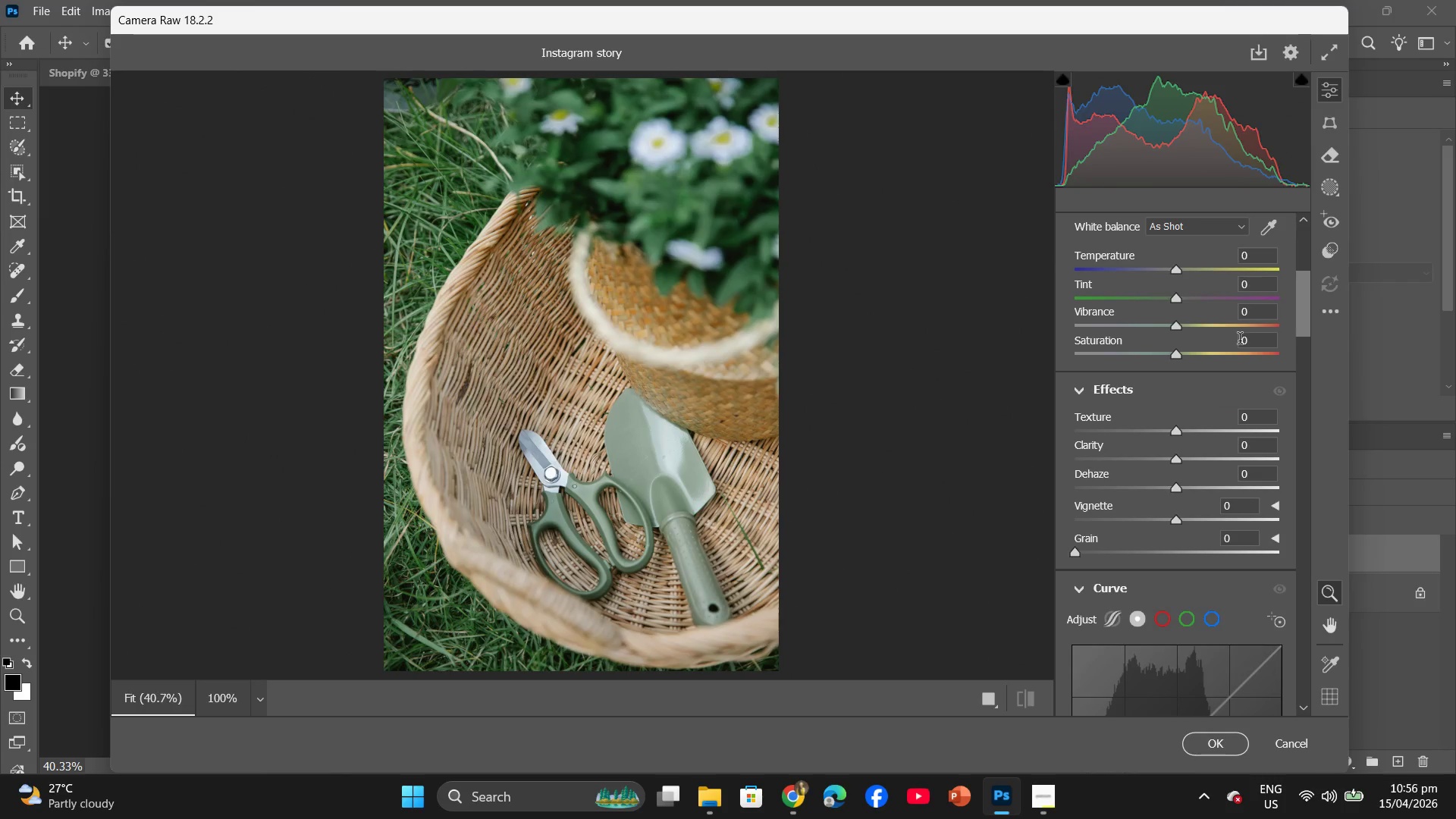 
left_click([1247, 342])
 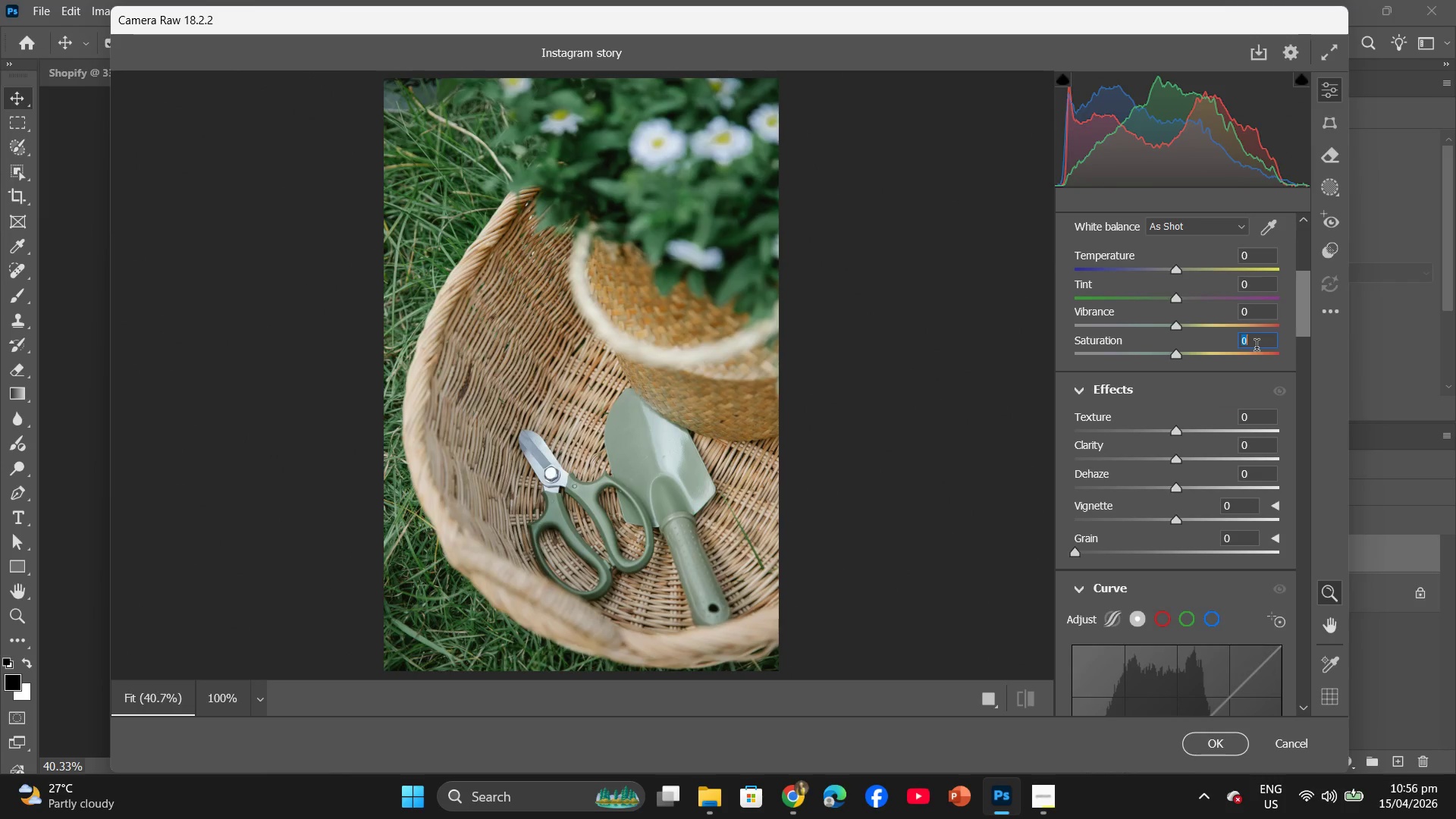 
hold_key(key=5, duration=0.33)
 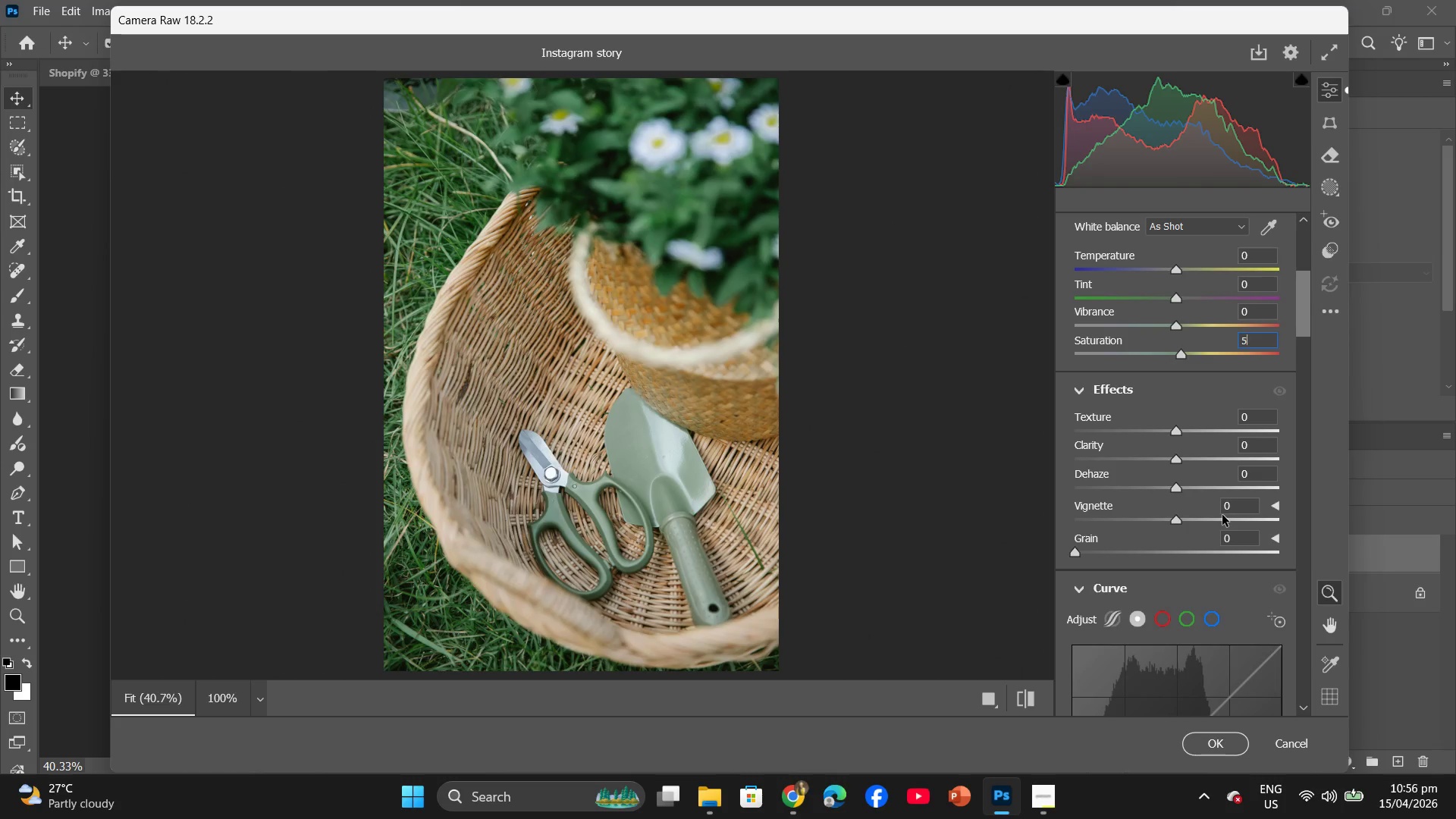 
scroll: coordinate [1224, 514], scroll_direction: down, amount: 17.0
 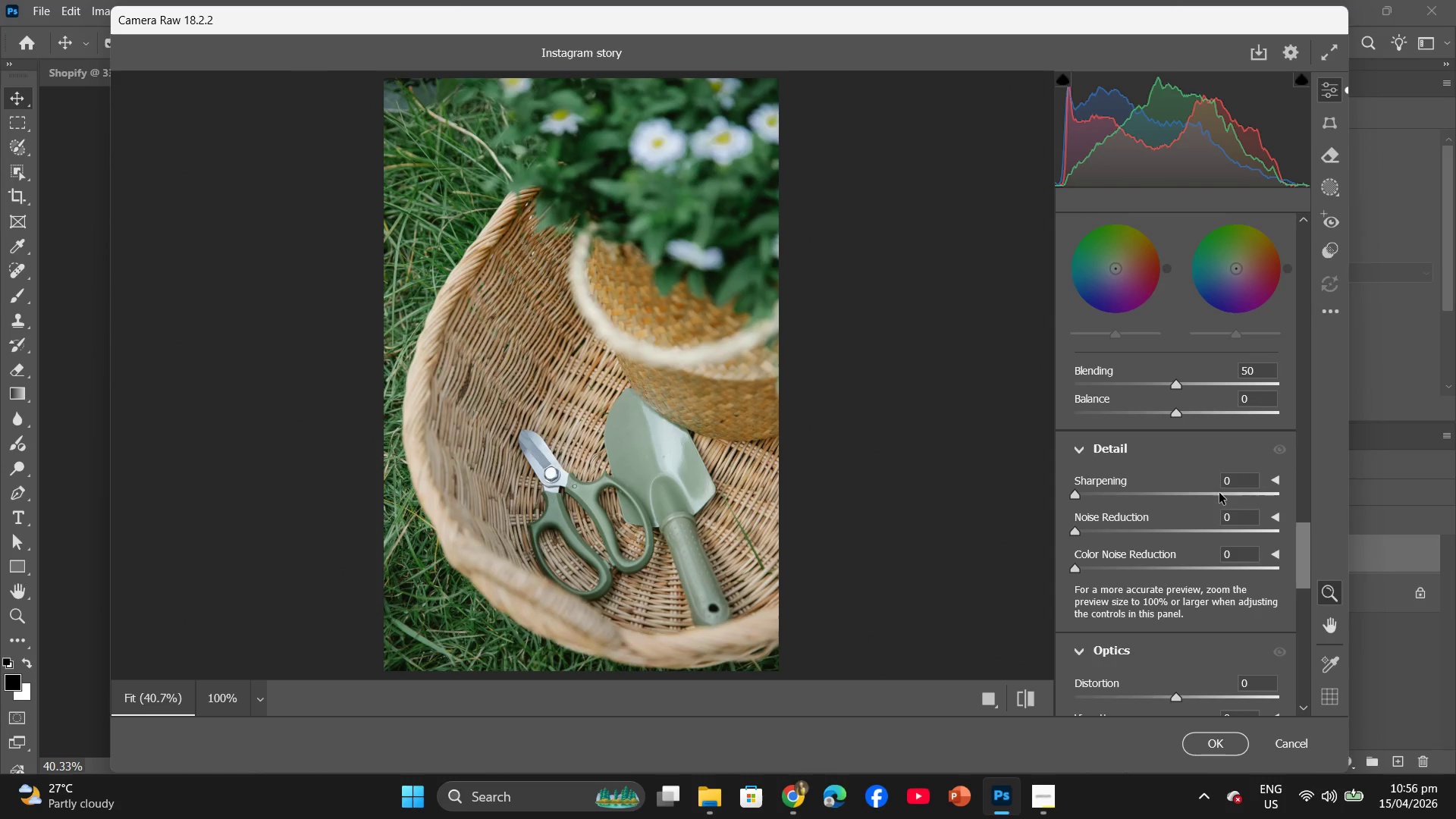 
left_click([1225, 481])
 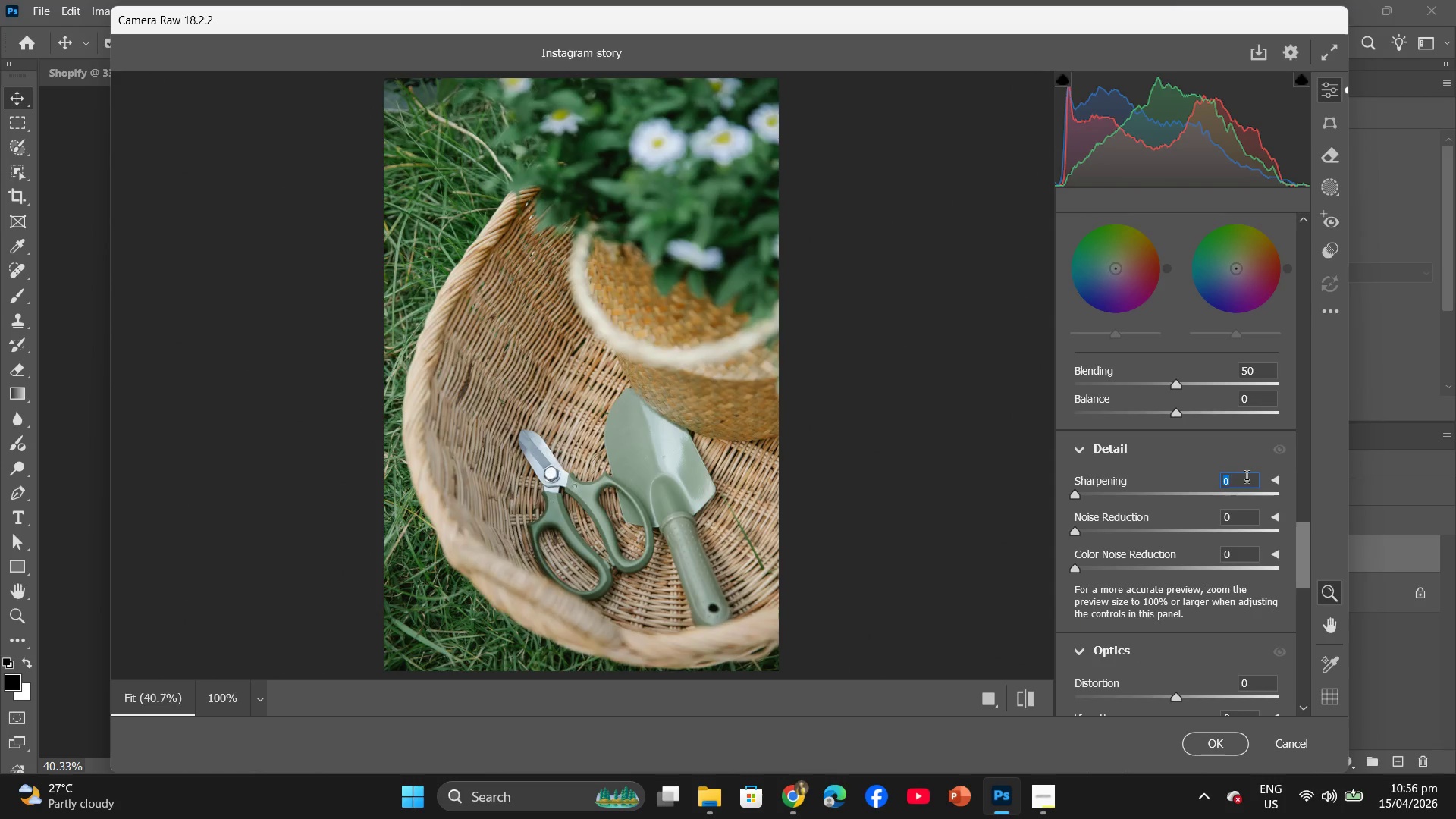 
key(5)
 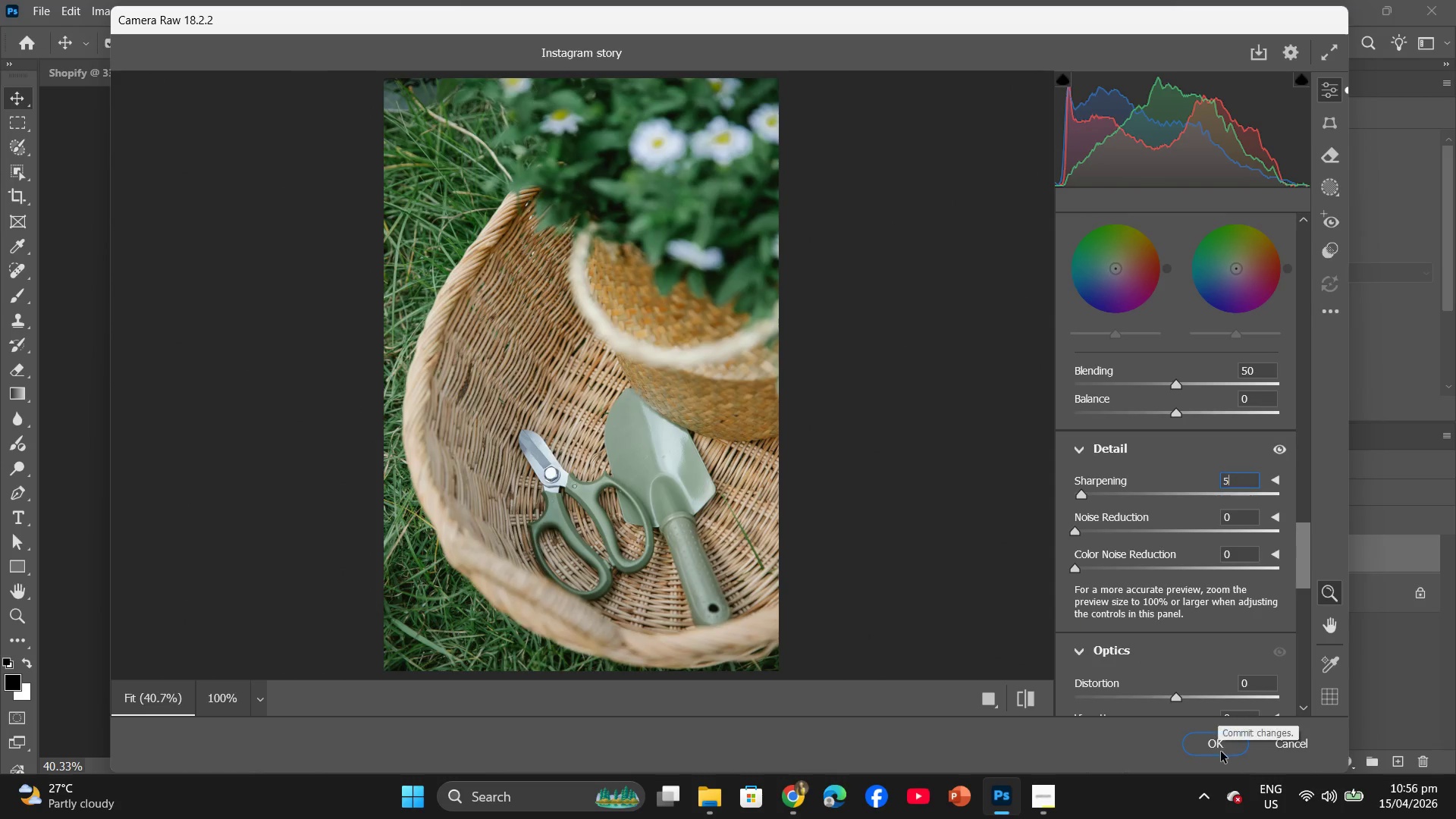 
left_click([1221, 752])
 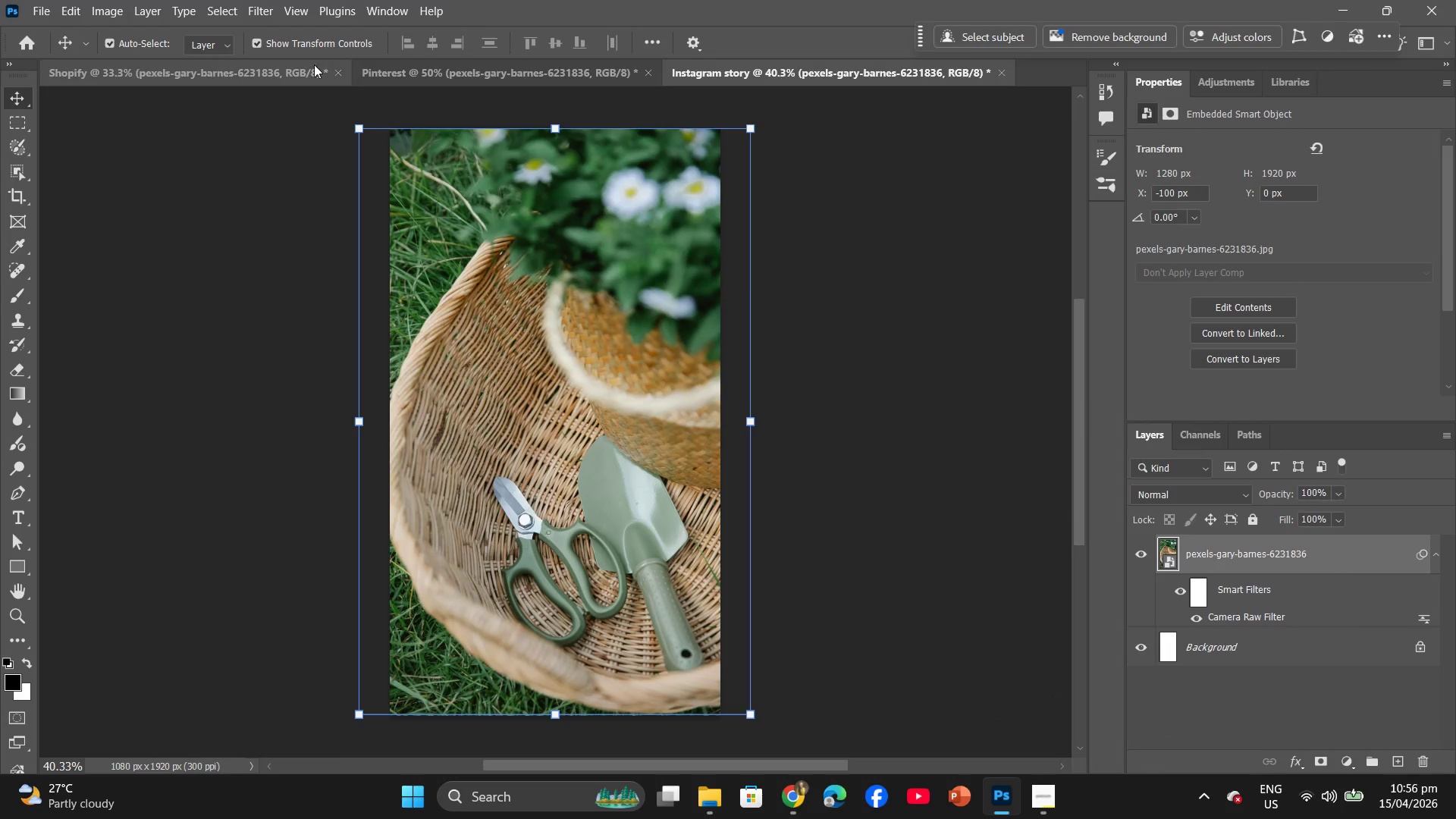 
left_click([271, 74])
 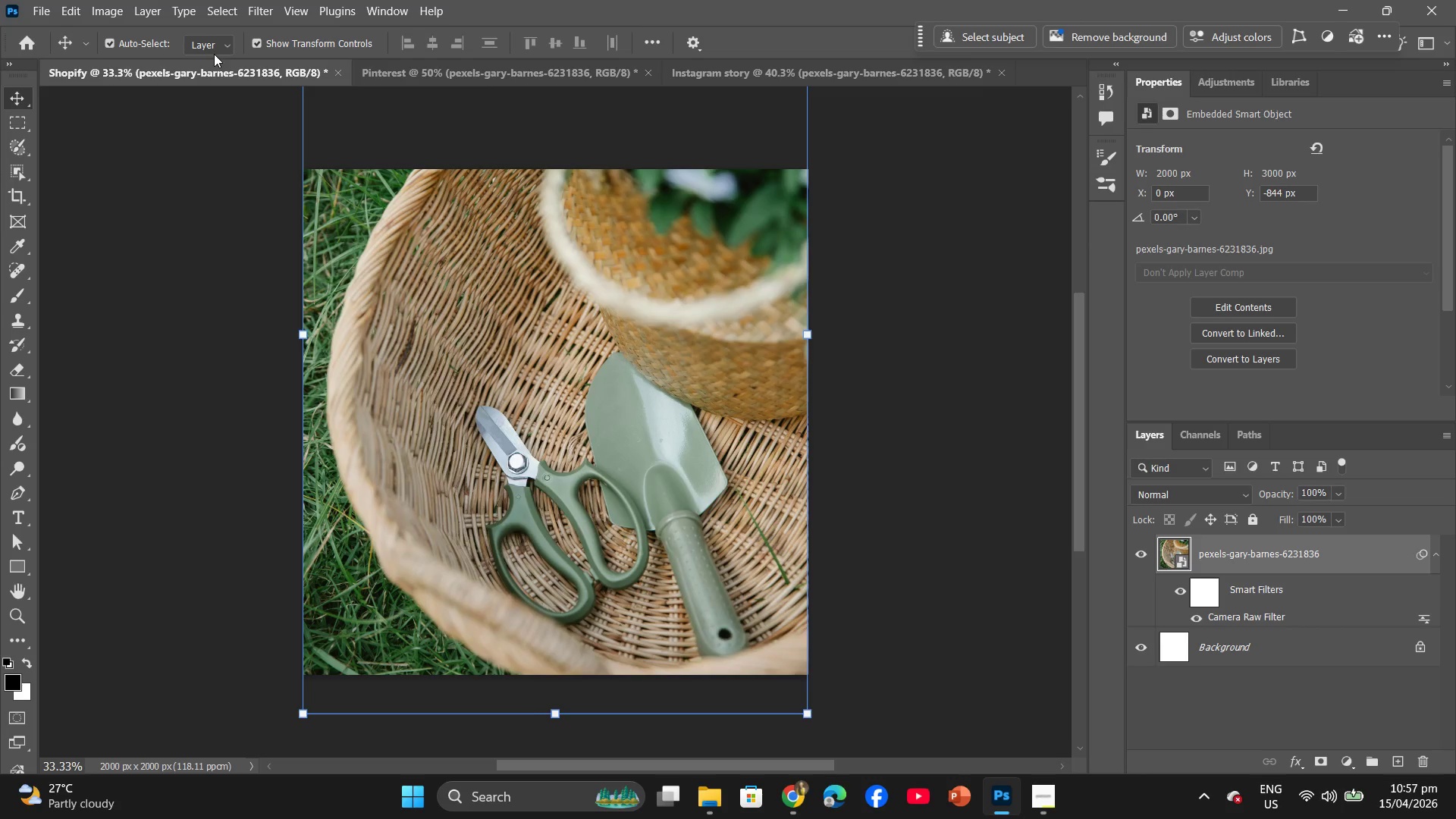 
wait(8.36)
 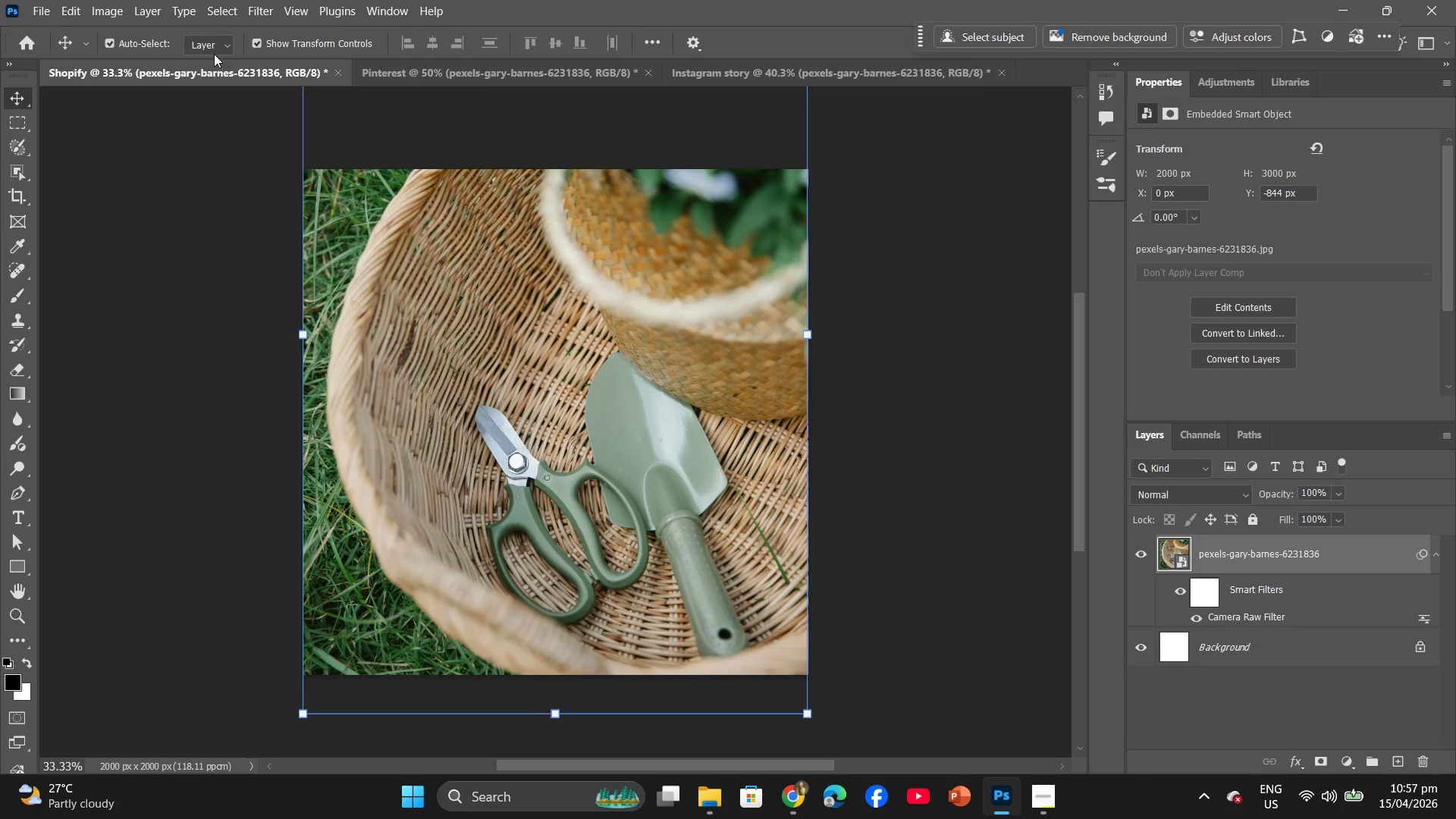 
left_click([36, 5])
 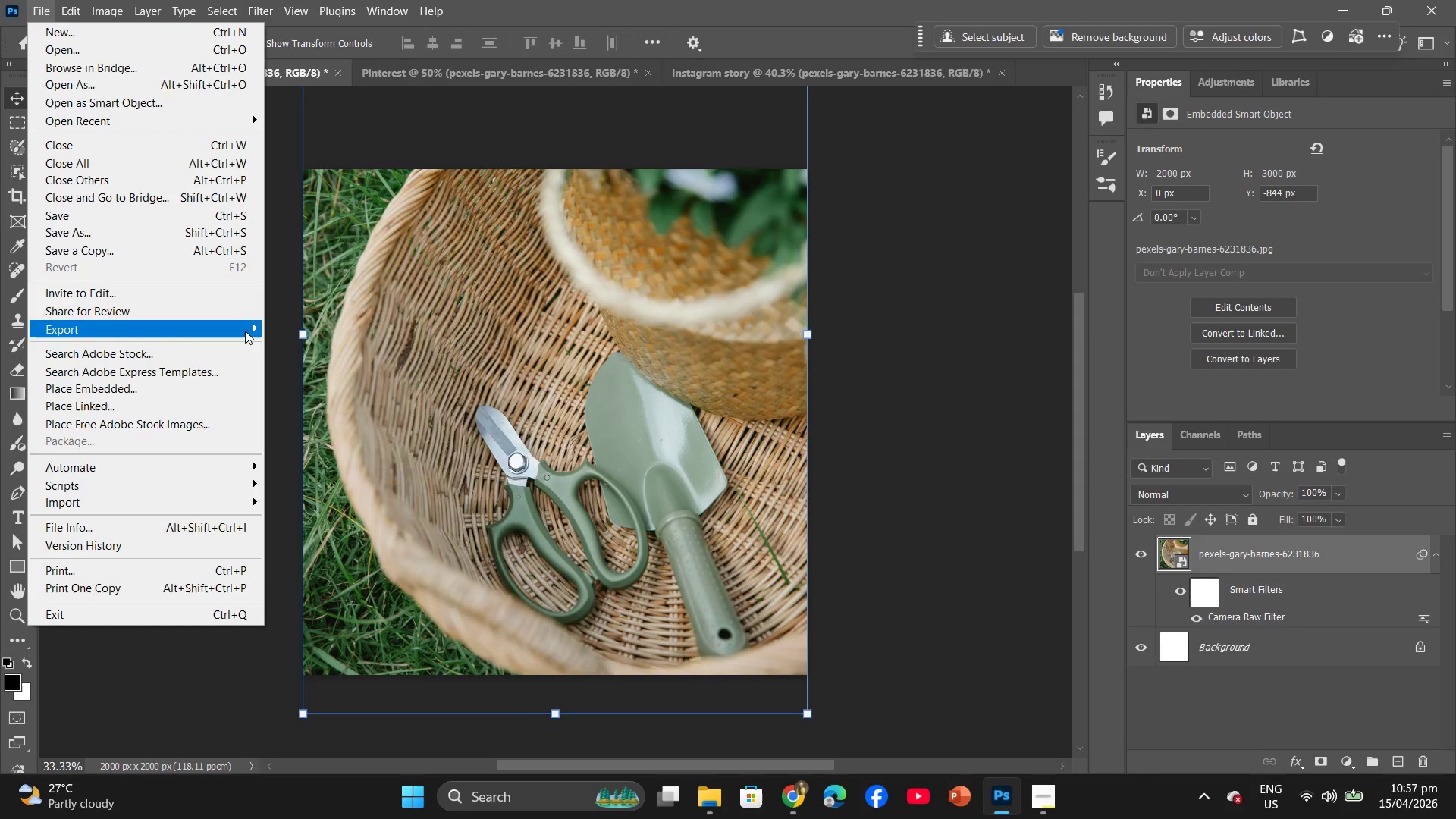 
left_click([302, 347])
 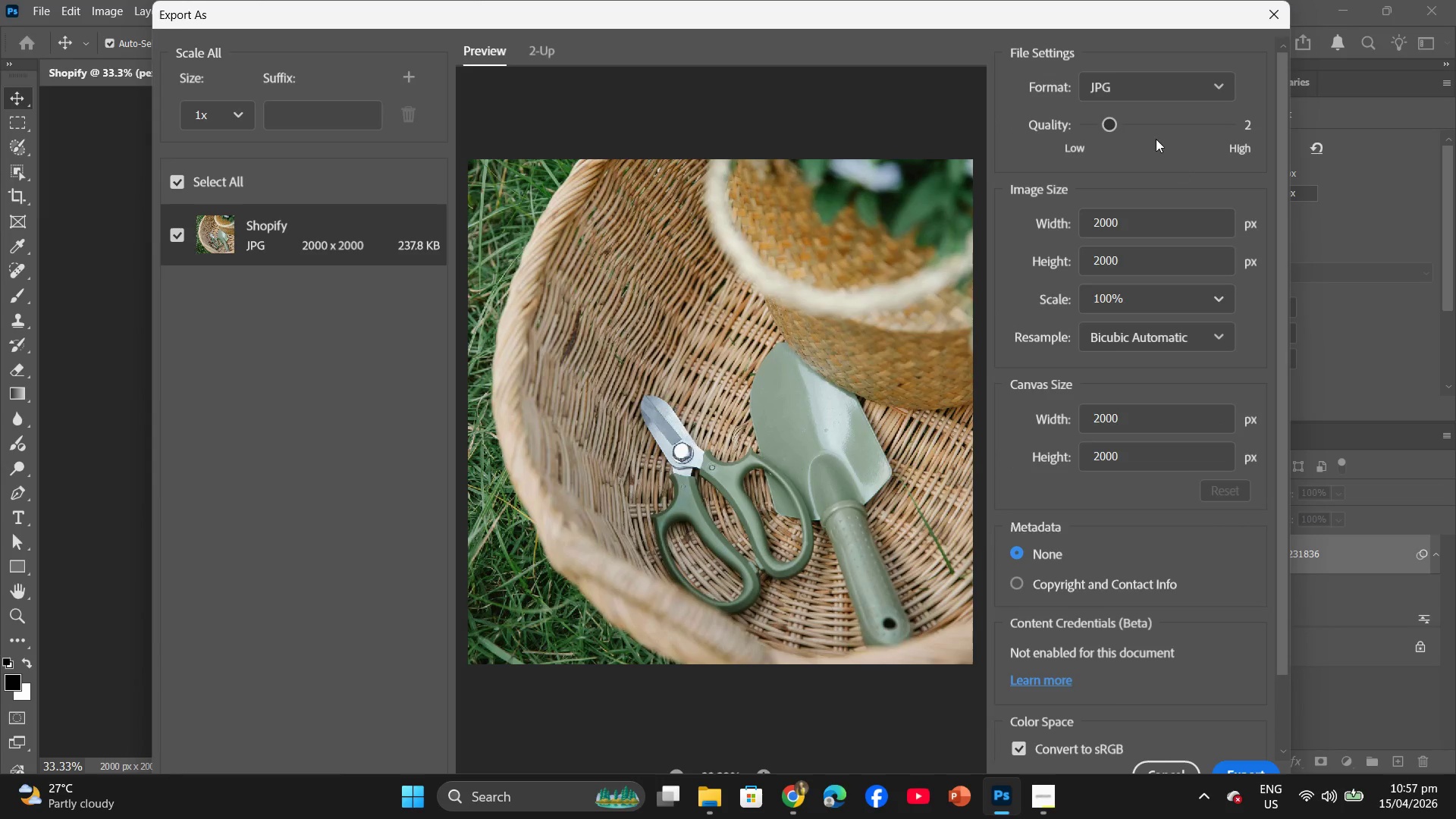 
wait(5.81)
 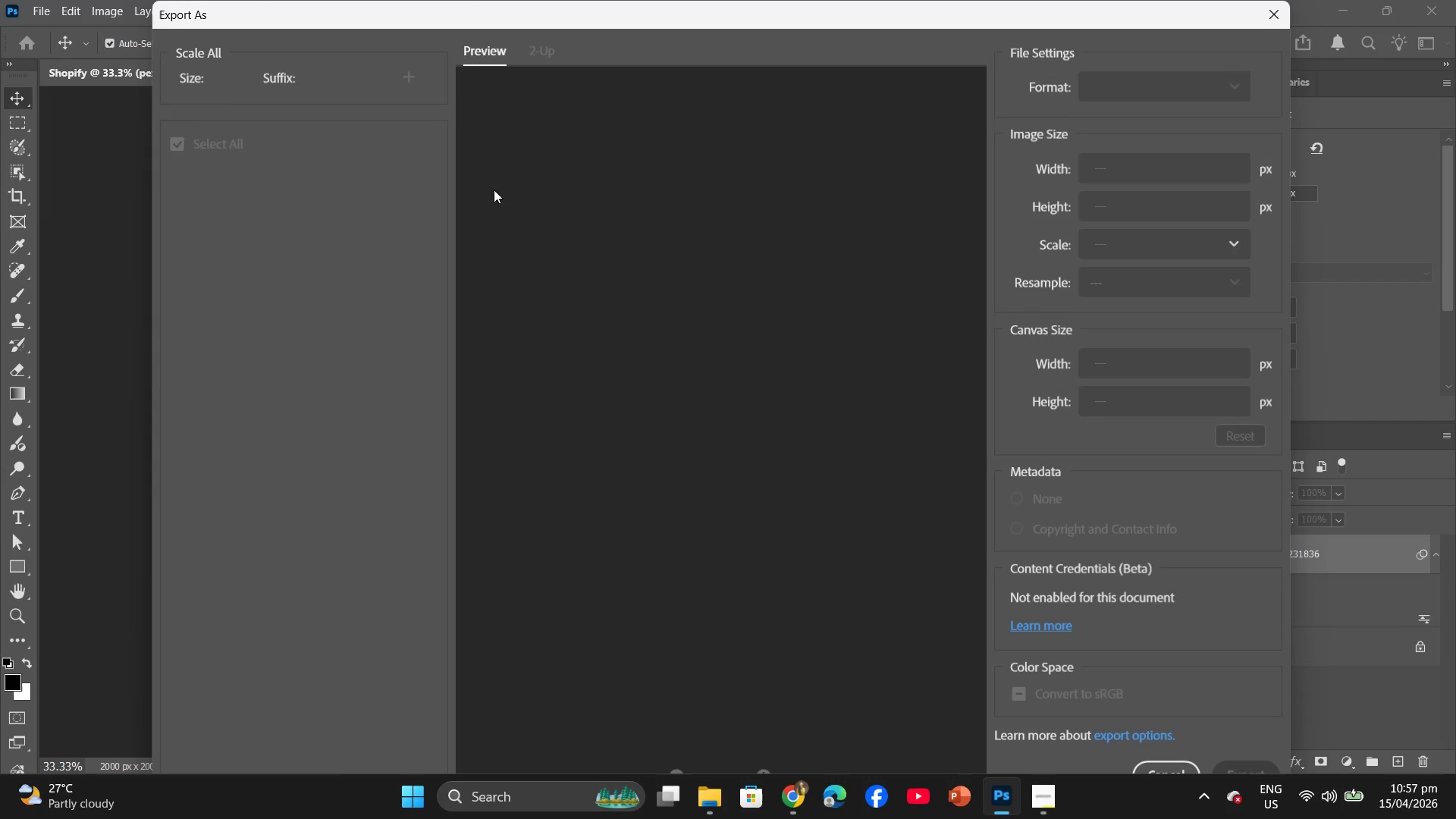 
left_click_drag(start_coordinate=[1112, 124], to_coordinate=[1122, 126])
 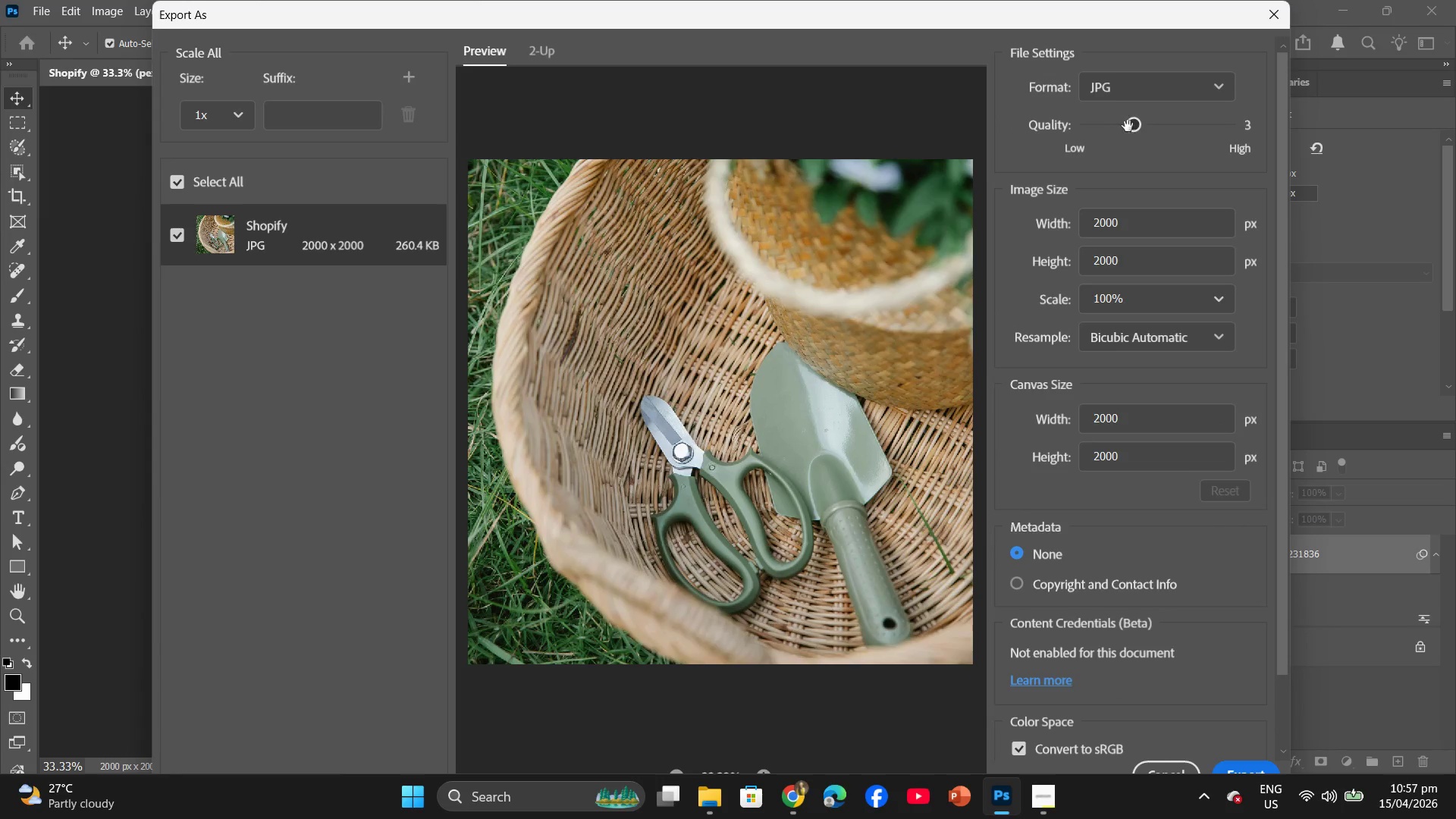 
left_click_drag(start_coordinate=[1133, 122], to_coordinate=[1150, 125])
 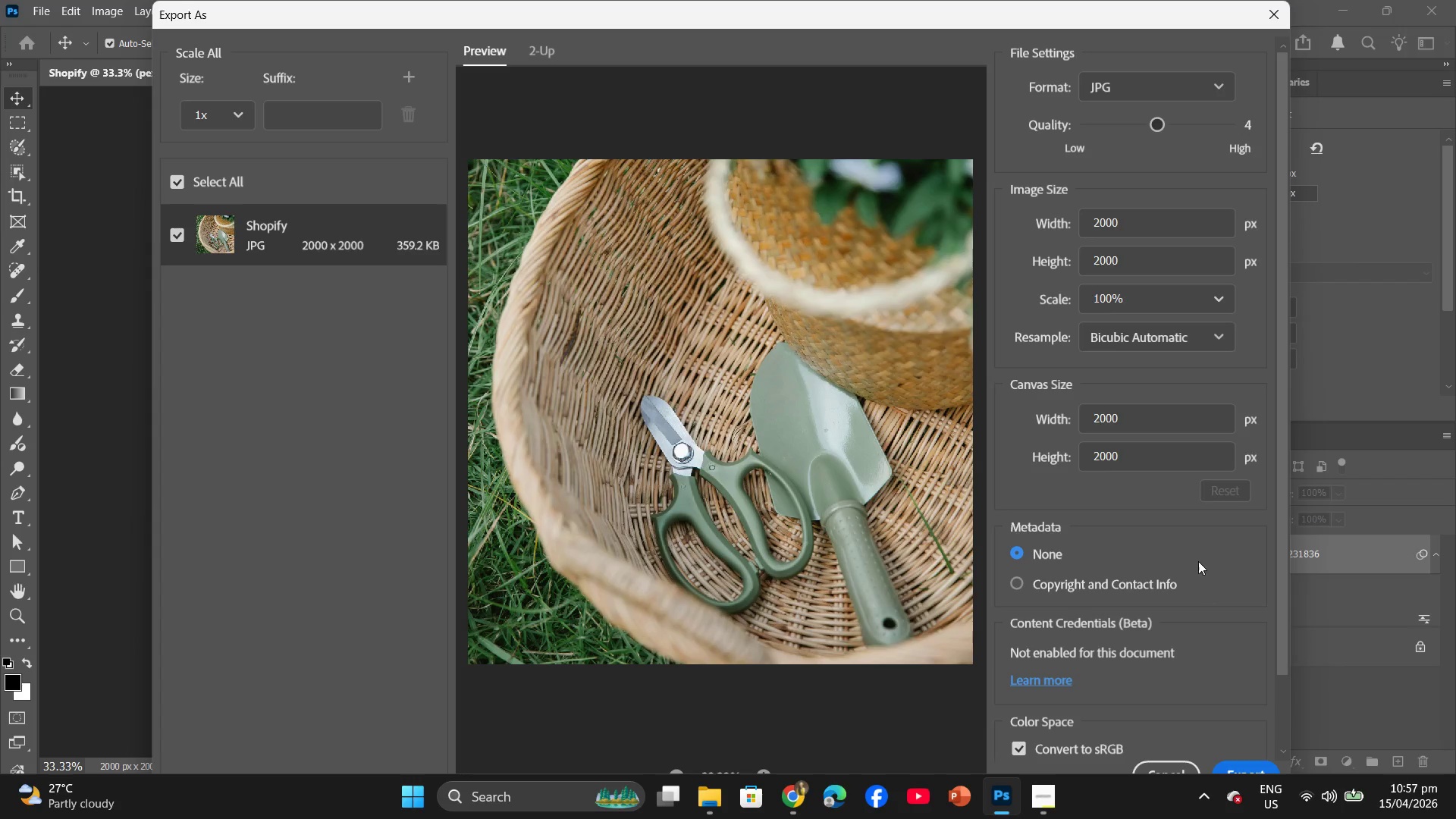 
left_click_drag(start_coordinate=[1153, 121], to_coordinate=[1173, 124])
 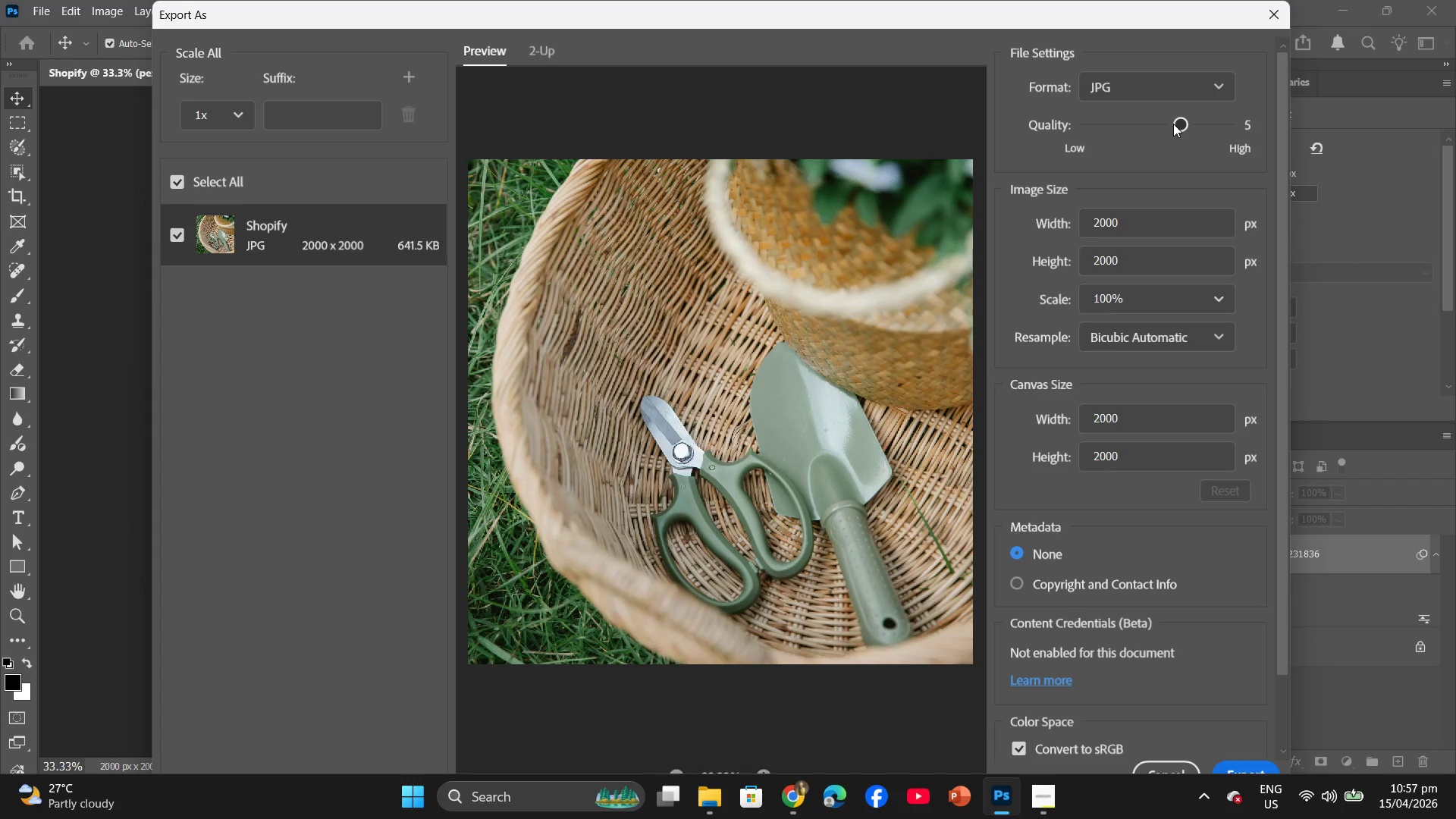 
left_click_drag(start_coordinate=[1177, 124], to_coordinate=[1152, 131])
 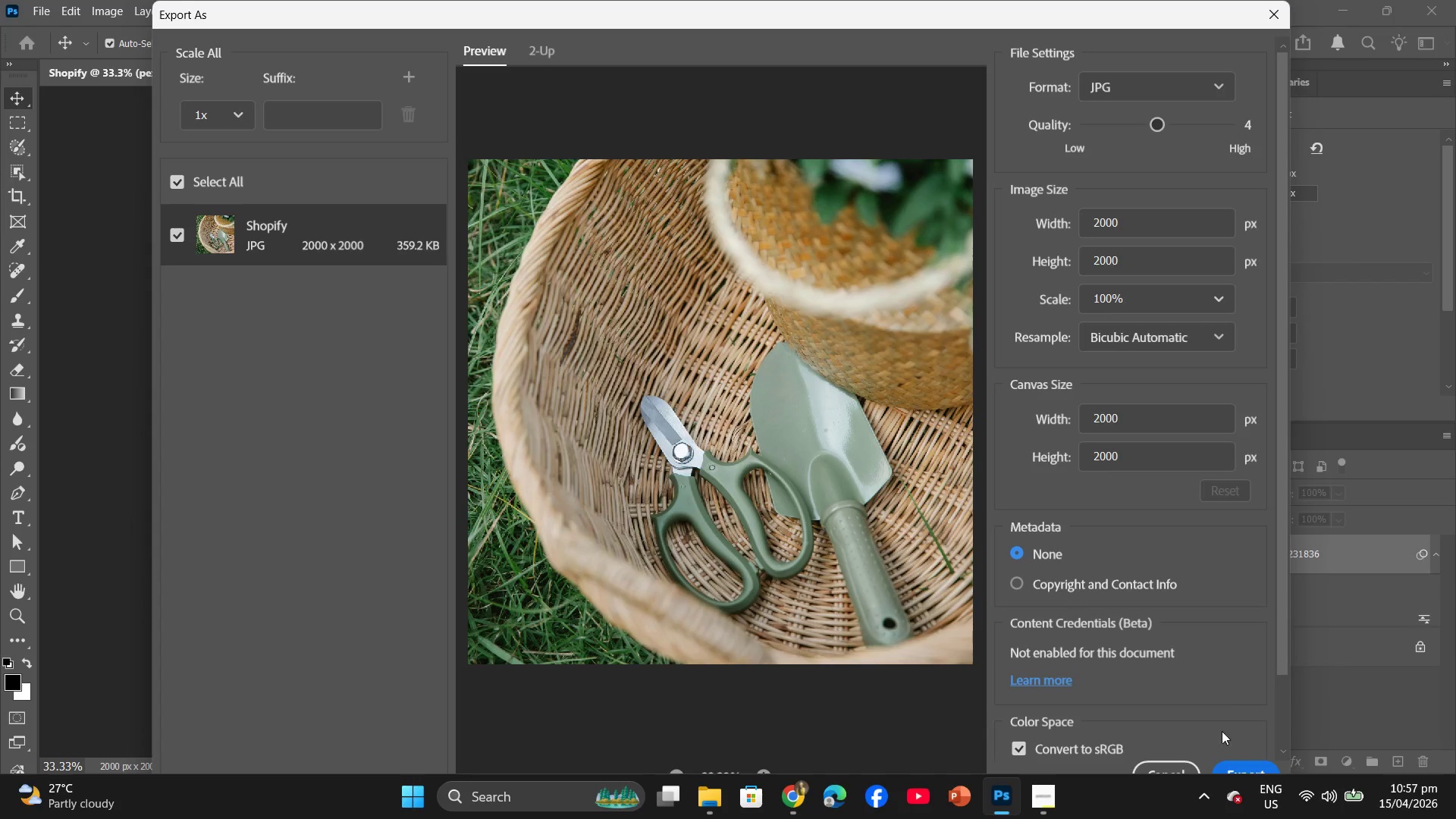 
left_click([1242, 771])
 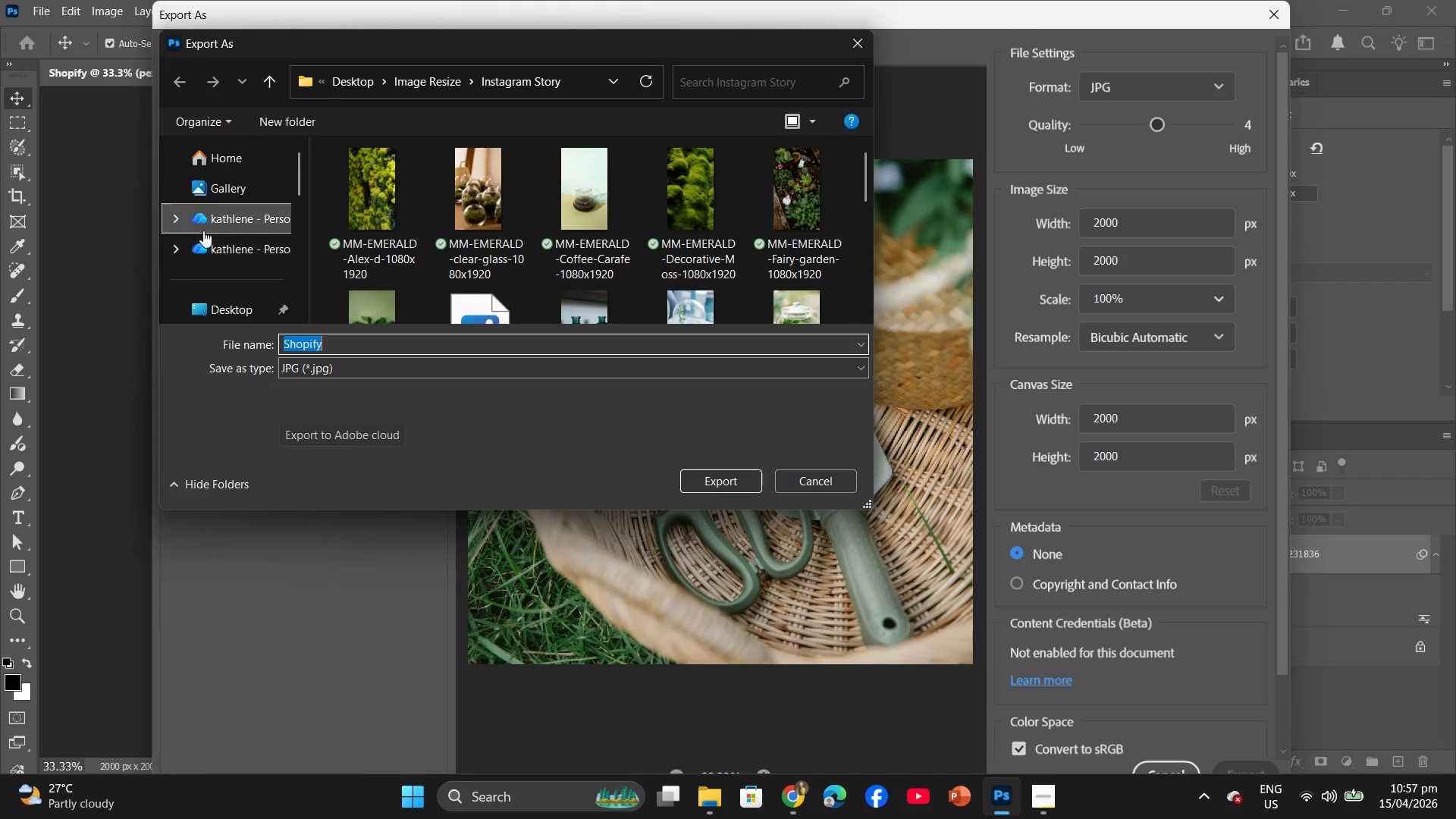 
left_click([218, 301])
 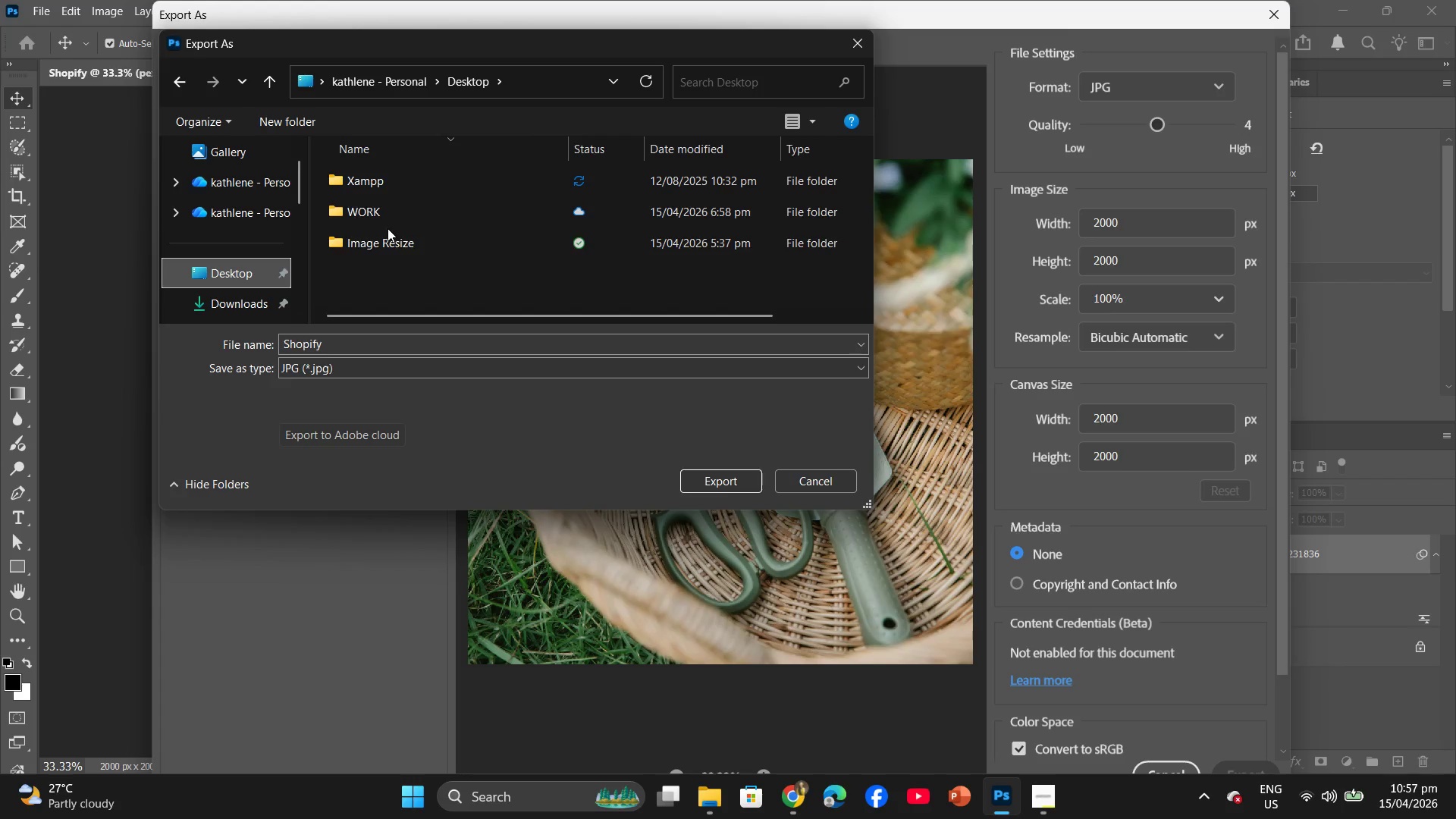 
double_click([388, 237])
 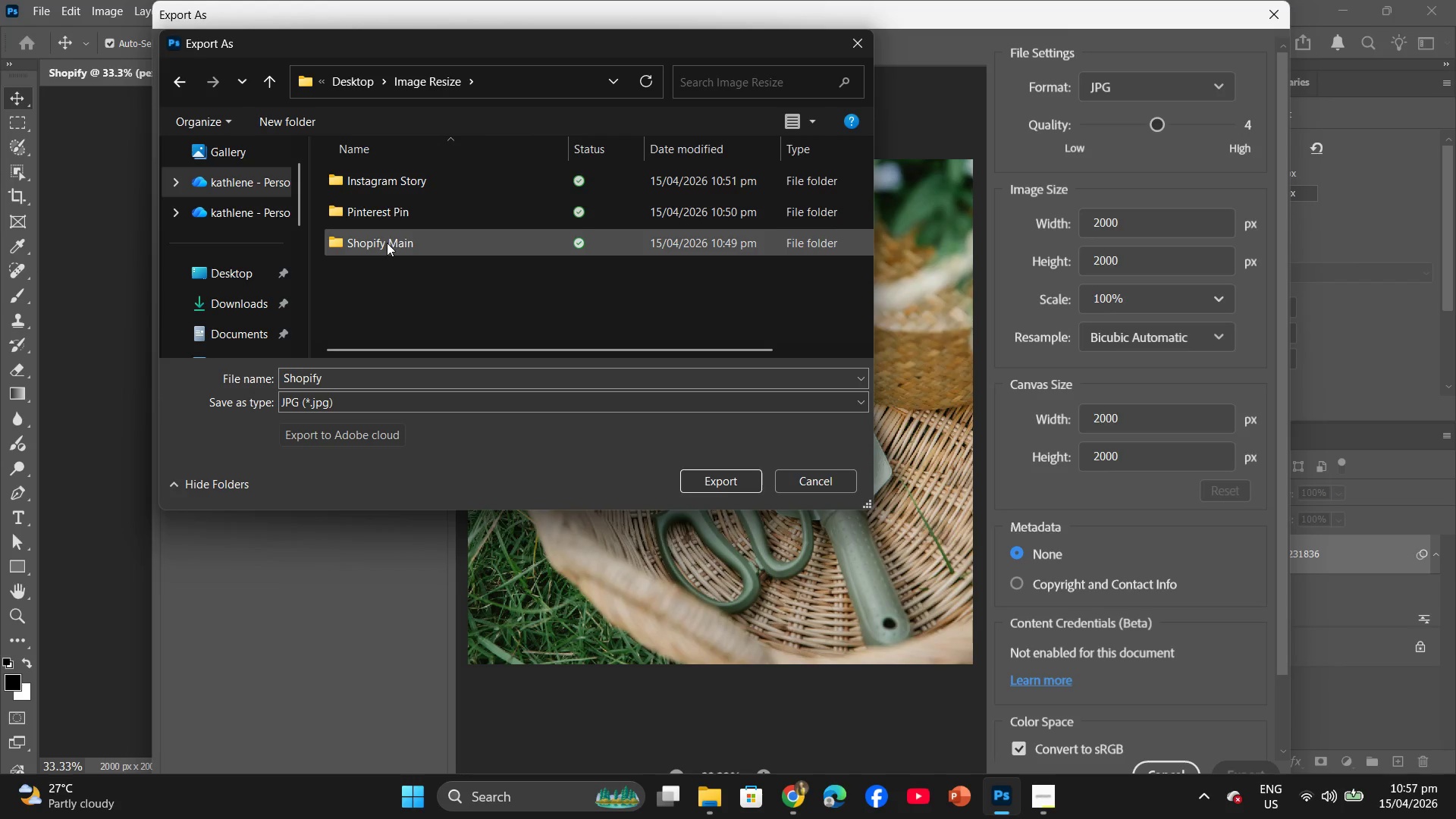 
double_click([388, 244])
 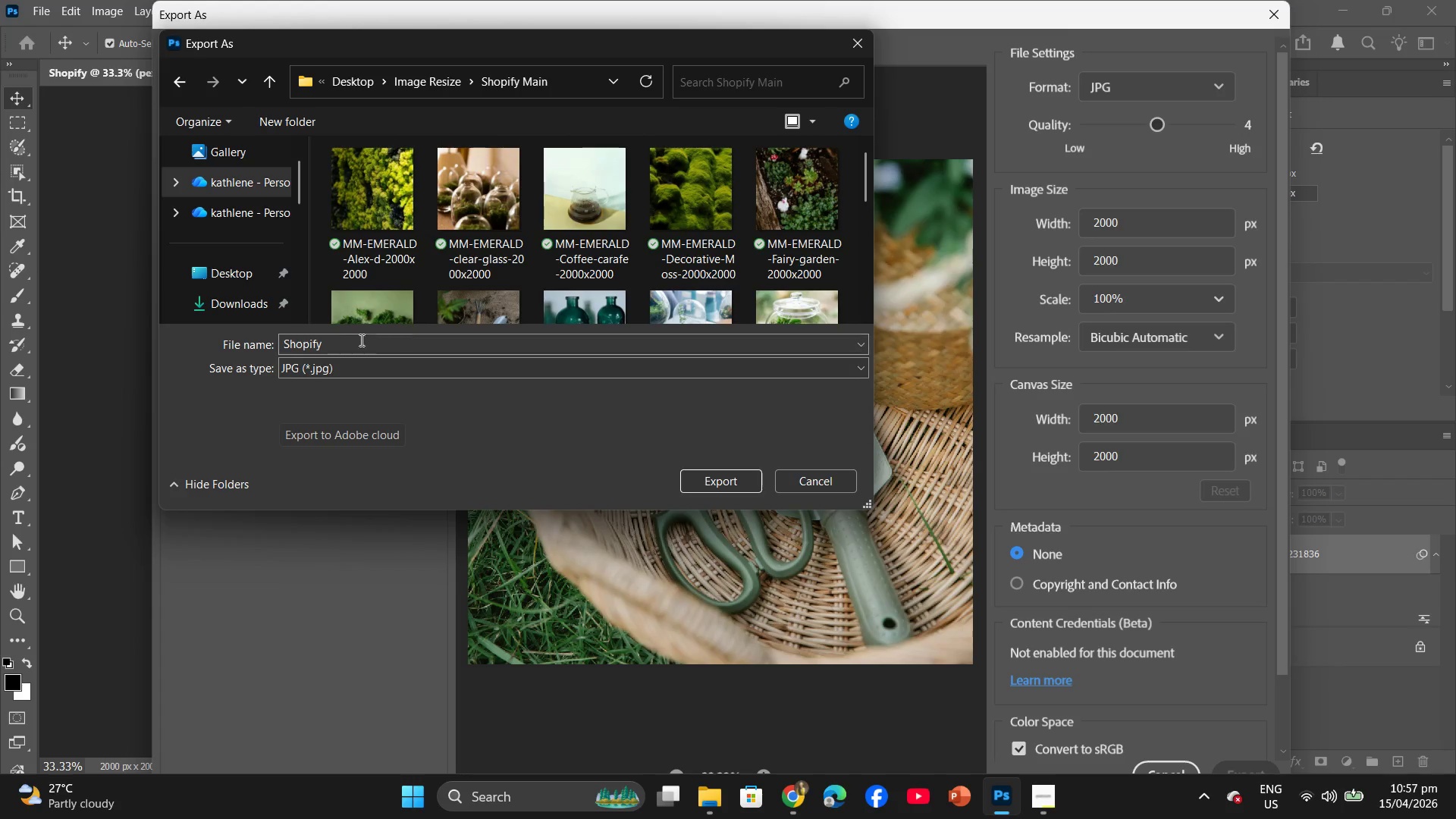 
left_click([345, 340])
 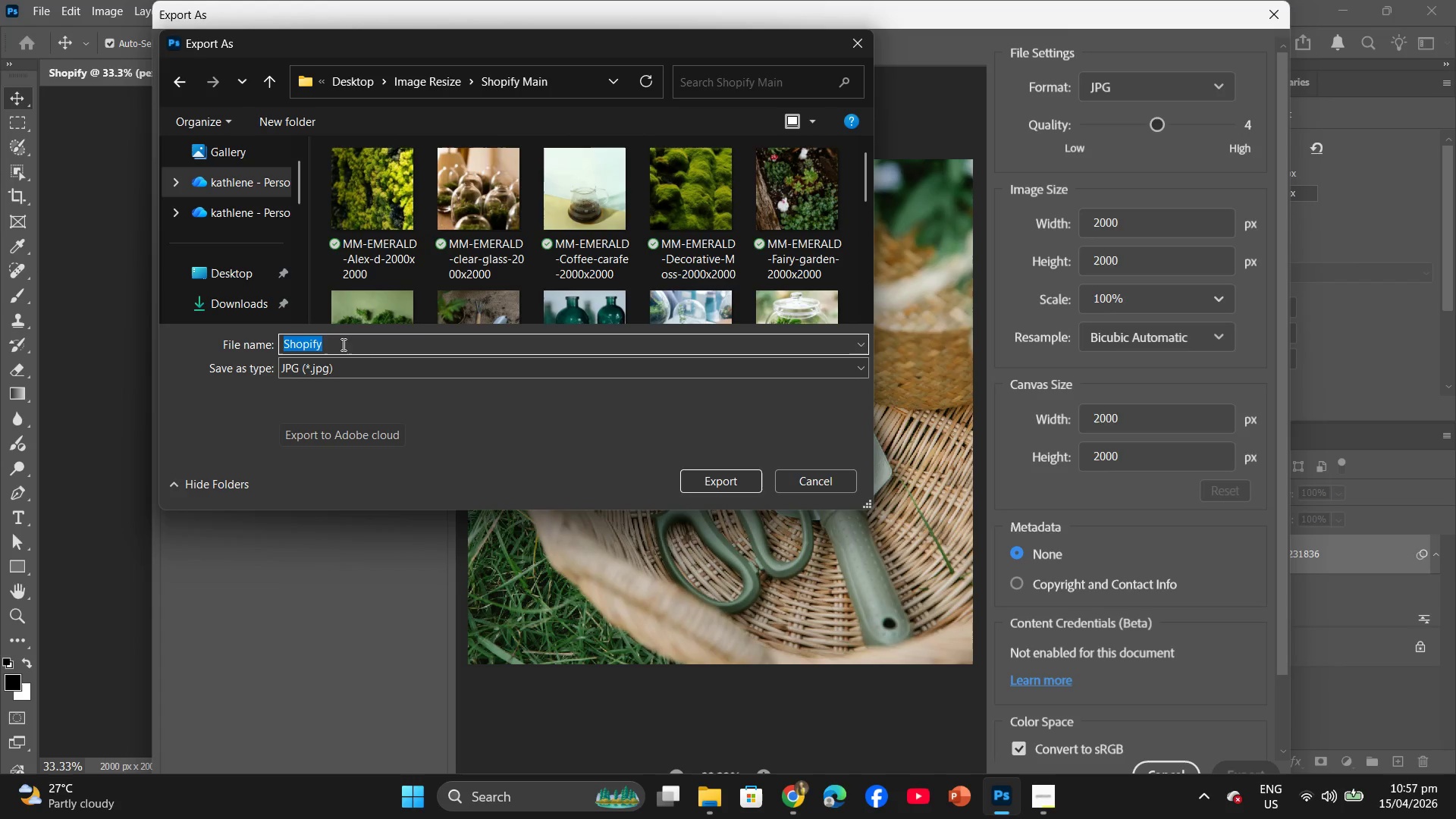 
key(Control+V)
 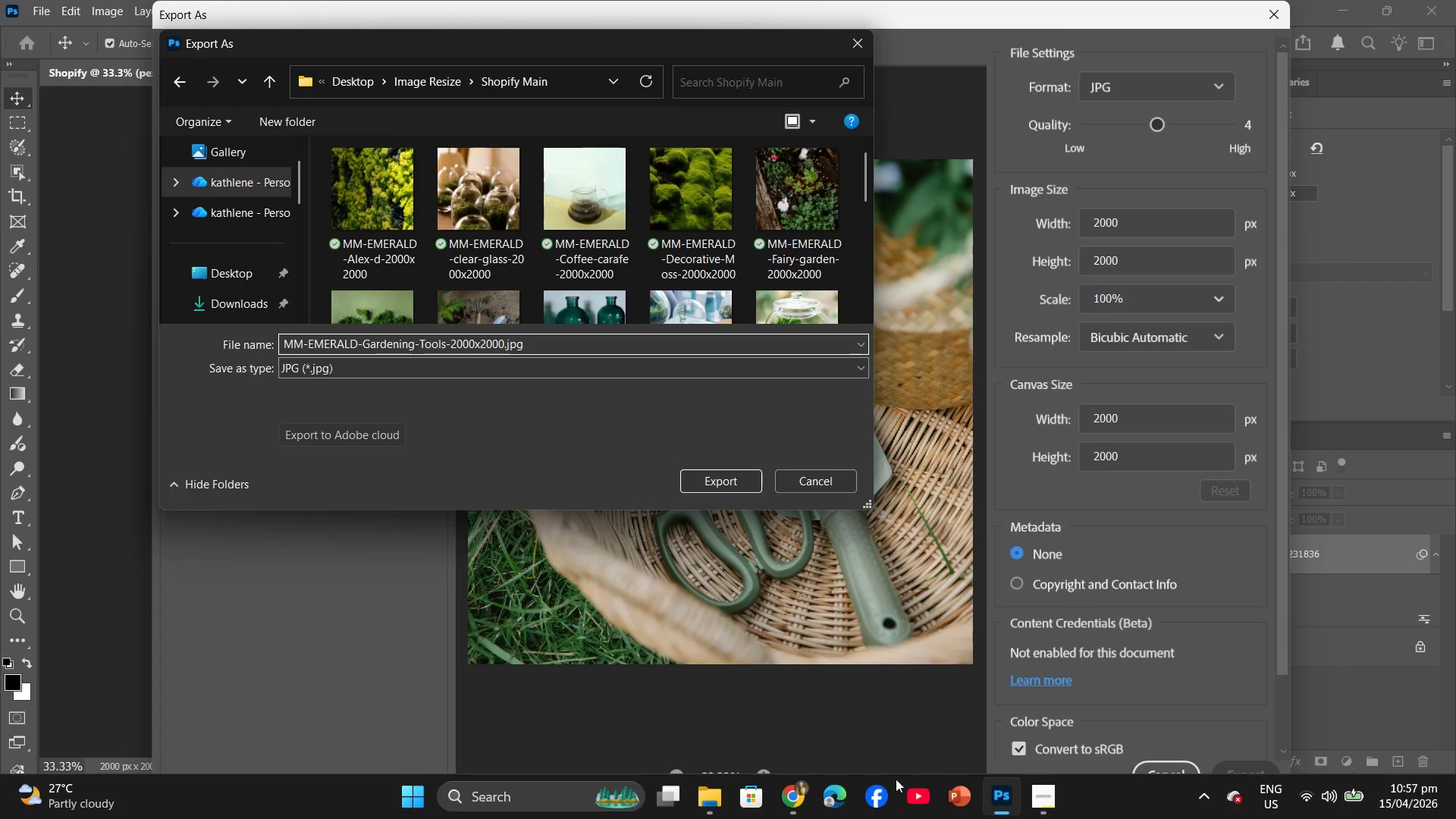 
left_click([797, 805])
 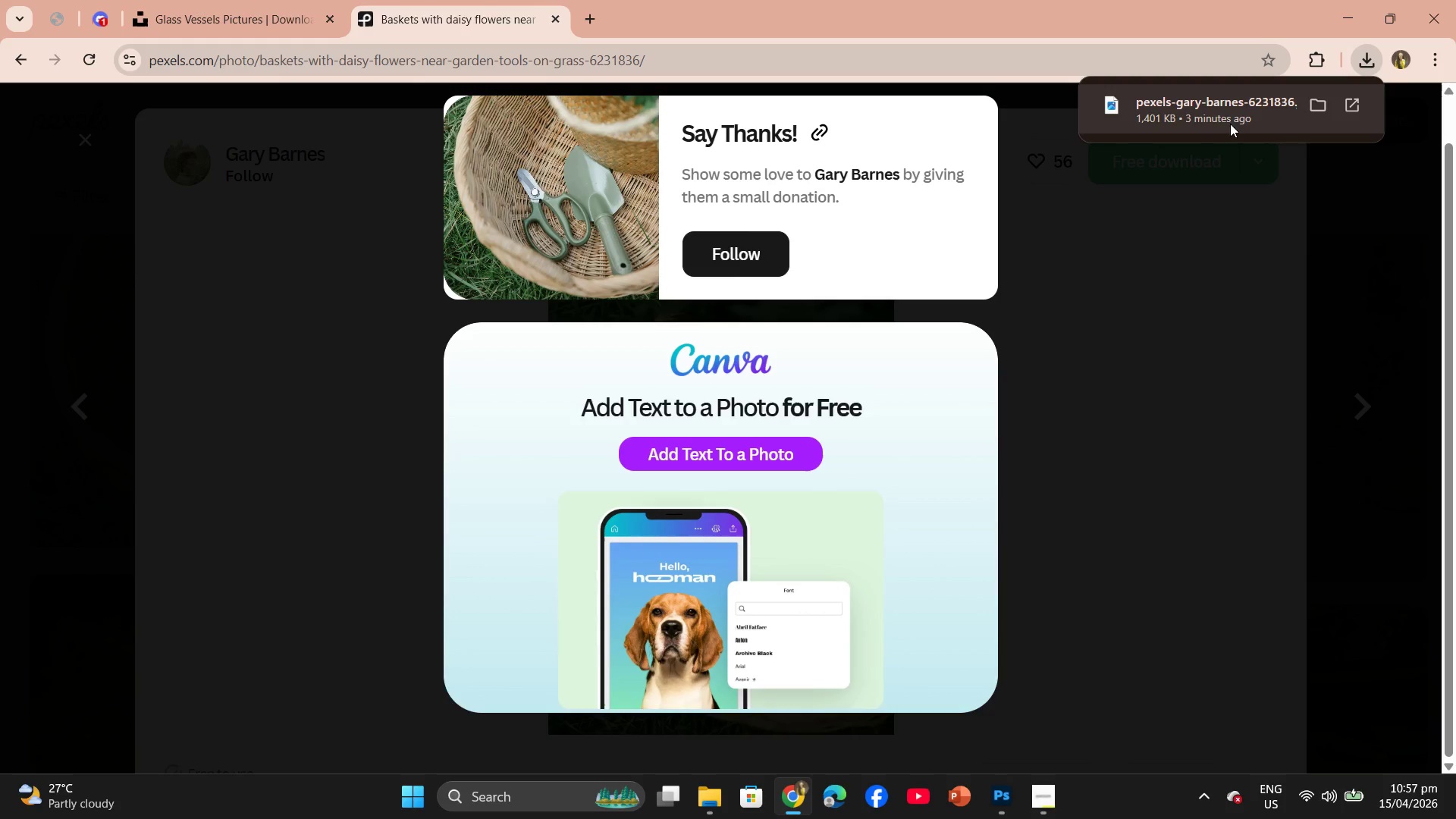 
left_click([1353, 253])
 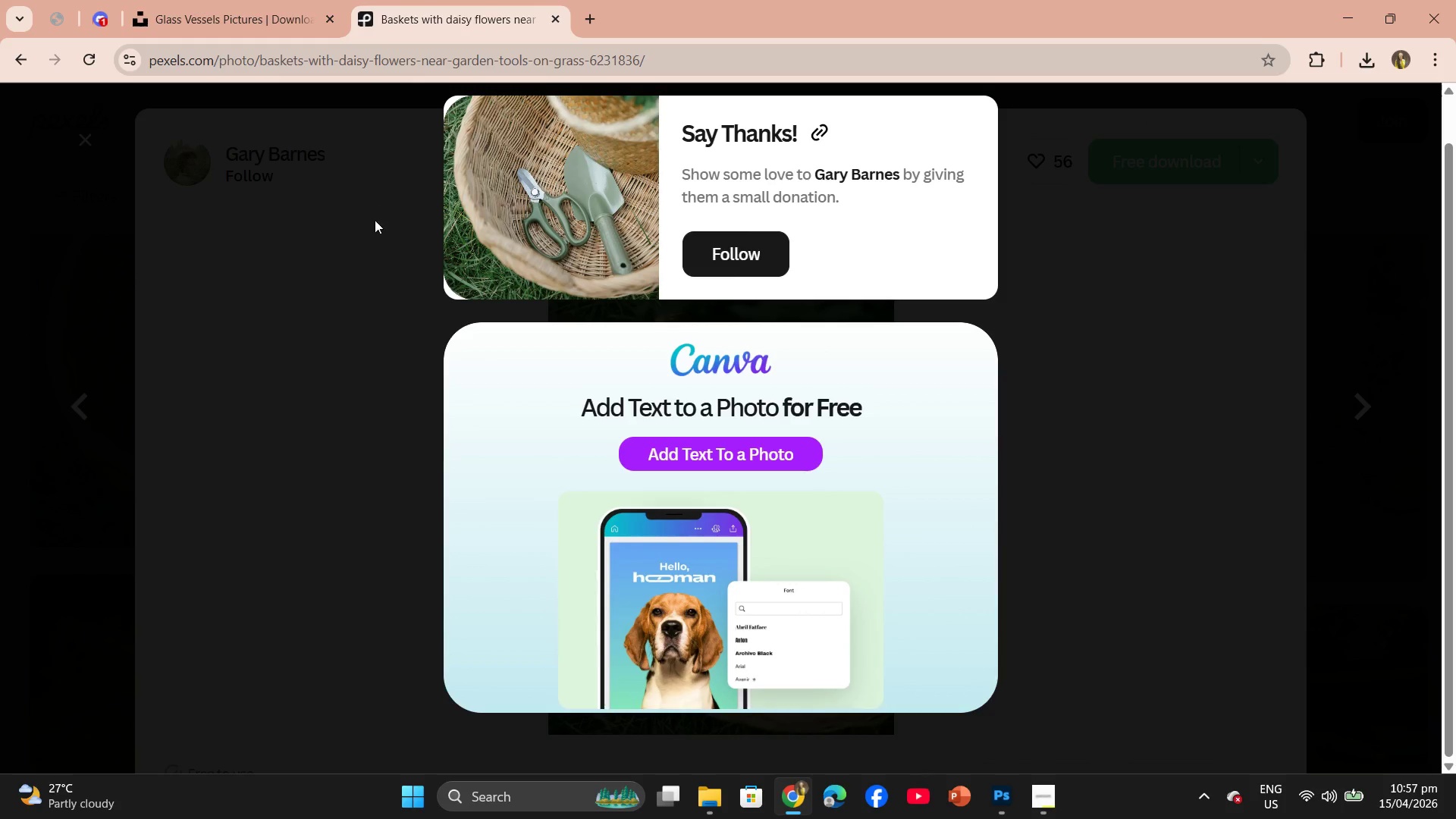 
left_click([365, 250])
 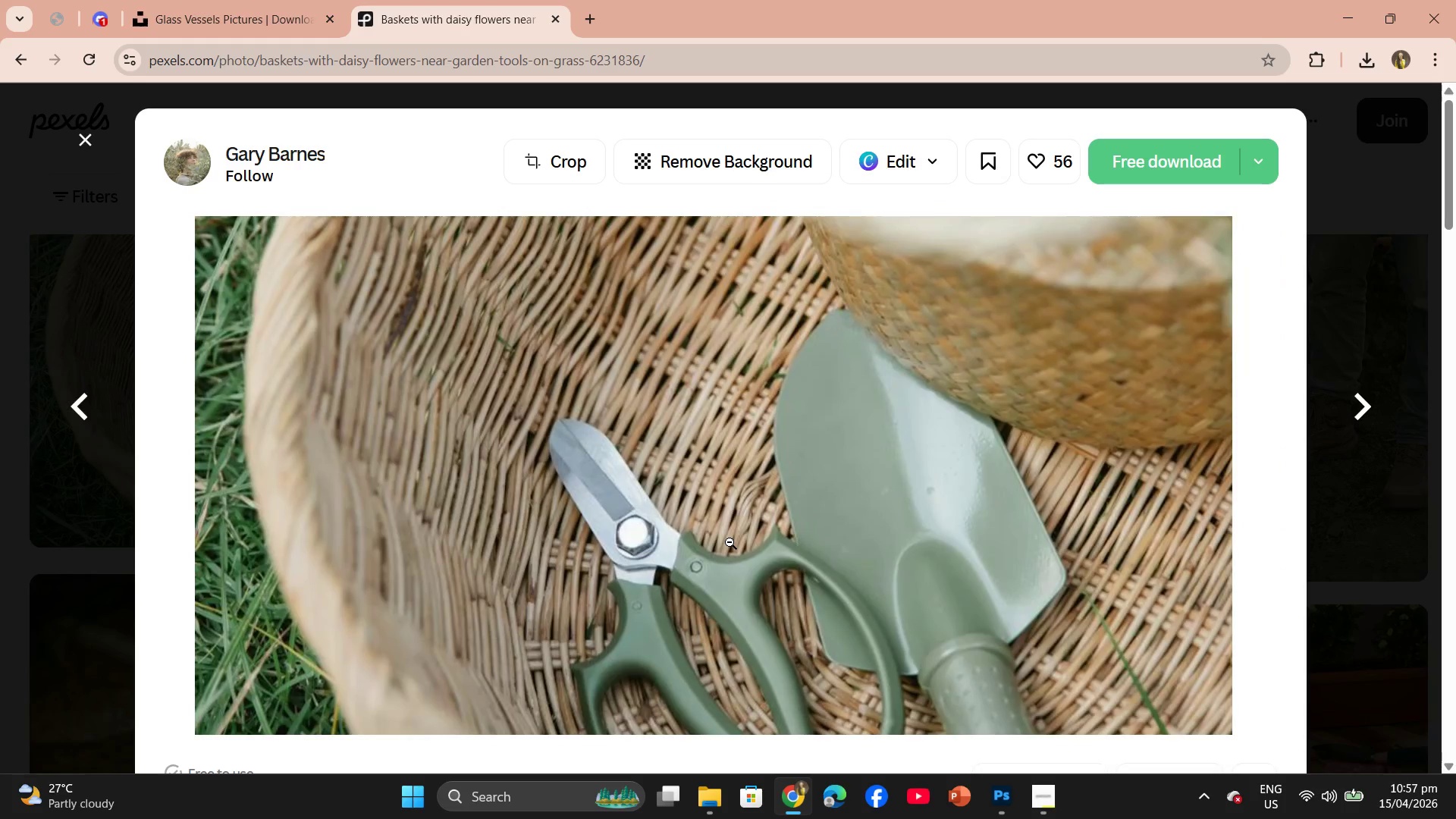 
left_click([698, 519])
 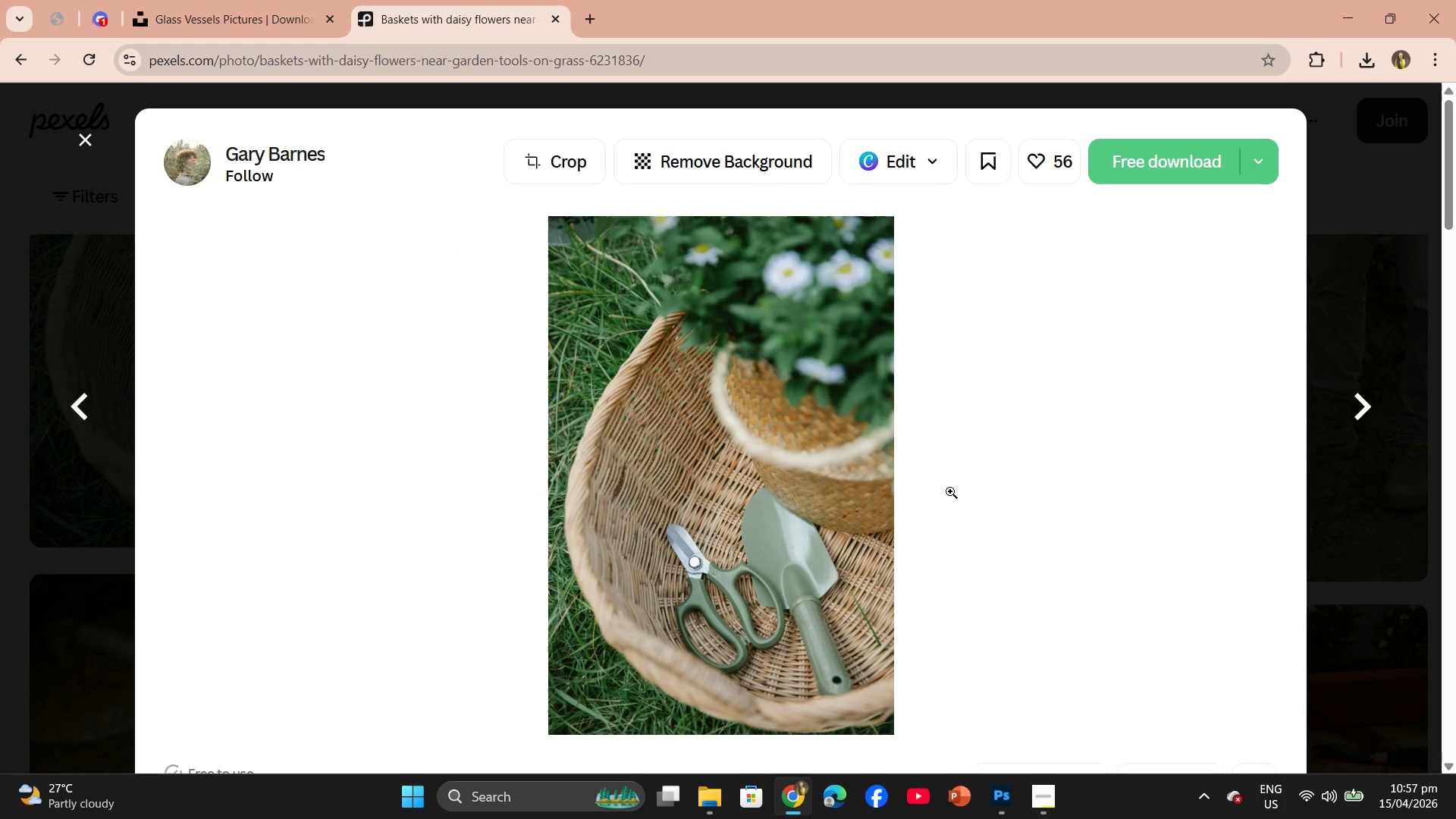 
scroll: coordinate [969, 483], scroll_direction: down, amount: 4.0
 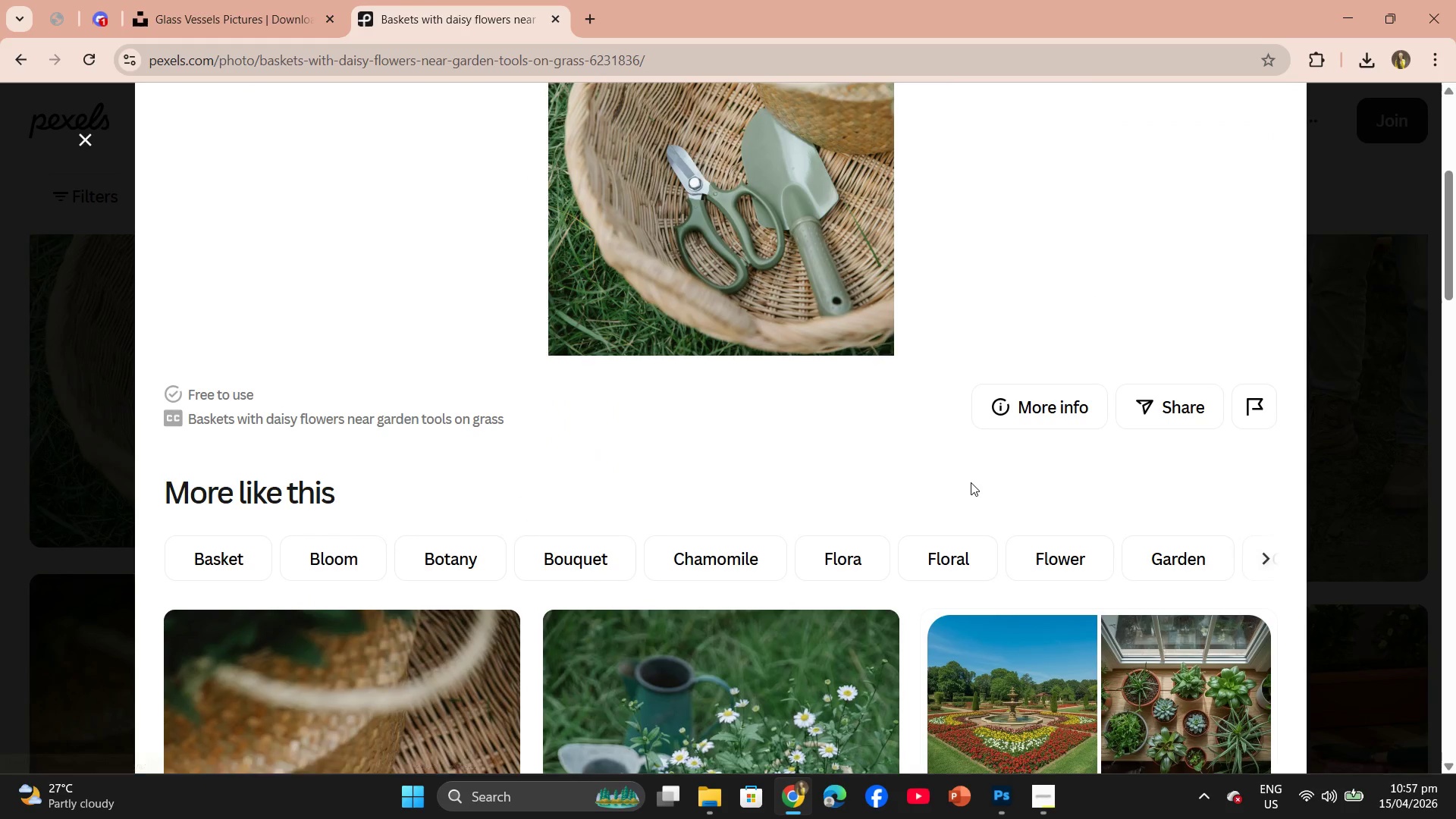 
scroll: coordinate [971, 482], scroll_direction: up, amount: 1.0
 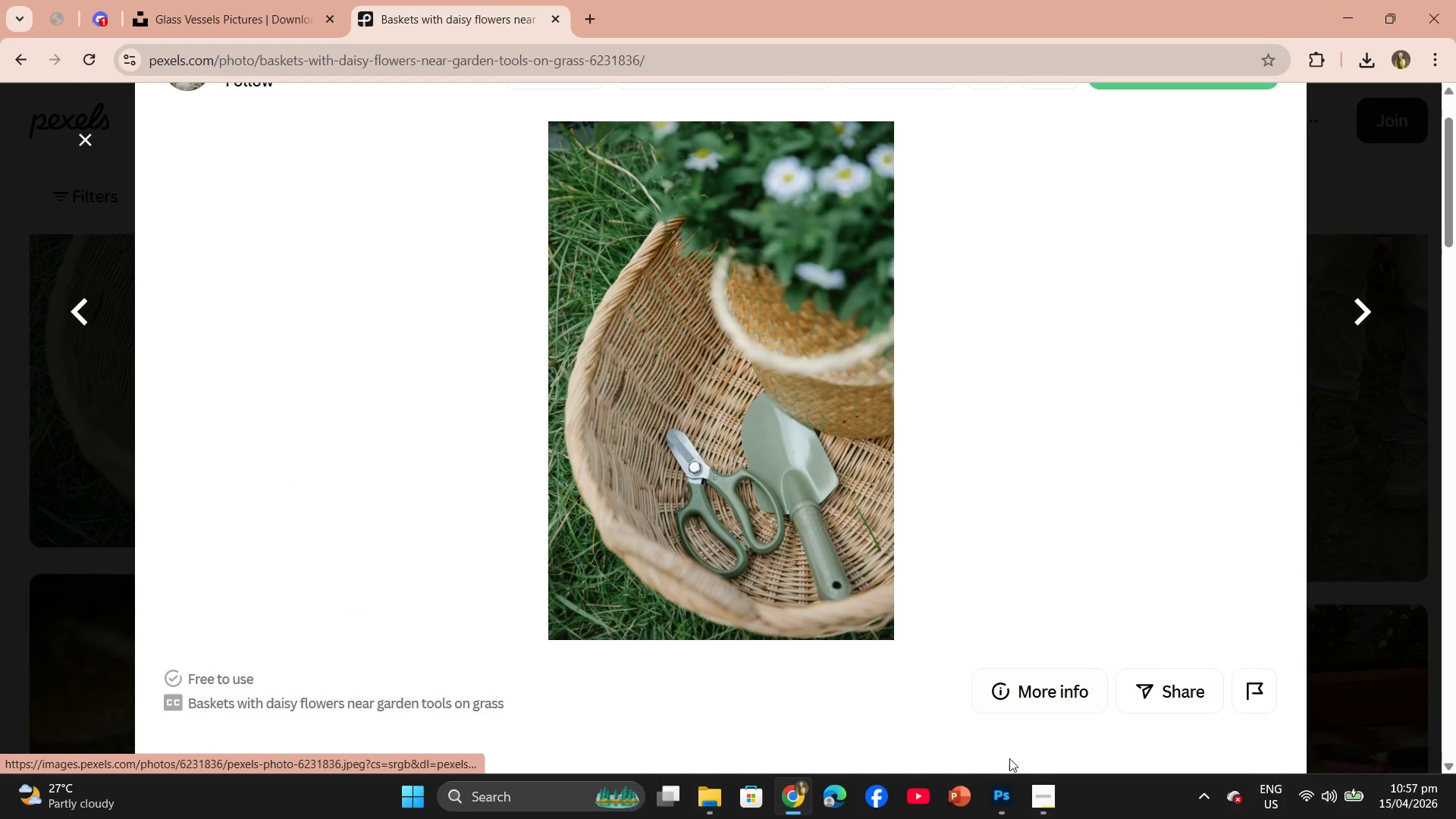 
left_click([1002, 790])
 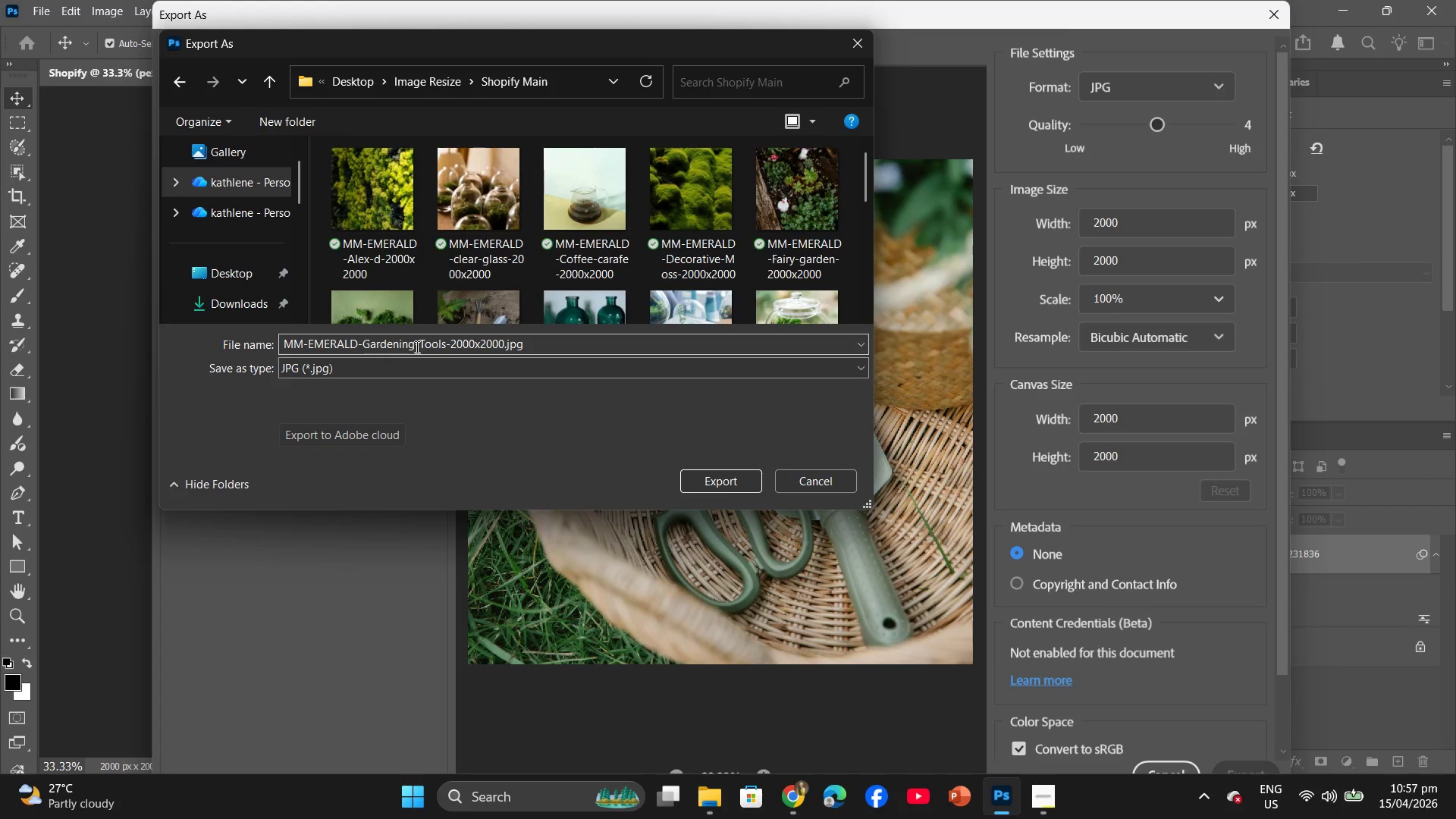 
double_click([415, 344])
 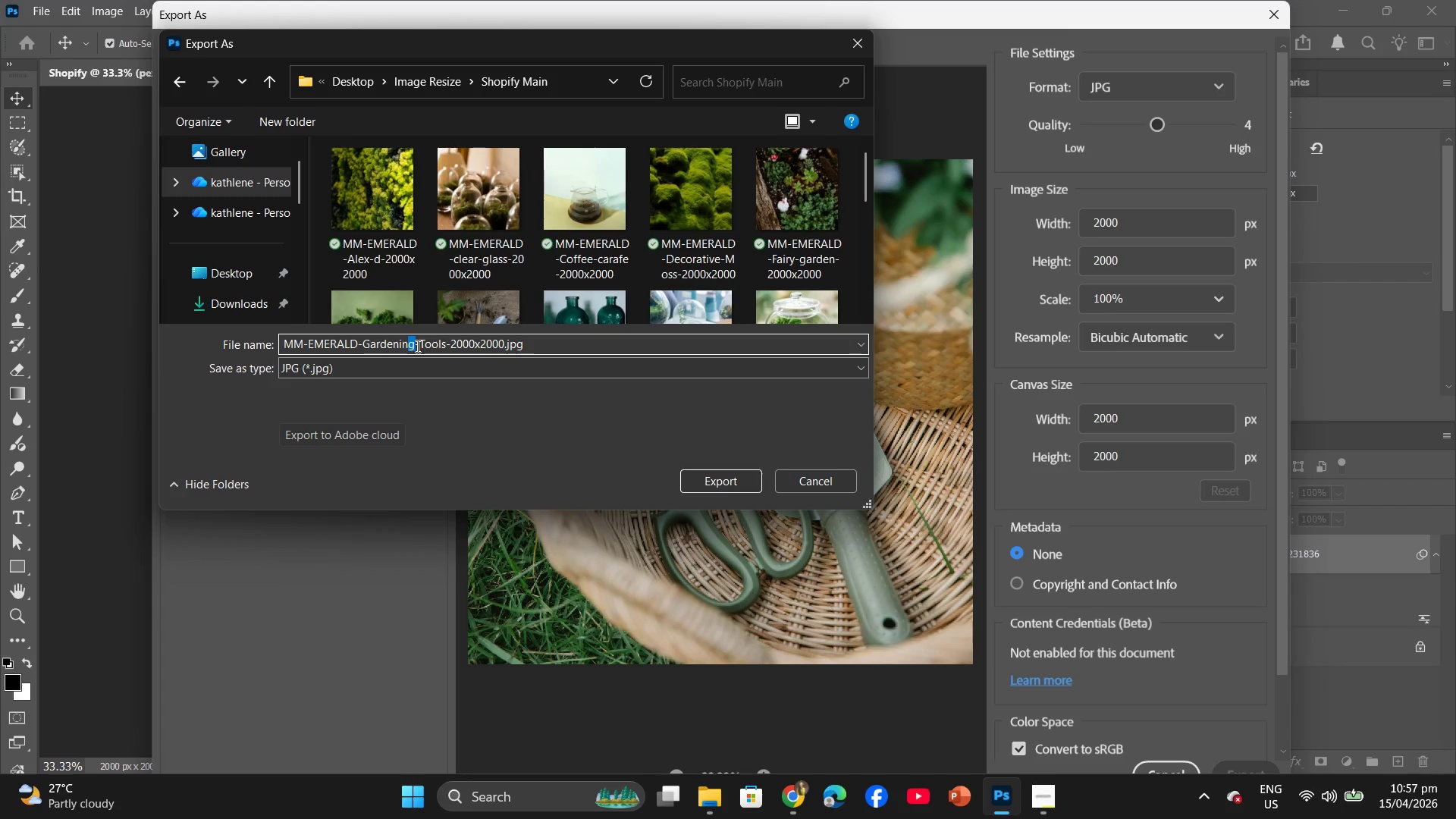 
key(Backspace)
 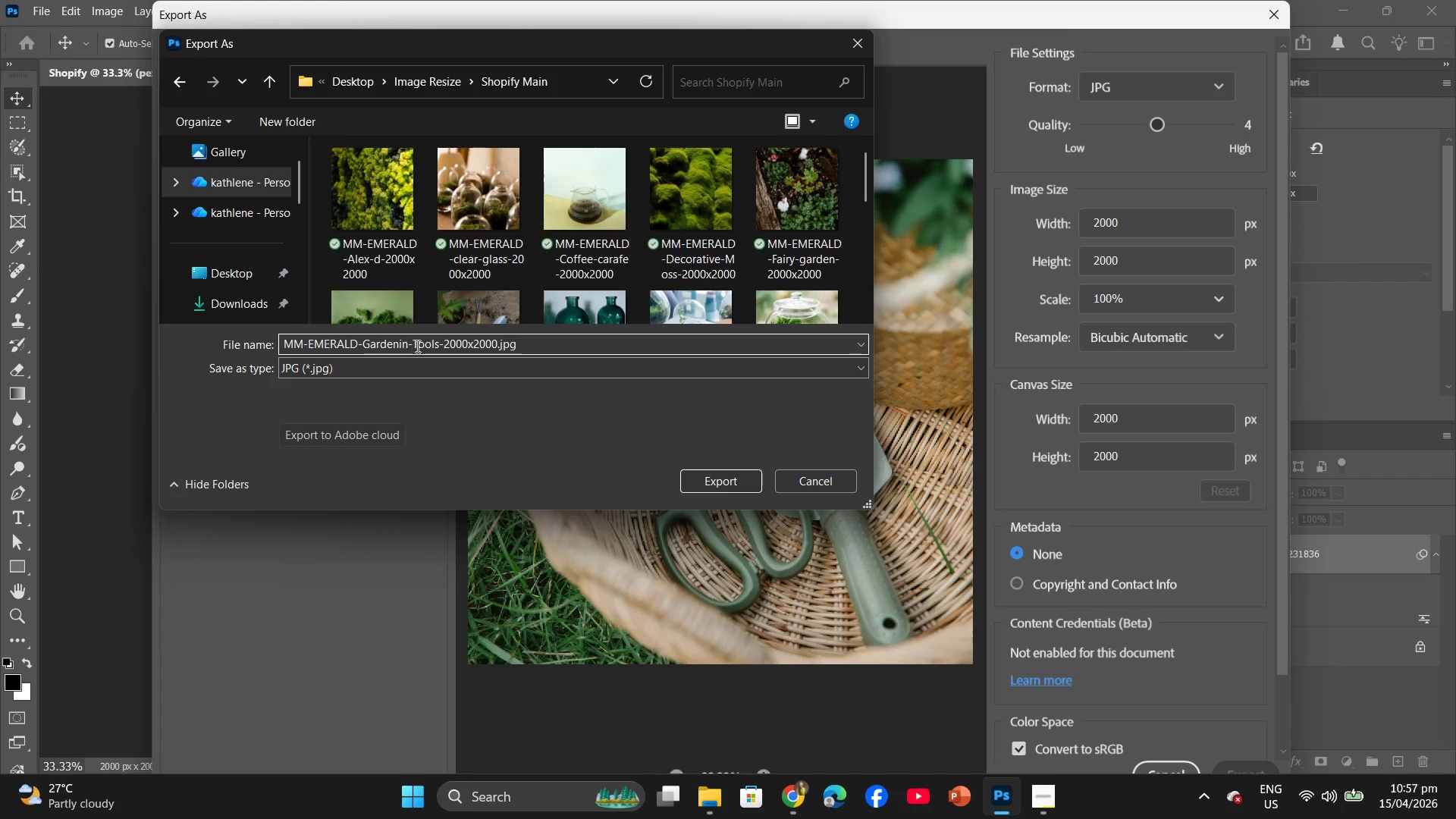 
key(Backspace)
 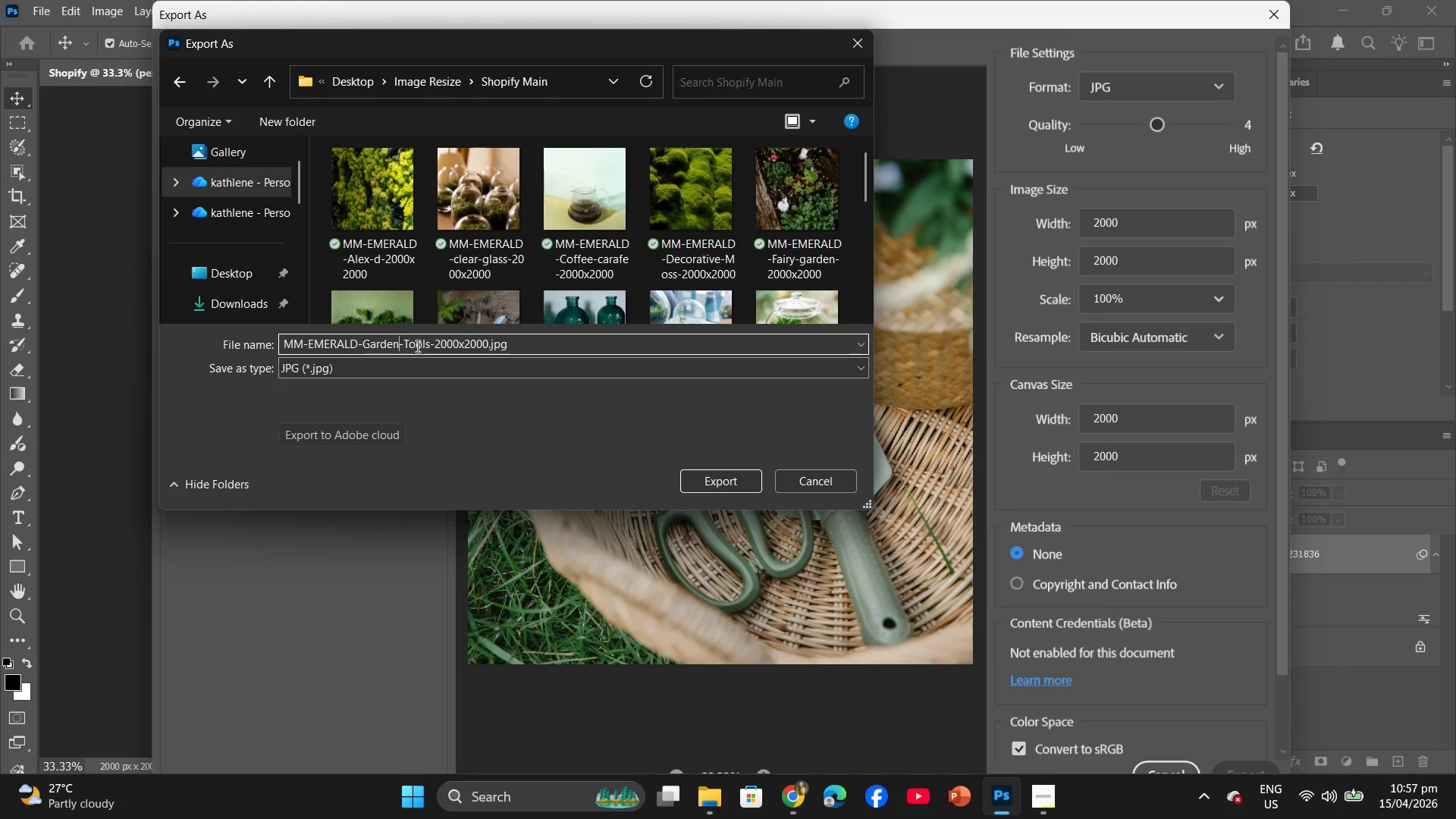 
key(Backspace)
 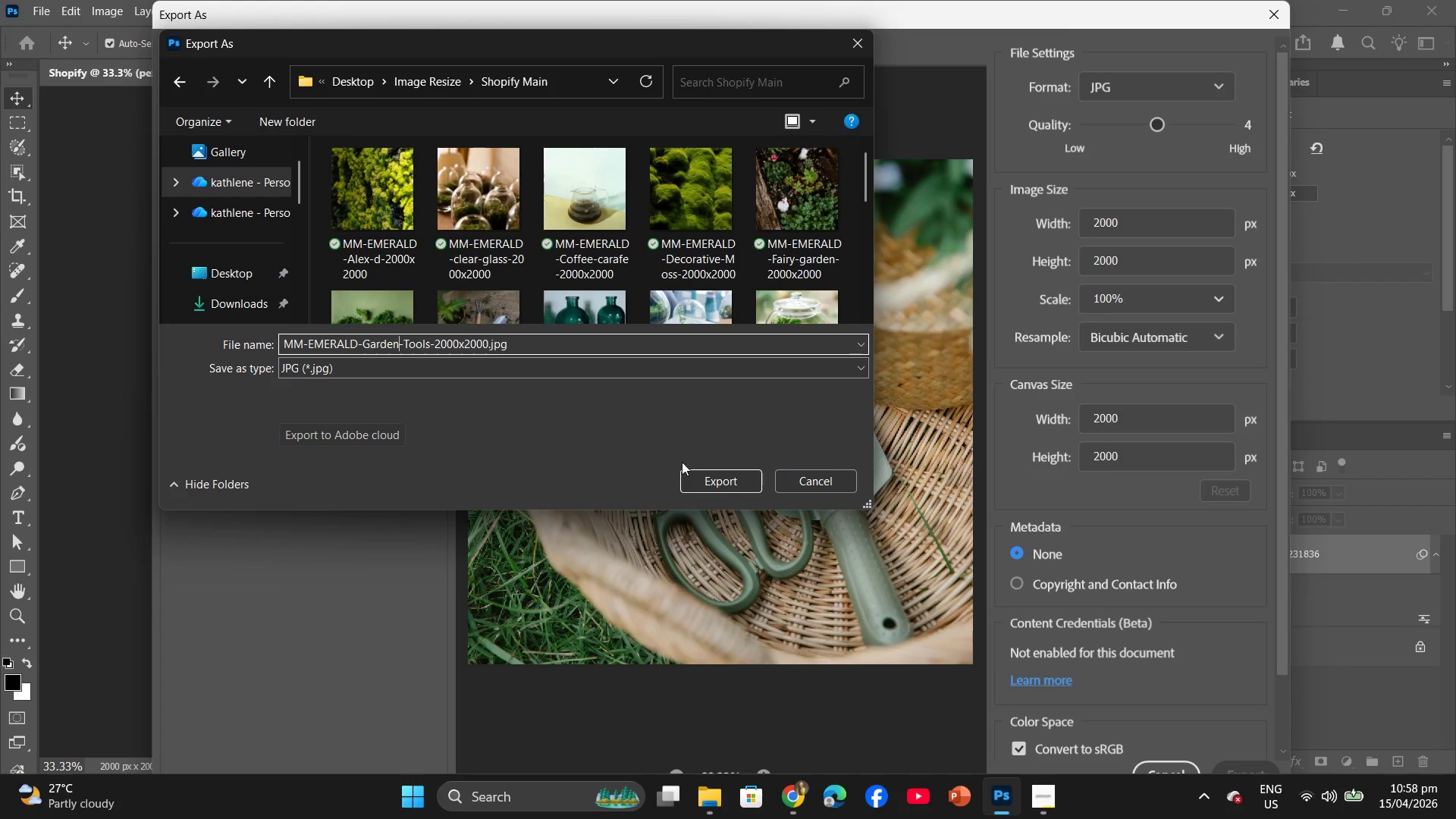 
left_click([697, 475])
 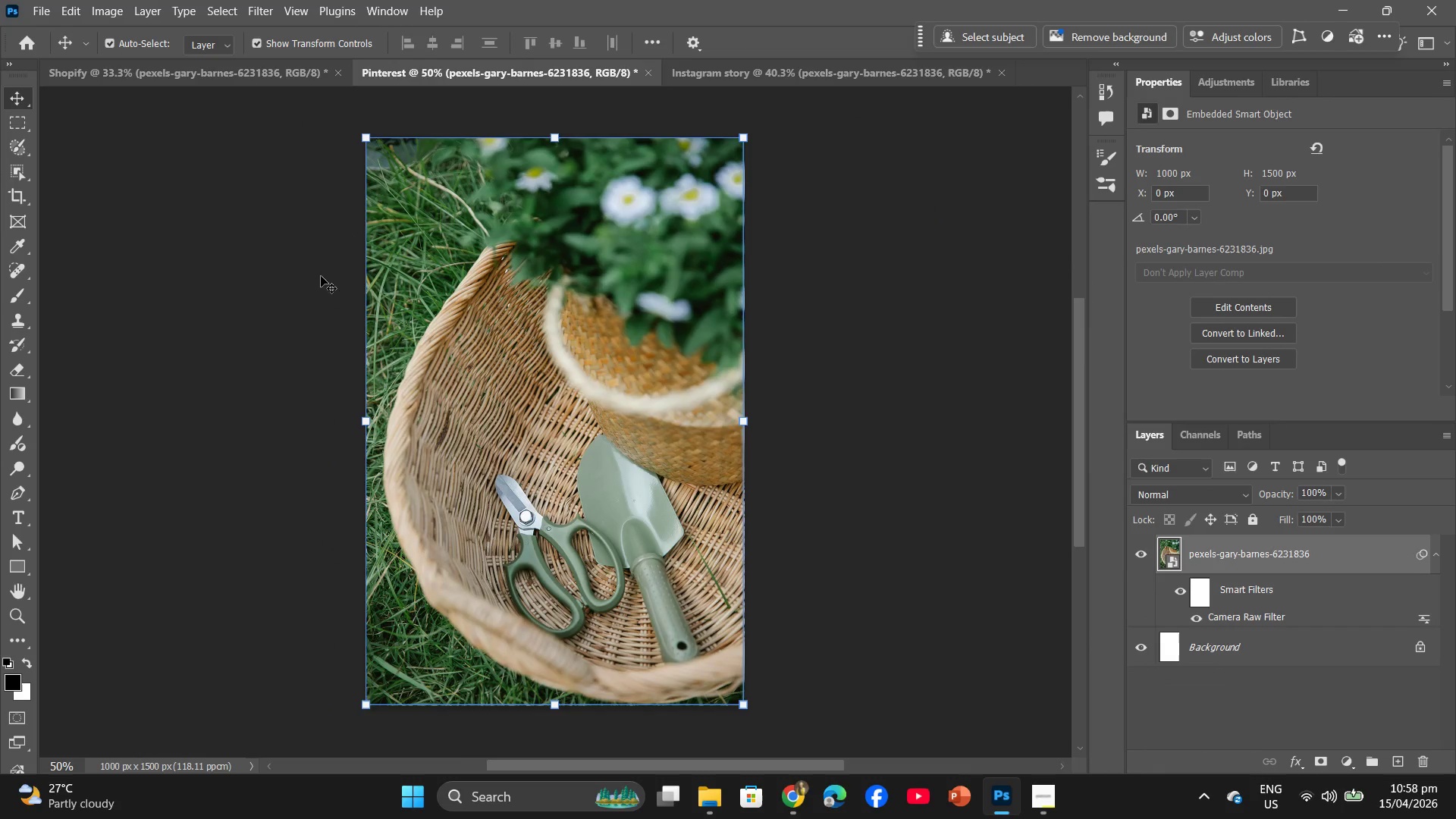 
wait(7.3)
 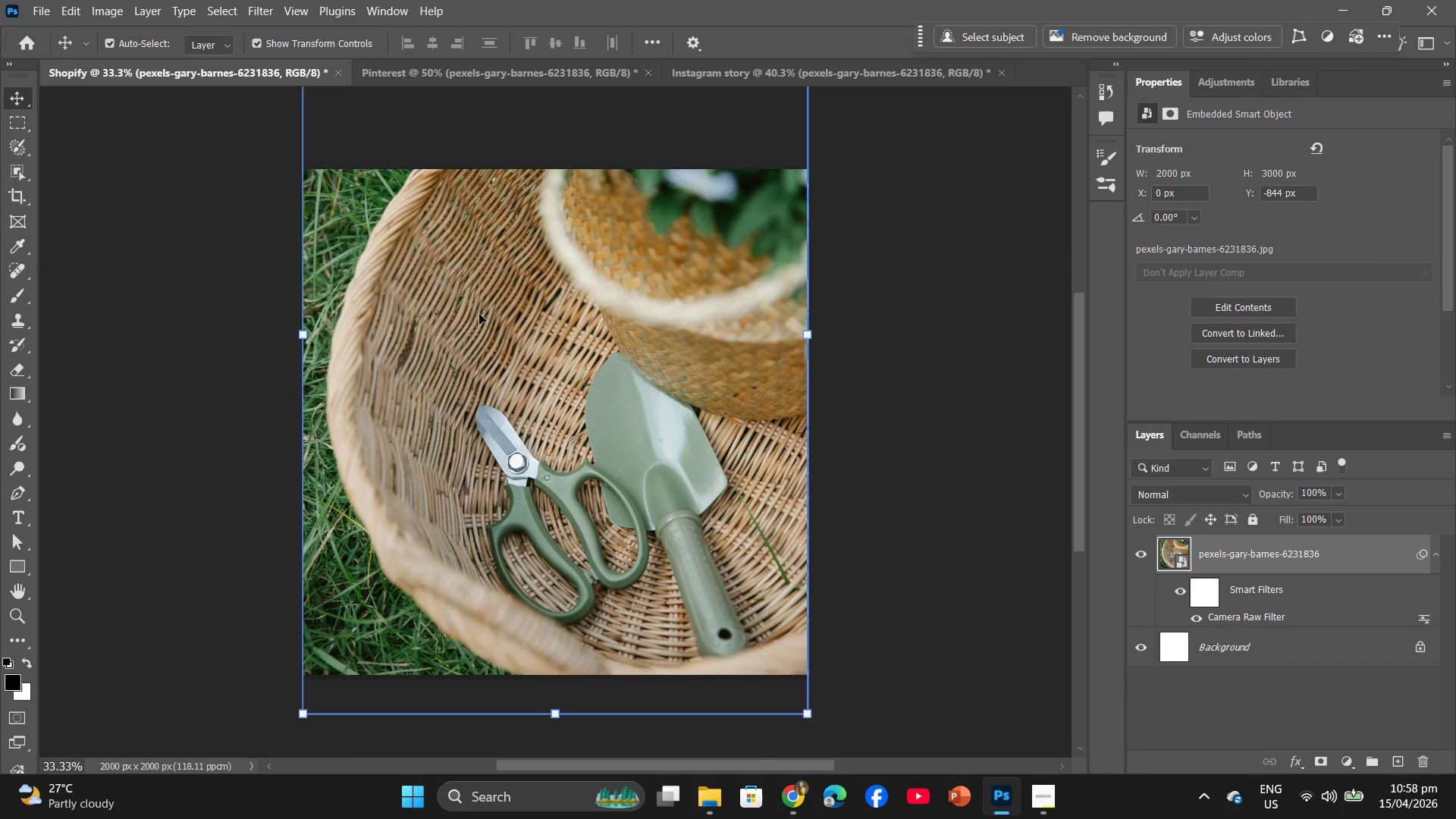 
left_click([36, 0])
 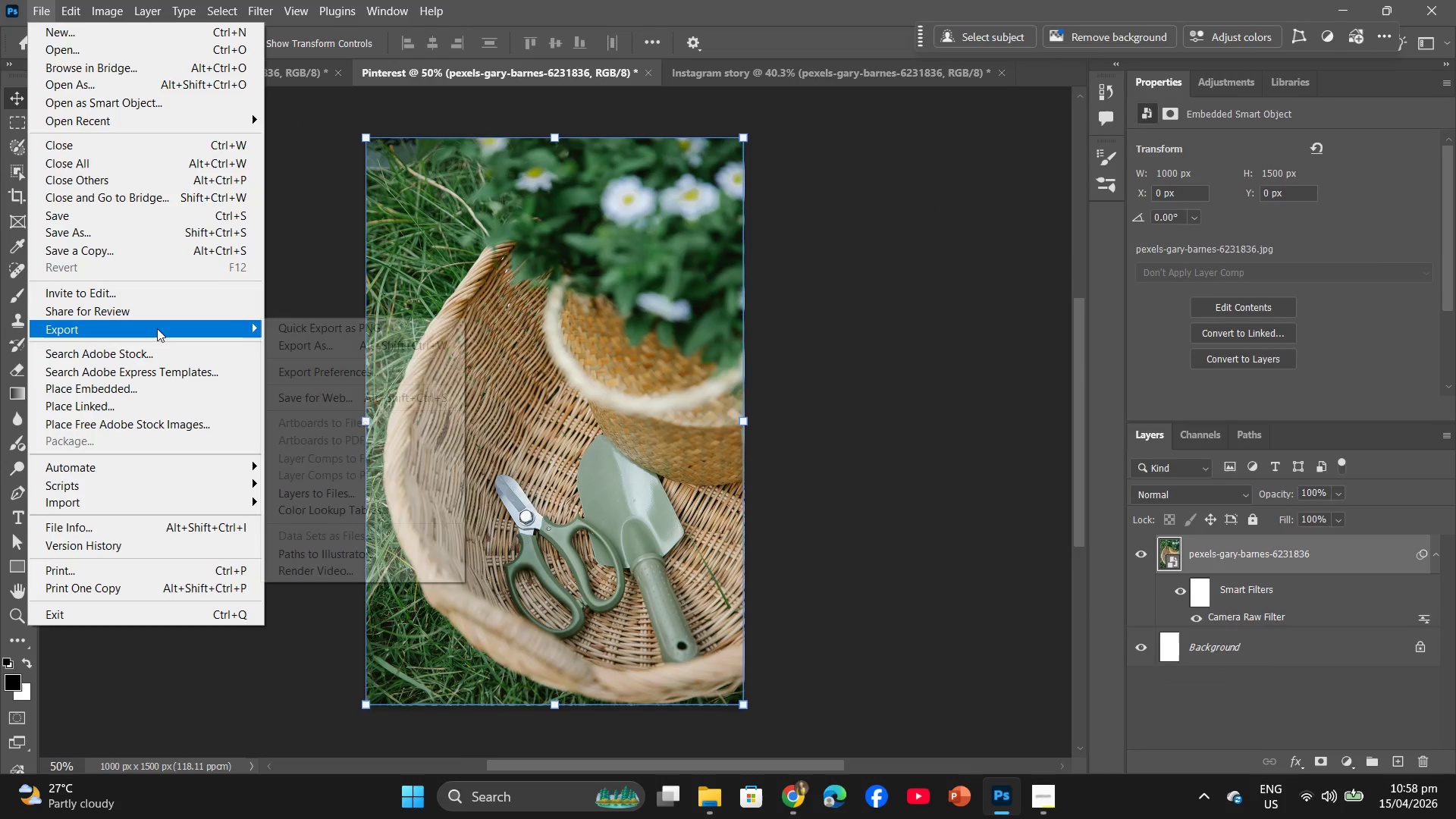 
left_click([321, 342])
 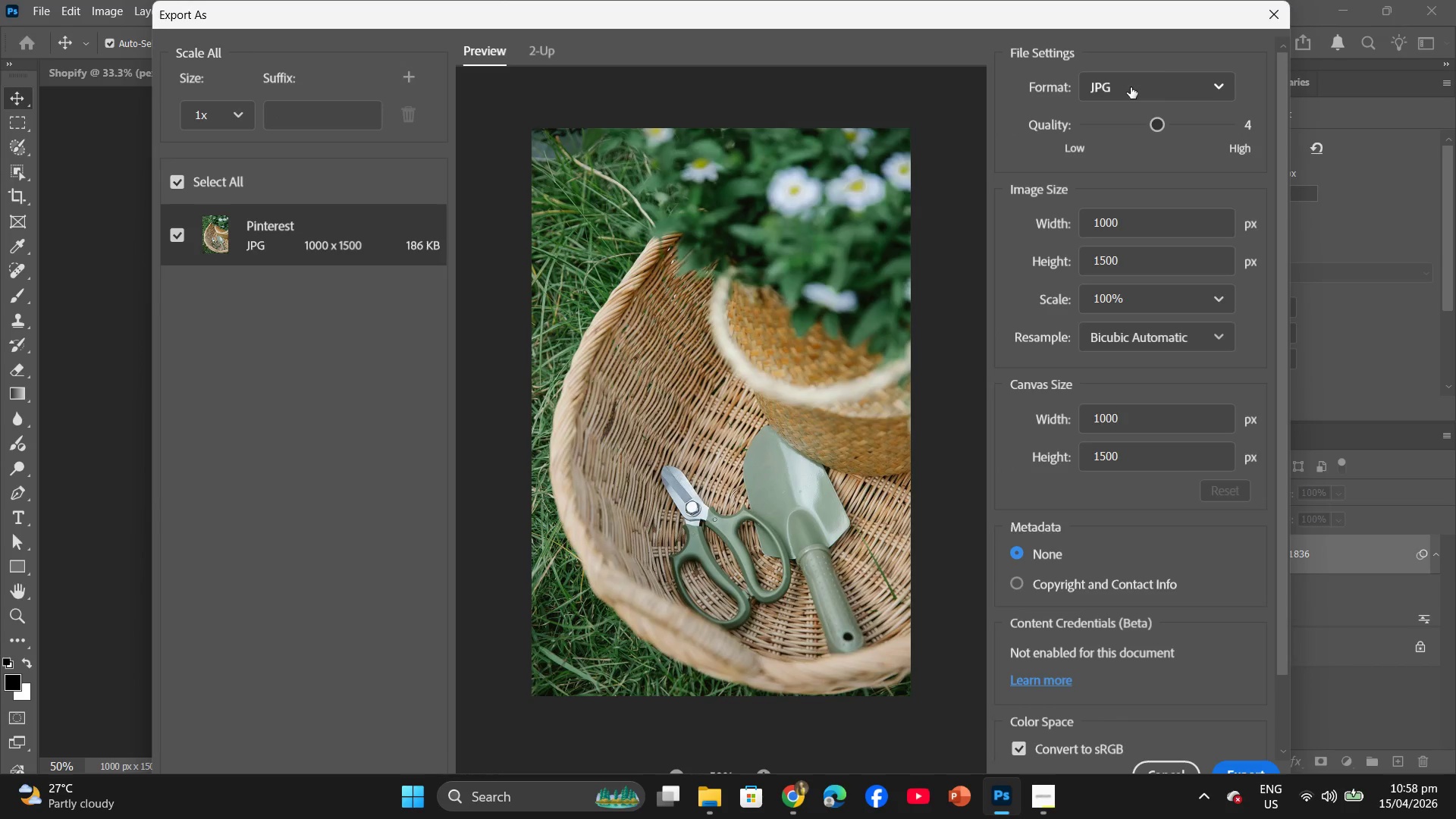 
wait(6.44)
 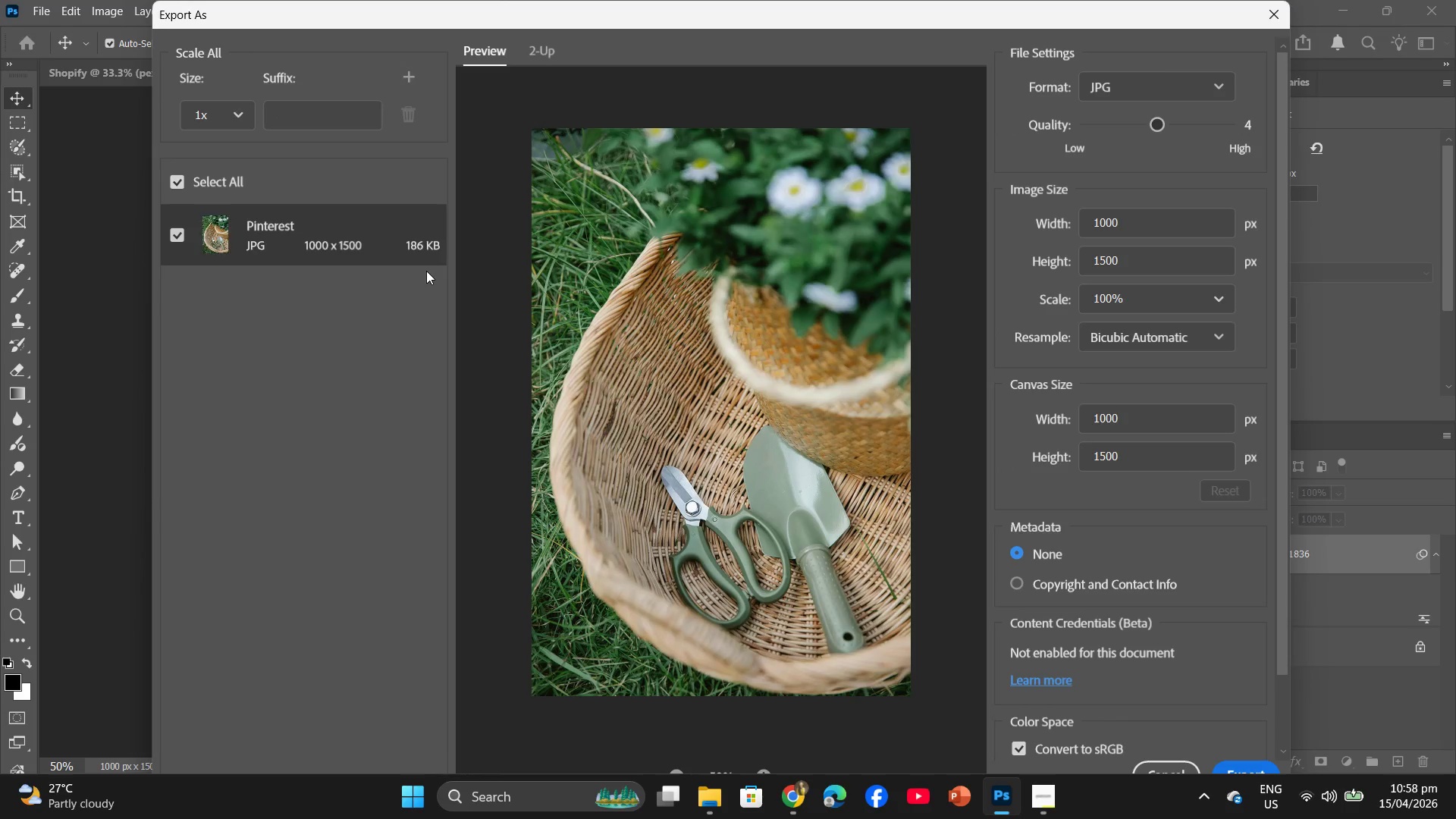 
left_click_drag(start_coordinate=[1160, 127], to_coordinate=[1190, 127])
 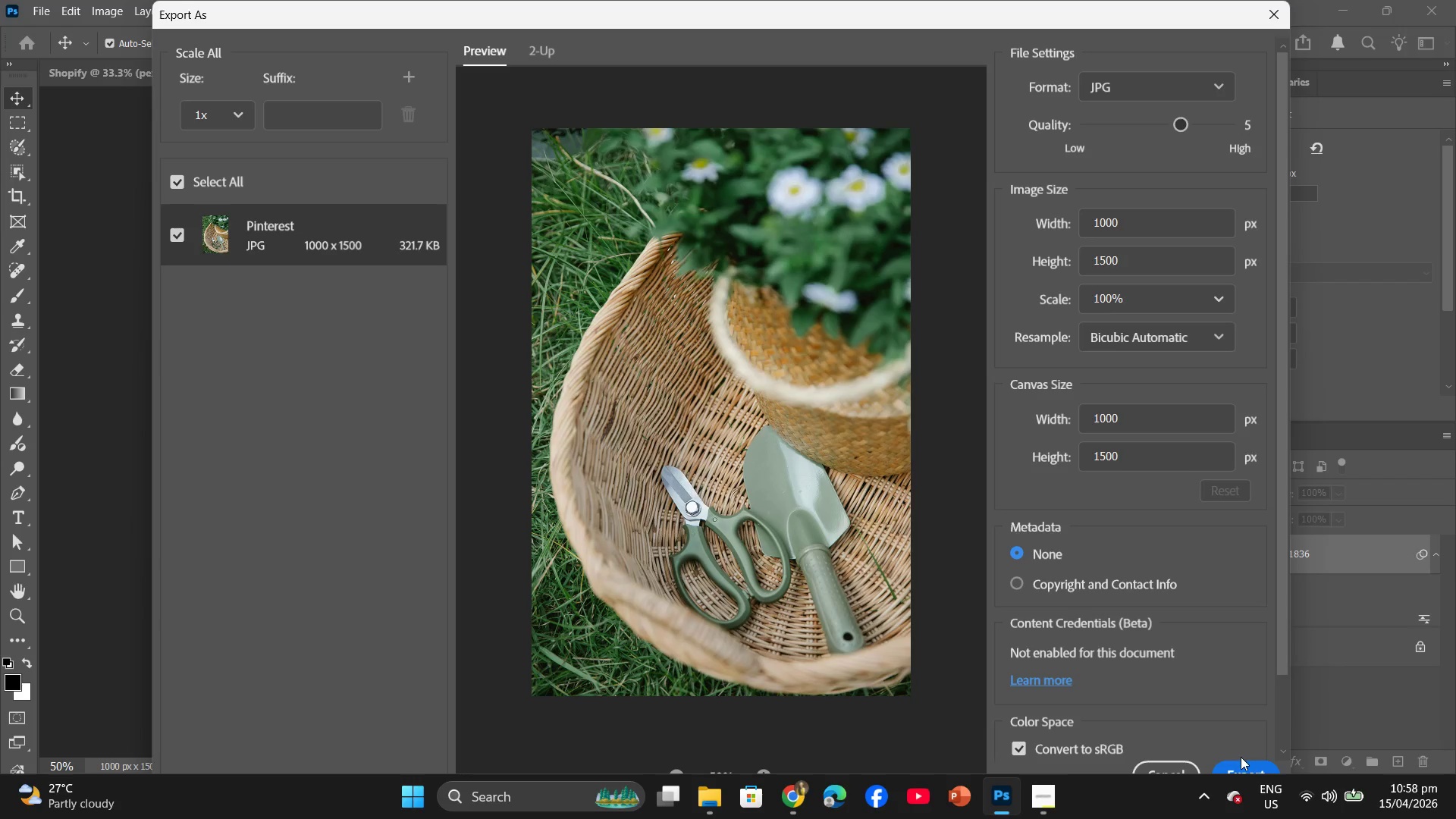 
left_click([1241, 764])
 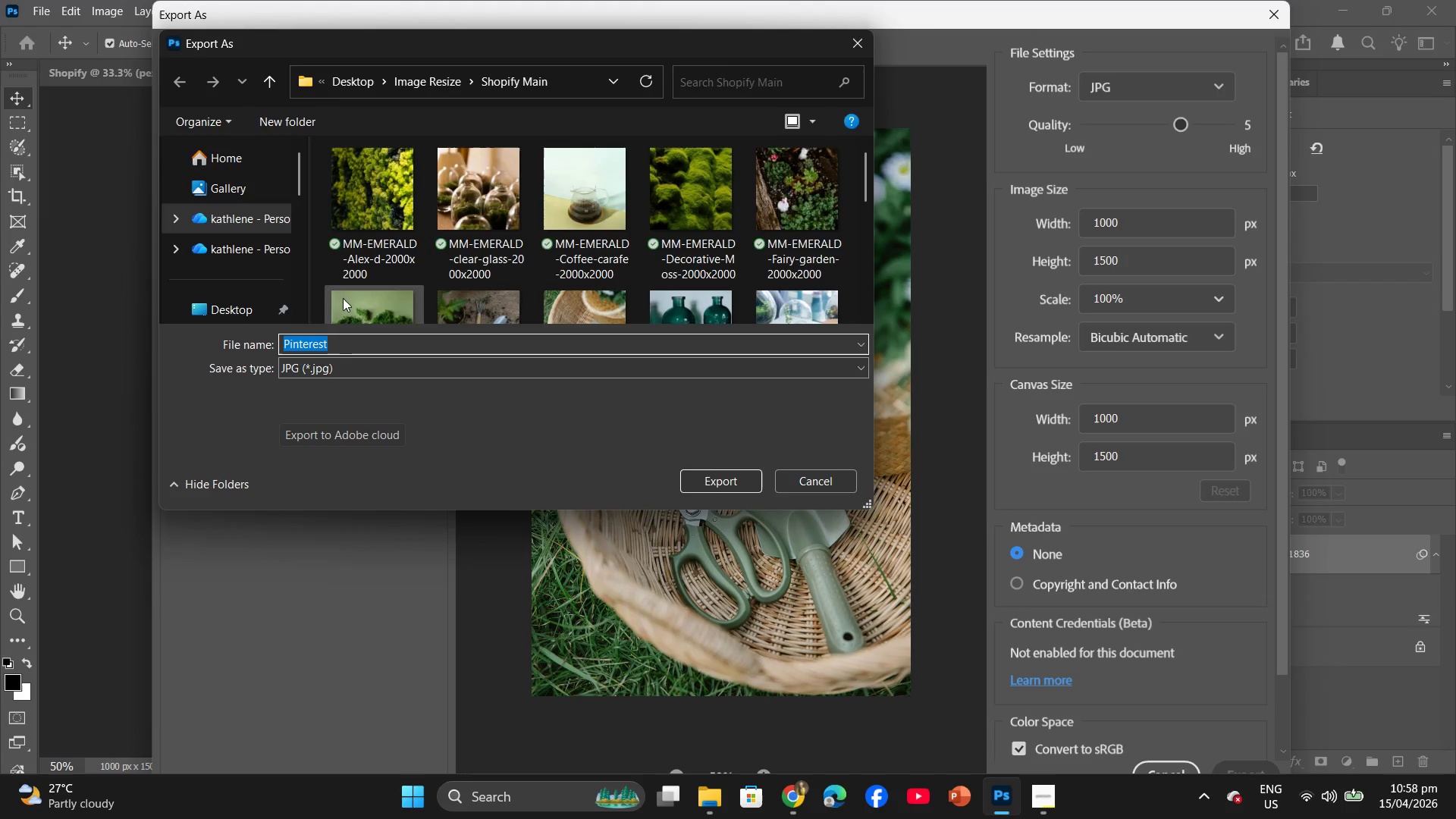 
wait(5.22)
 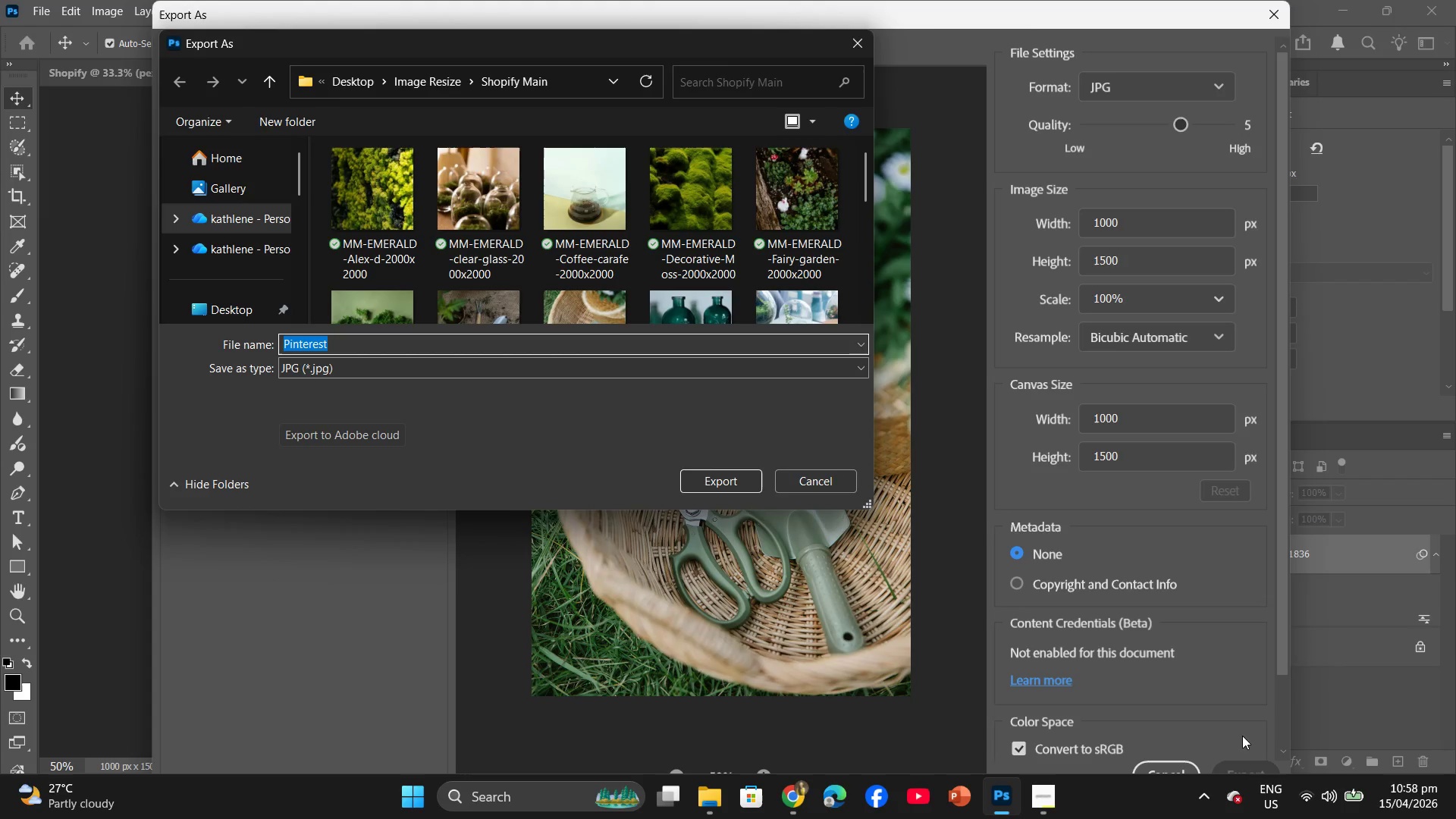 
left_click([199, 316])
 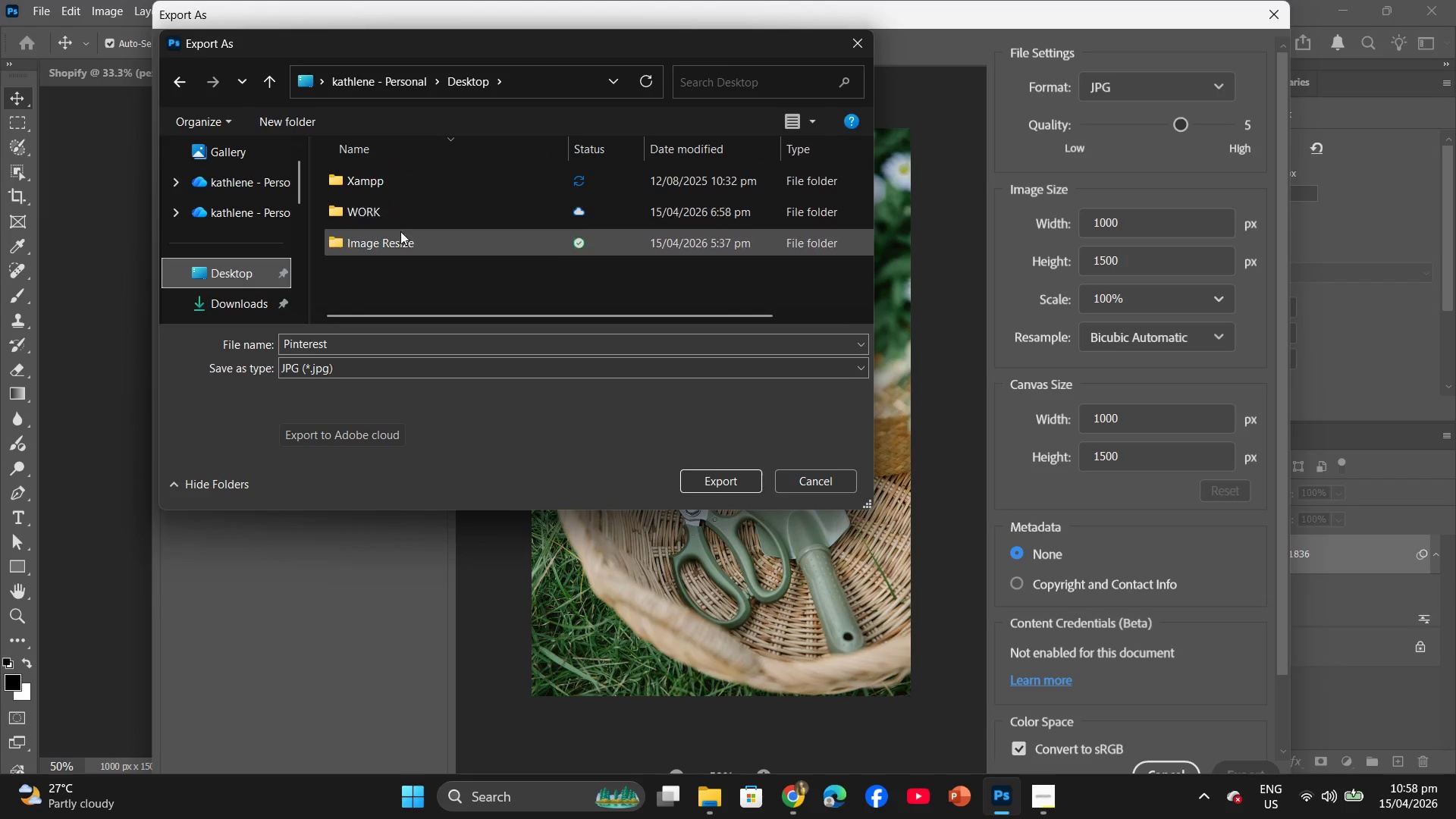 
double_click([400, 234])
 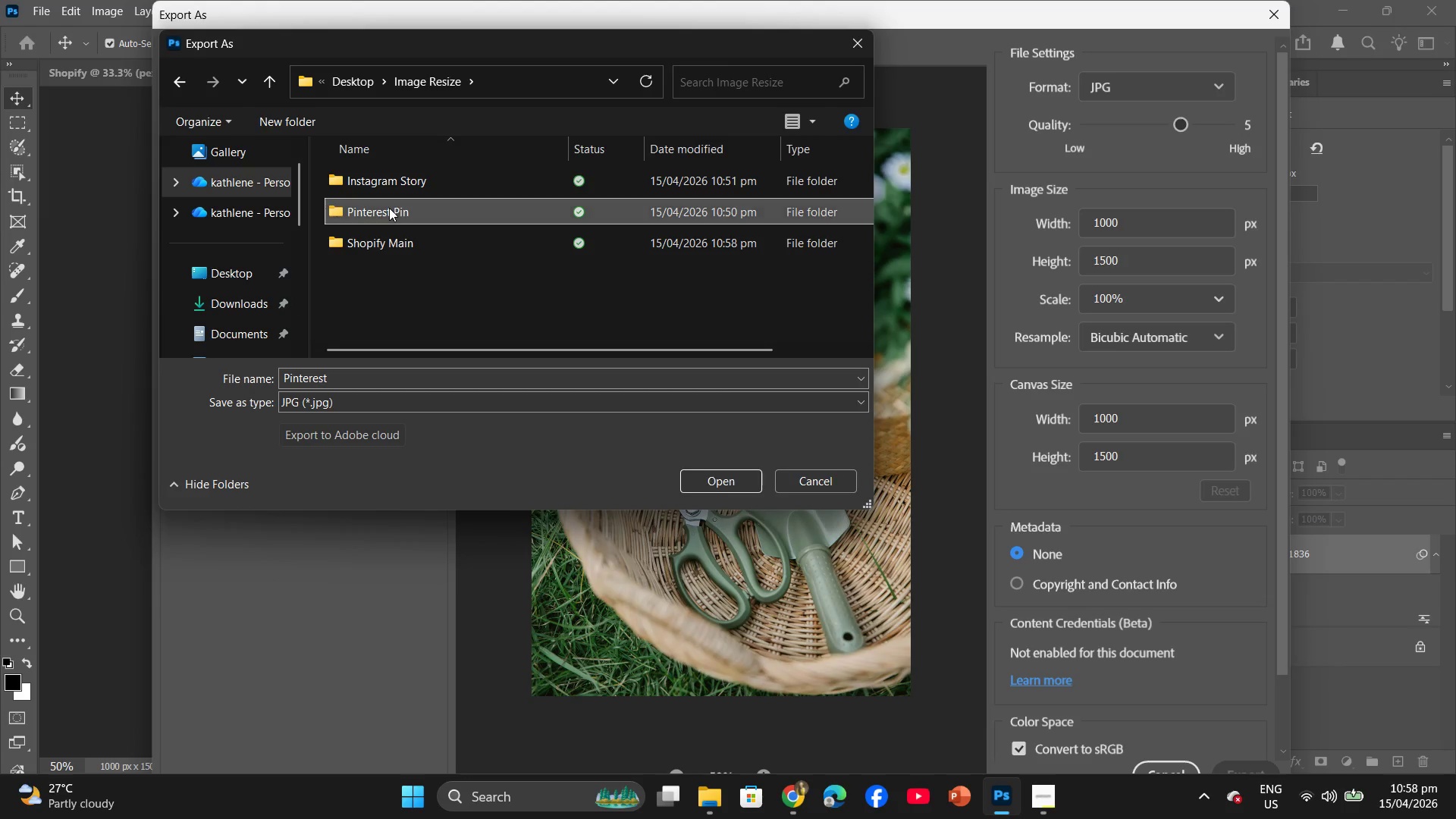 
double_click([389, 208])
 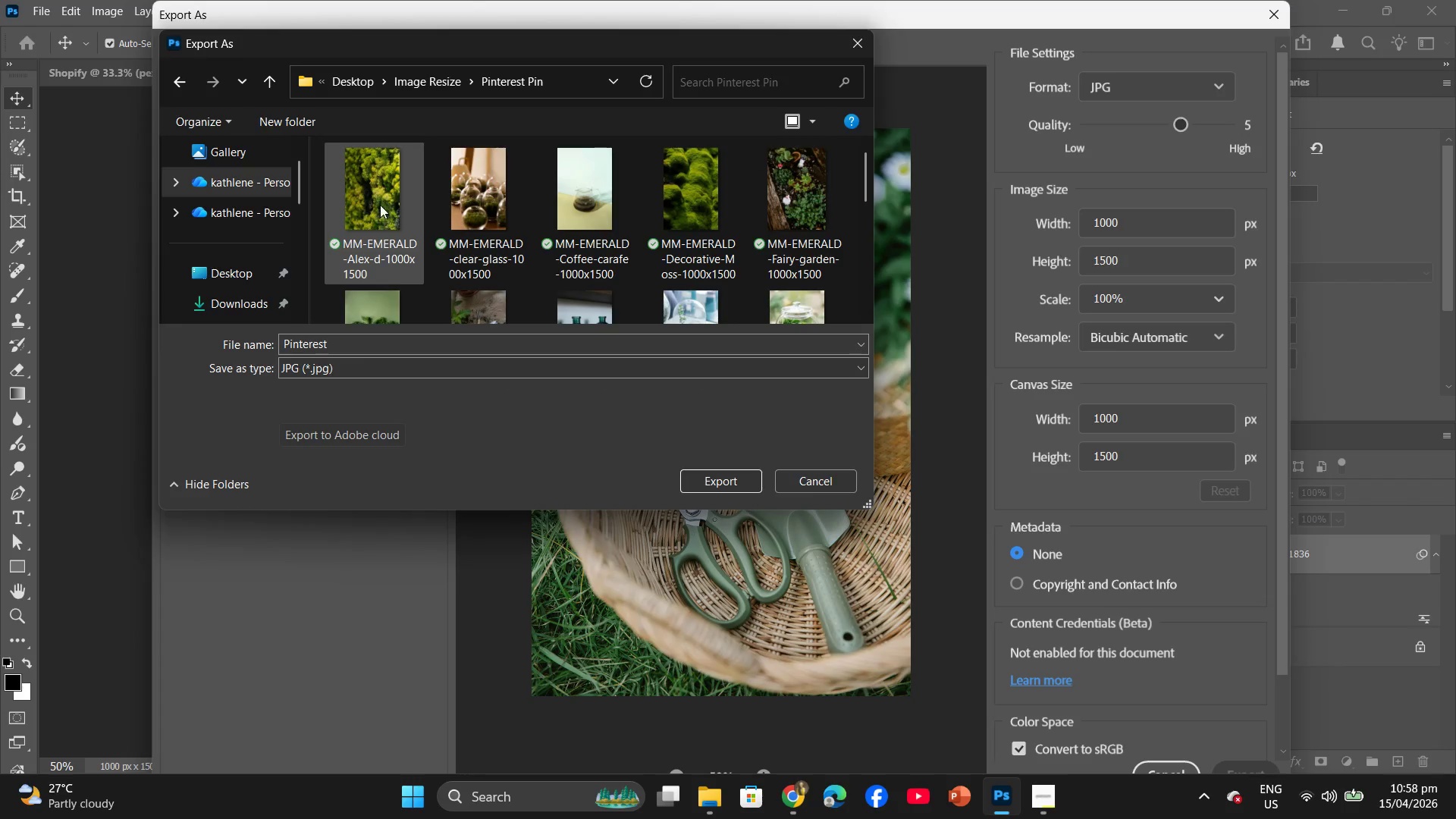 
left_click([328, 345])
 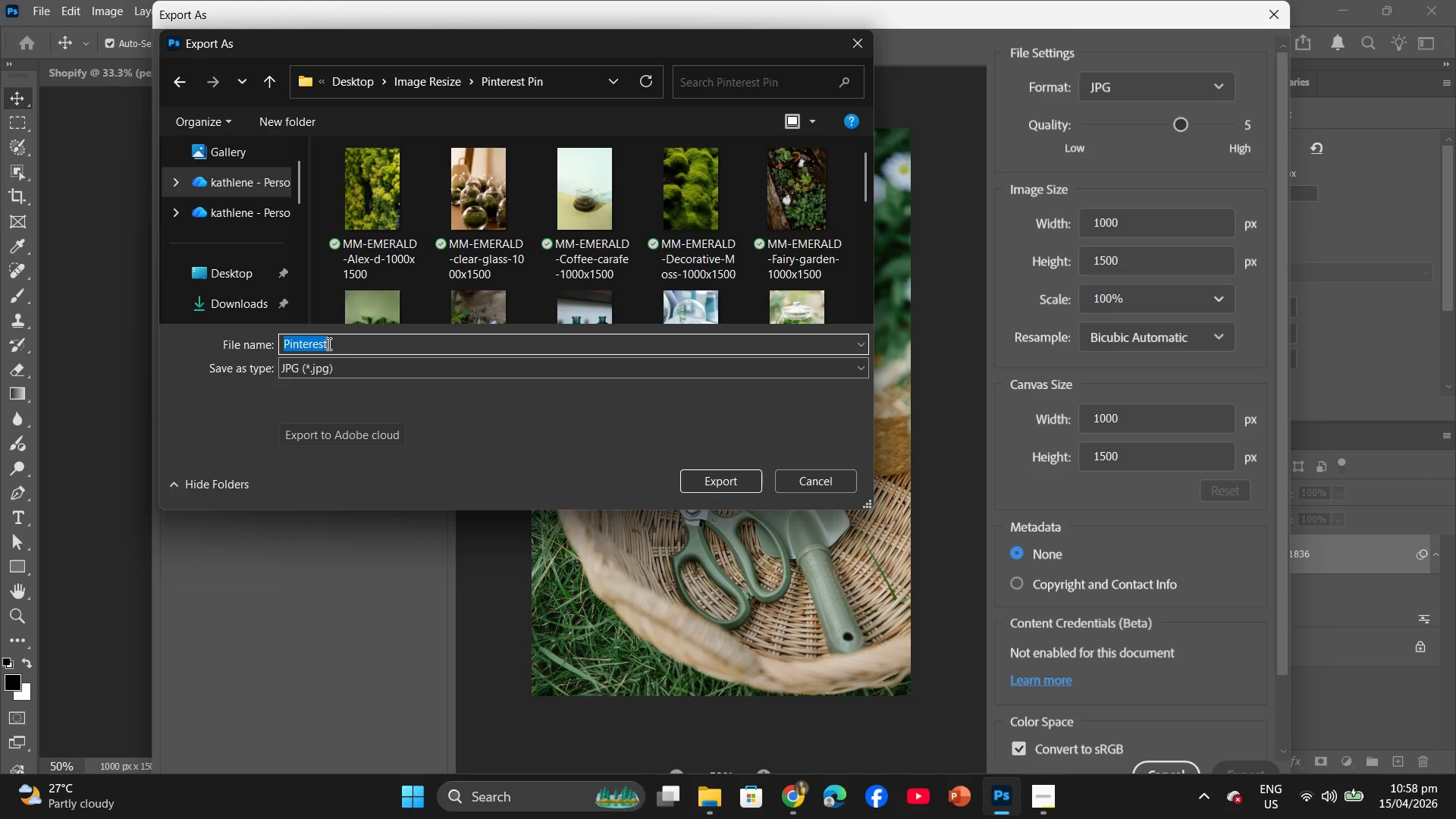 
key(Control+V)
 